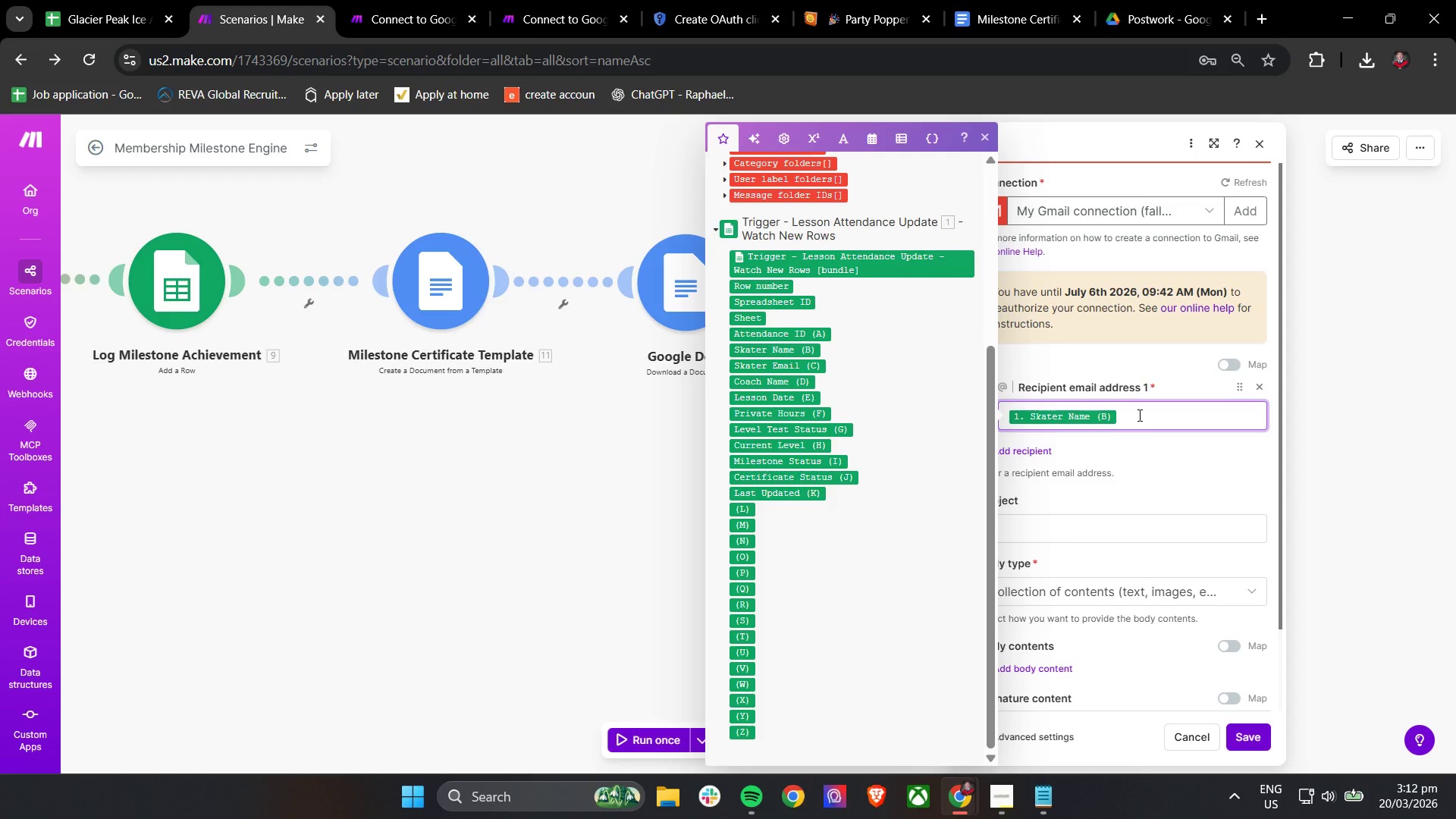 
key(Backspace)
 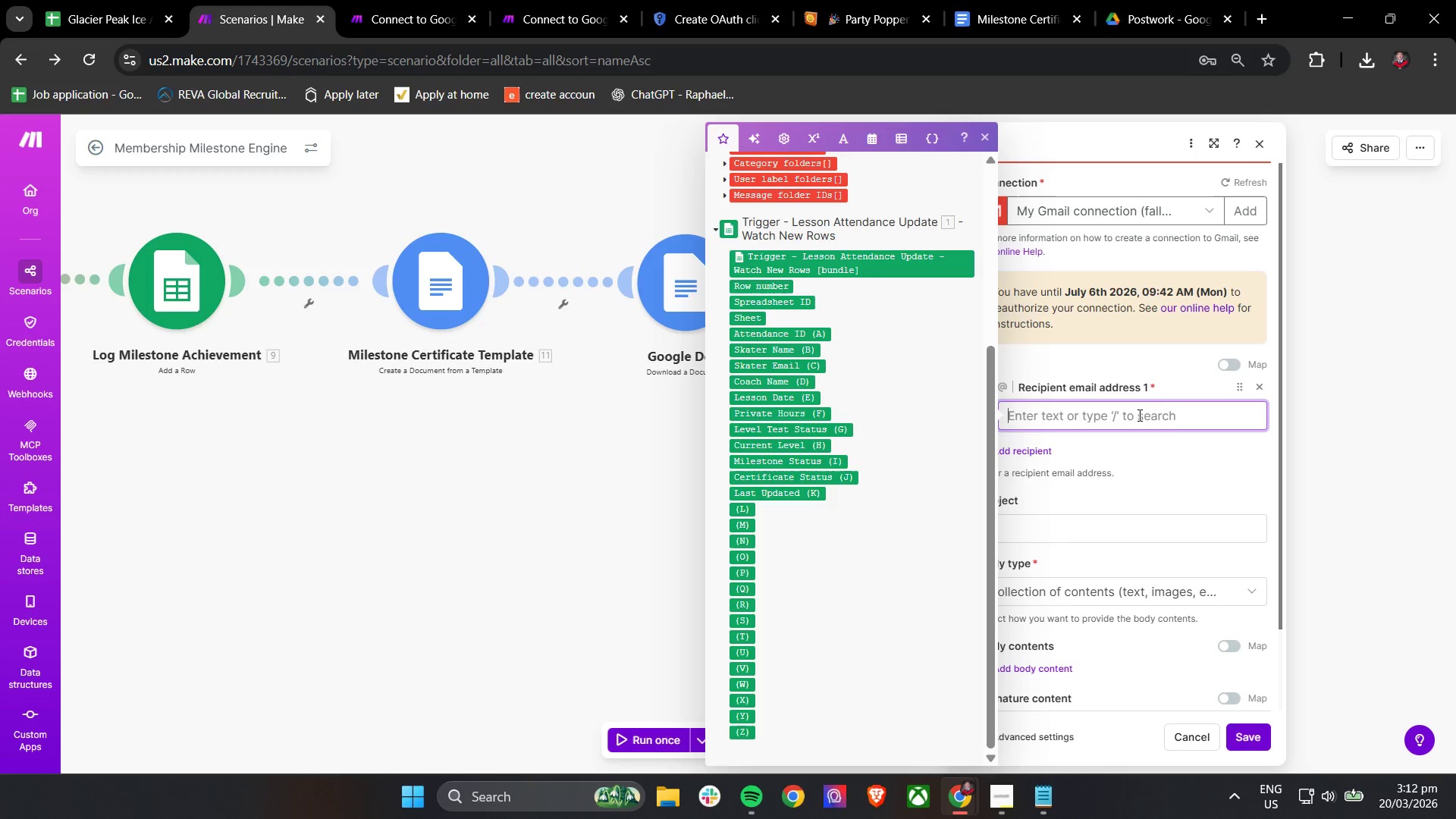 
key(Backspace)
 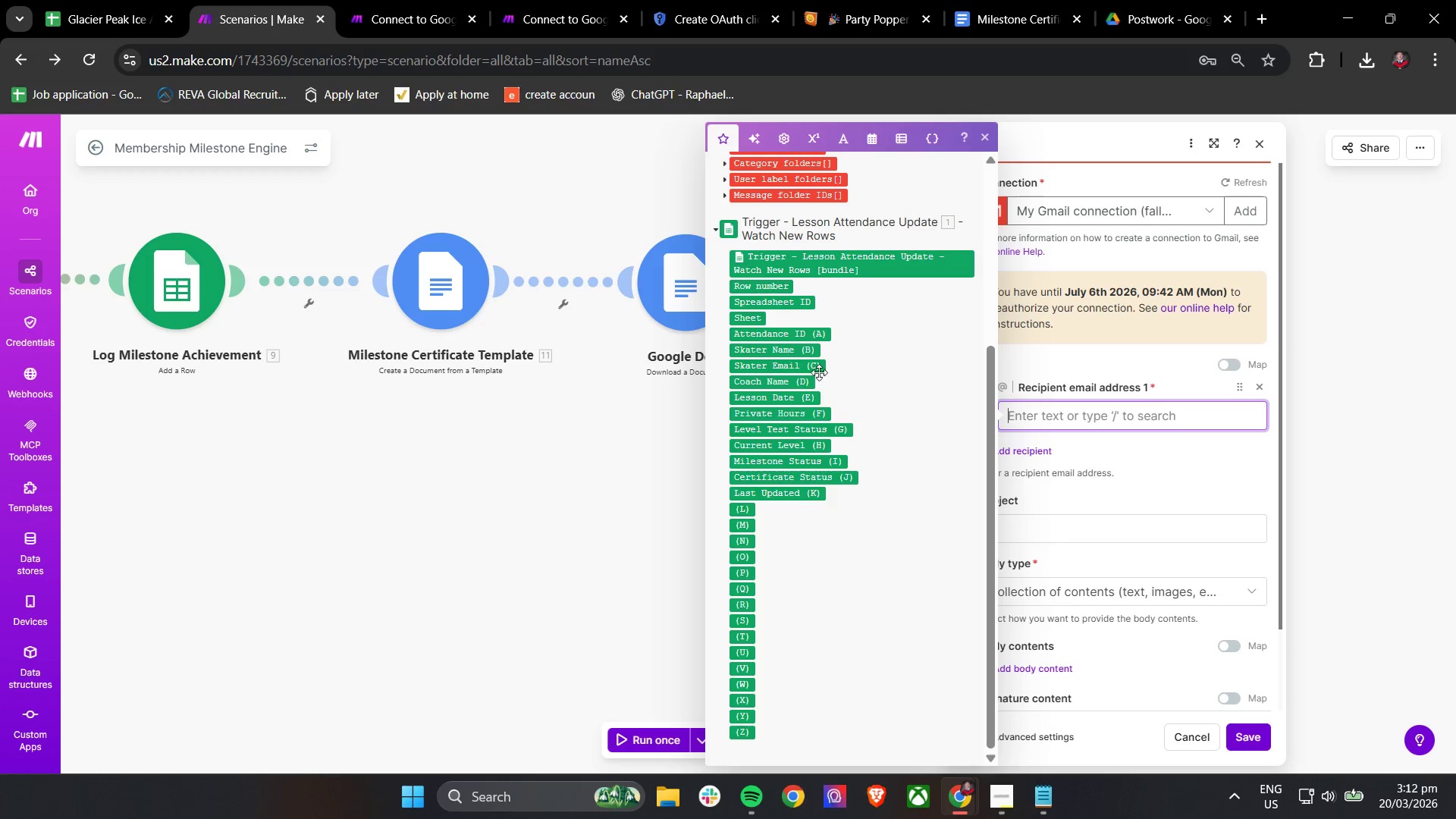 
left_click([816, 369])
 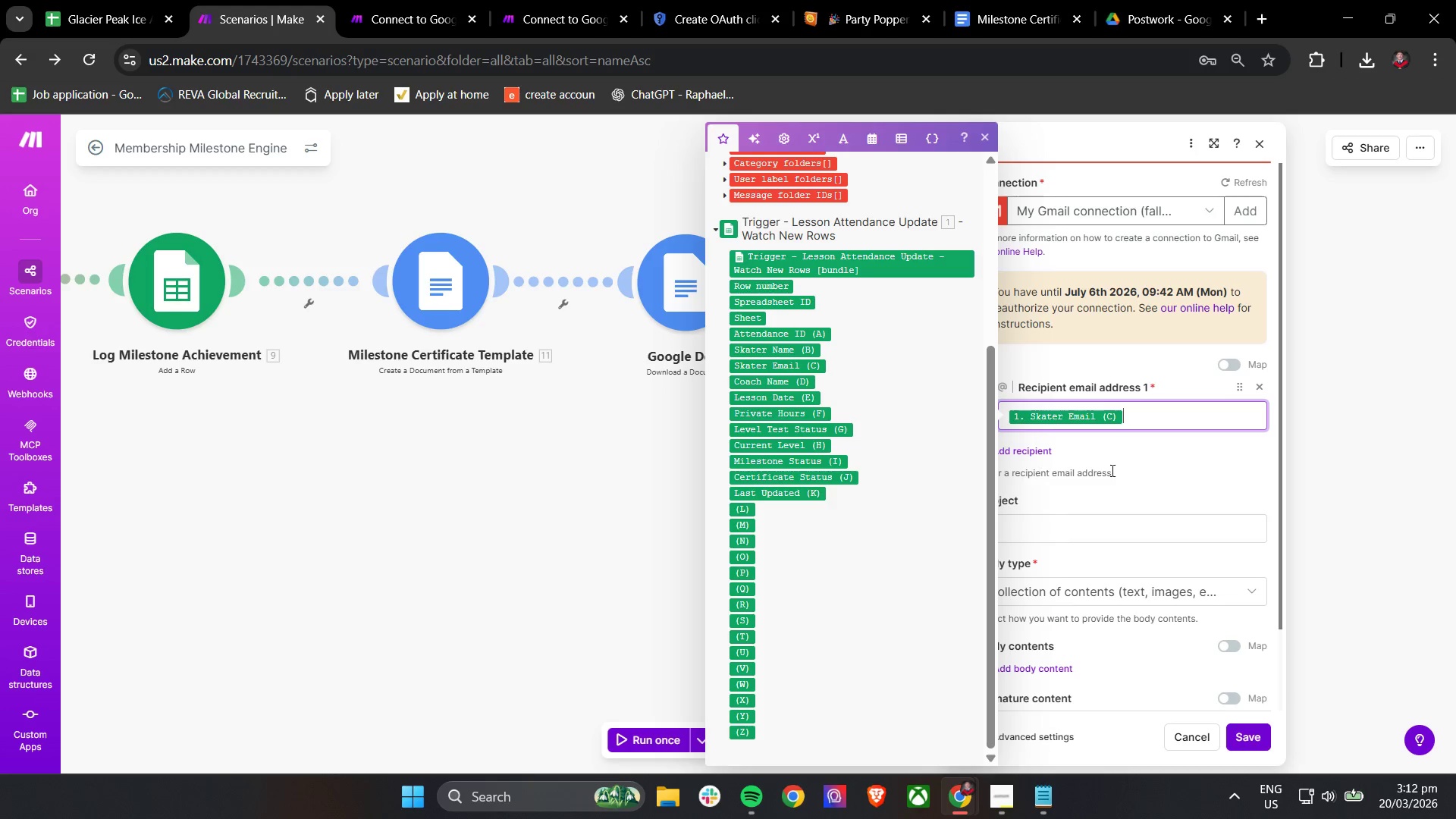 
left_click([1153, 464])
 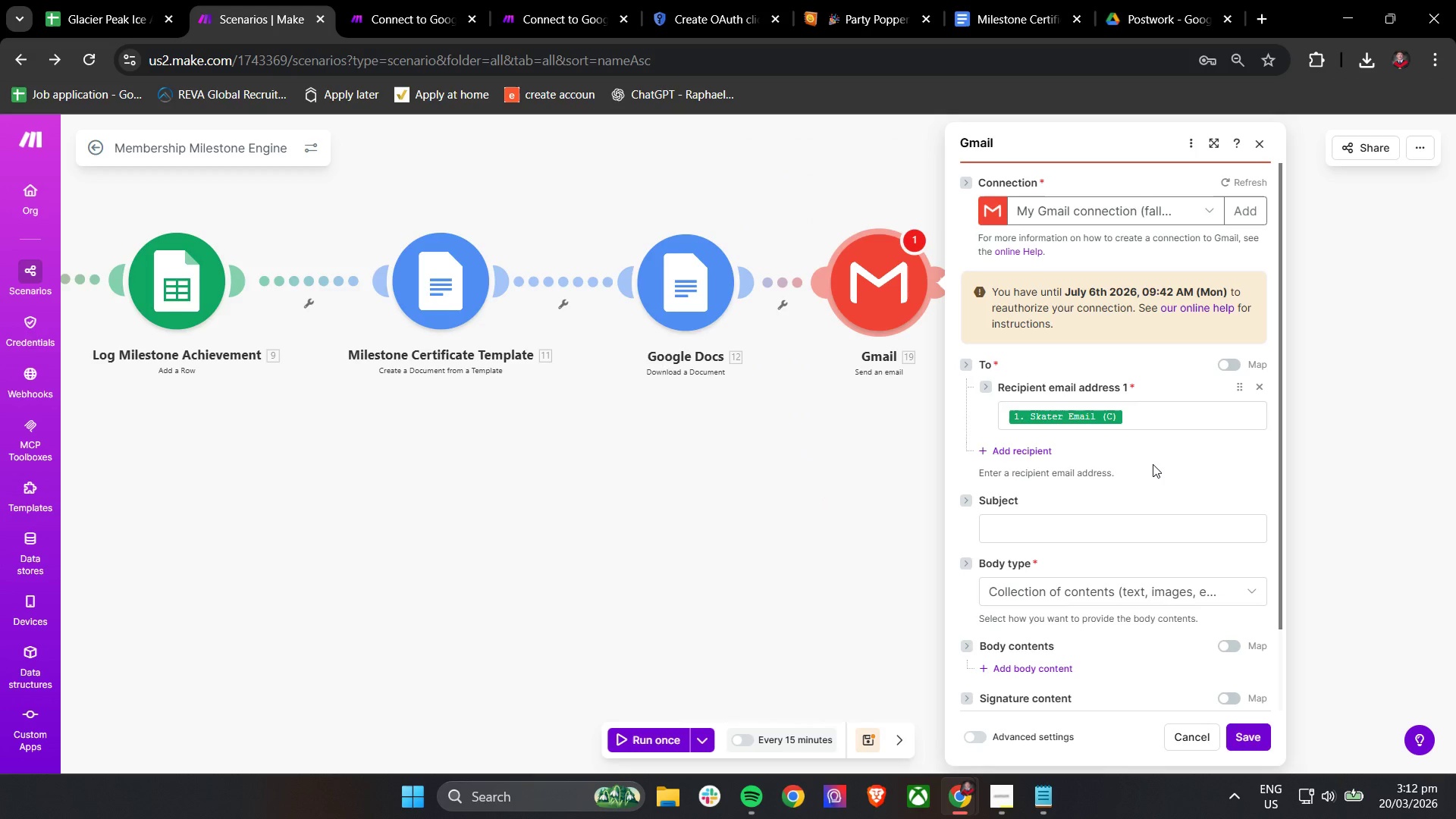 
wait(5.25)
 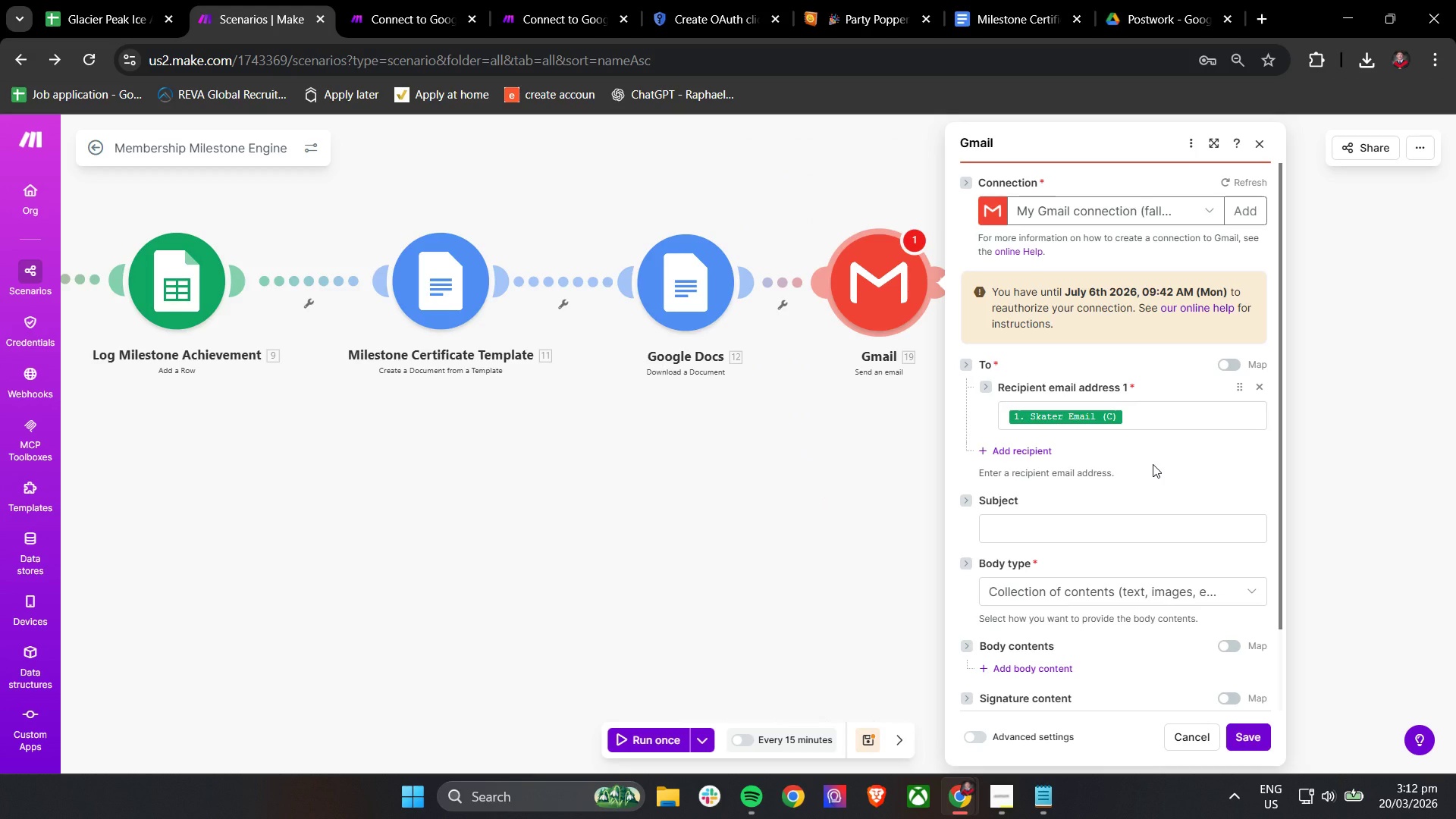 
right_click([858, 280])
 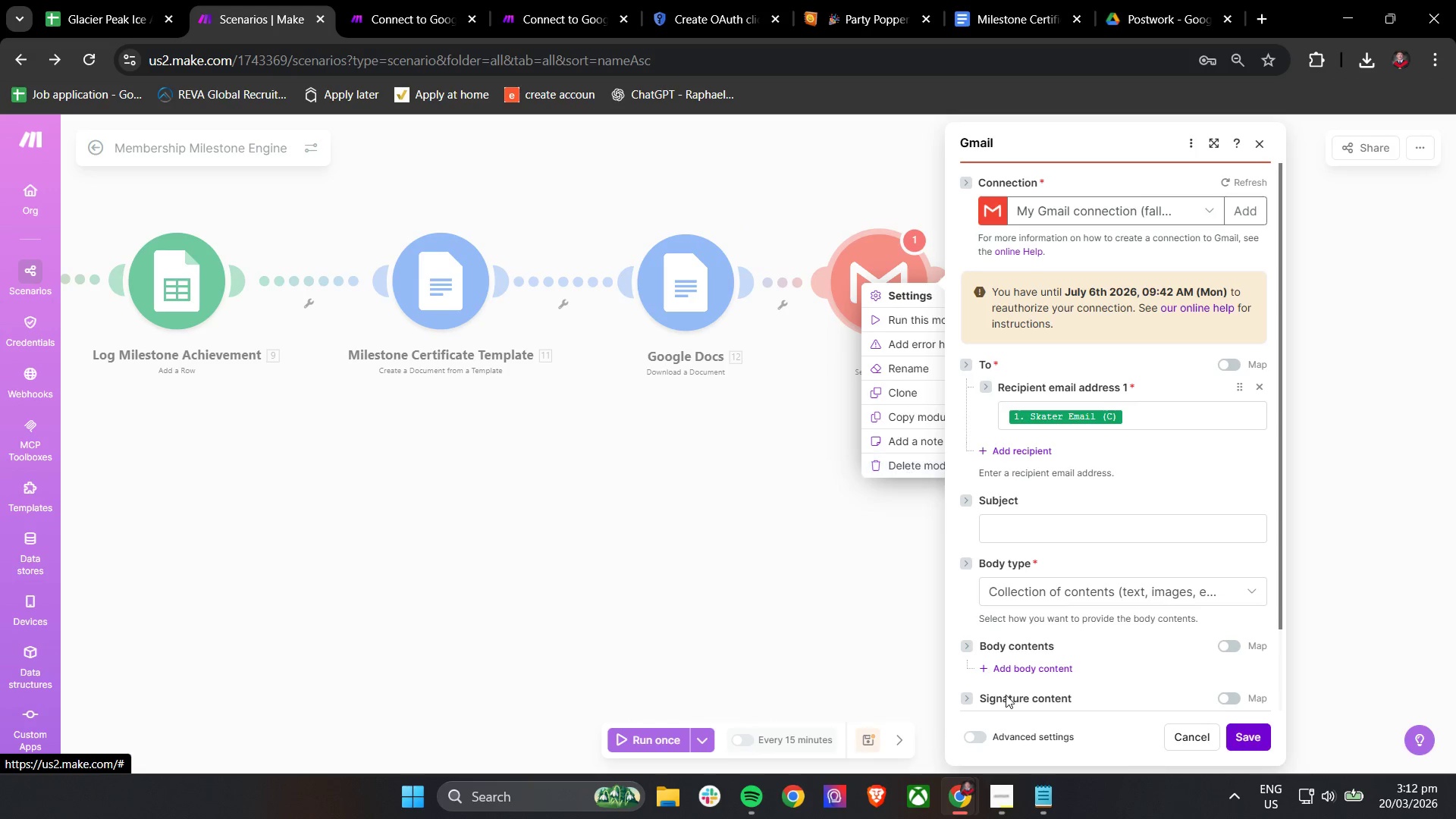 
left_click([1256, 740])
 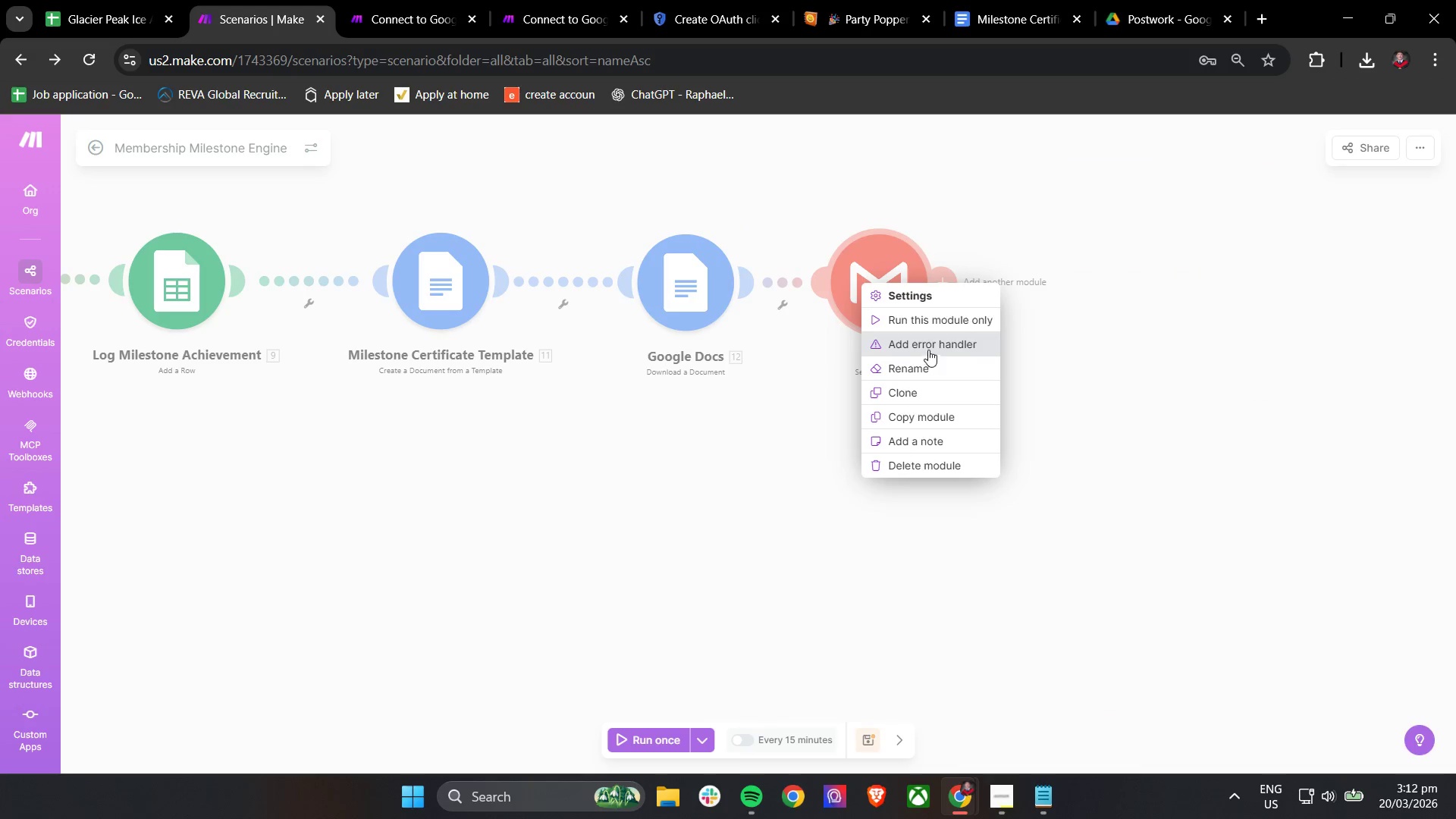 
left_click([929, 377])
 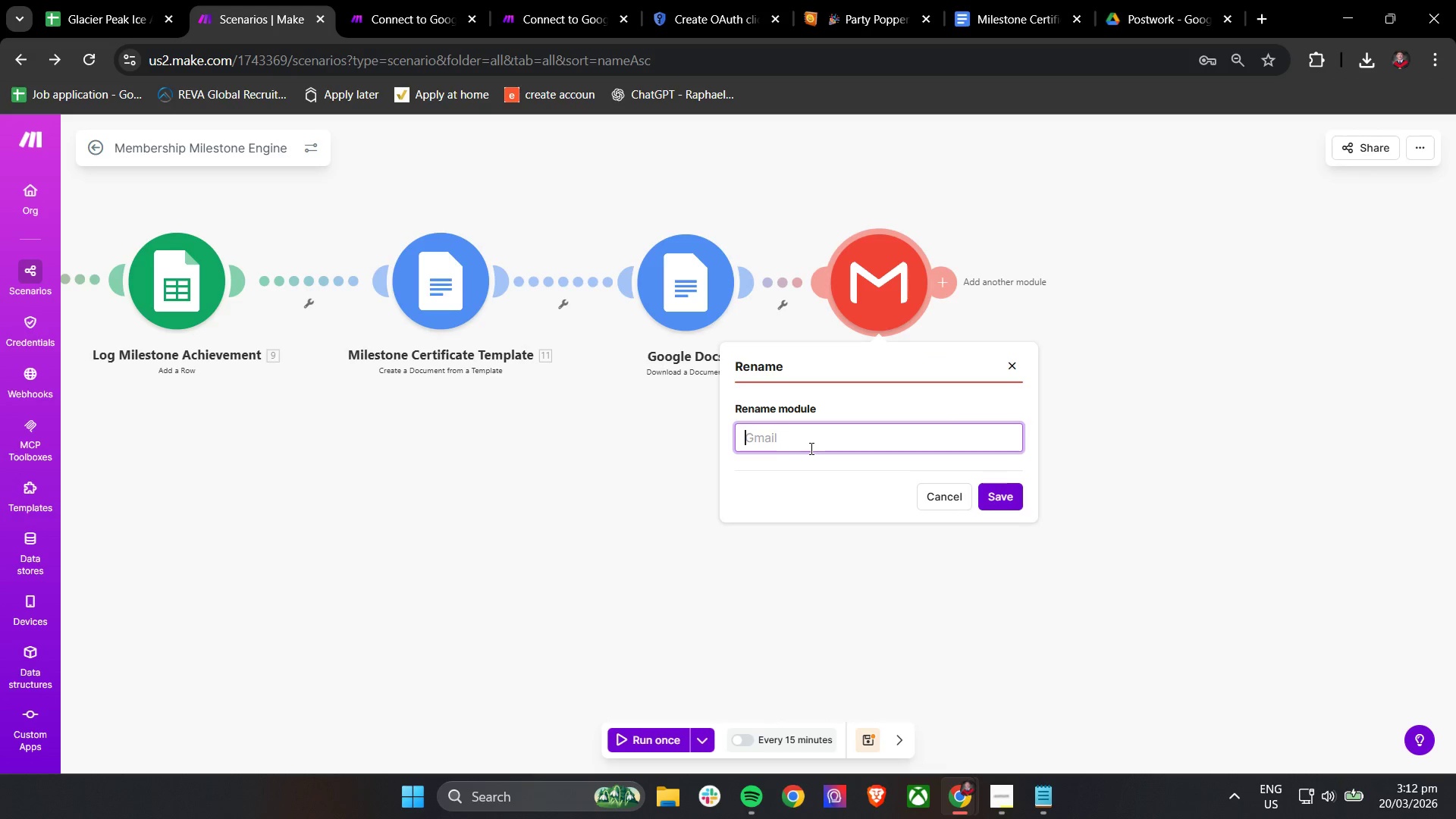 
type(Send Milestone Certificate Email)
 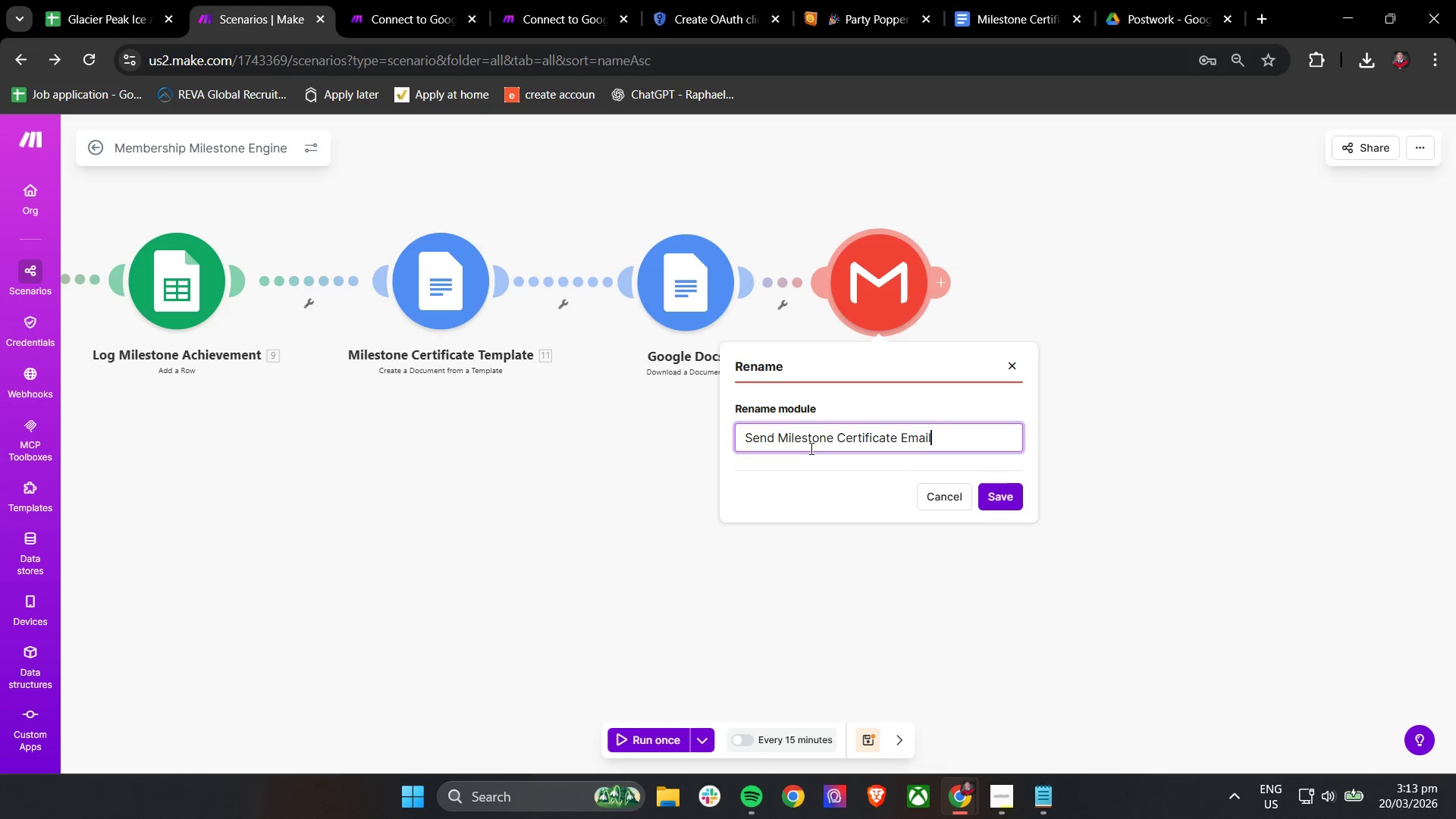 
left_click([997, 492])
 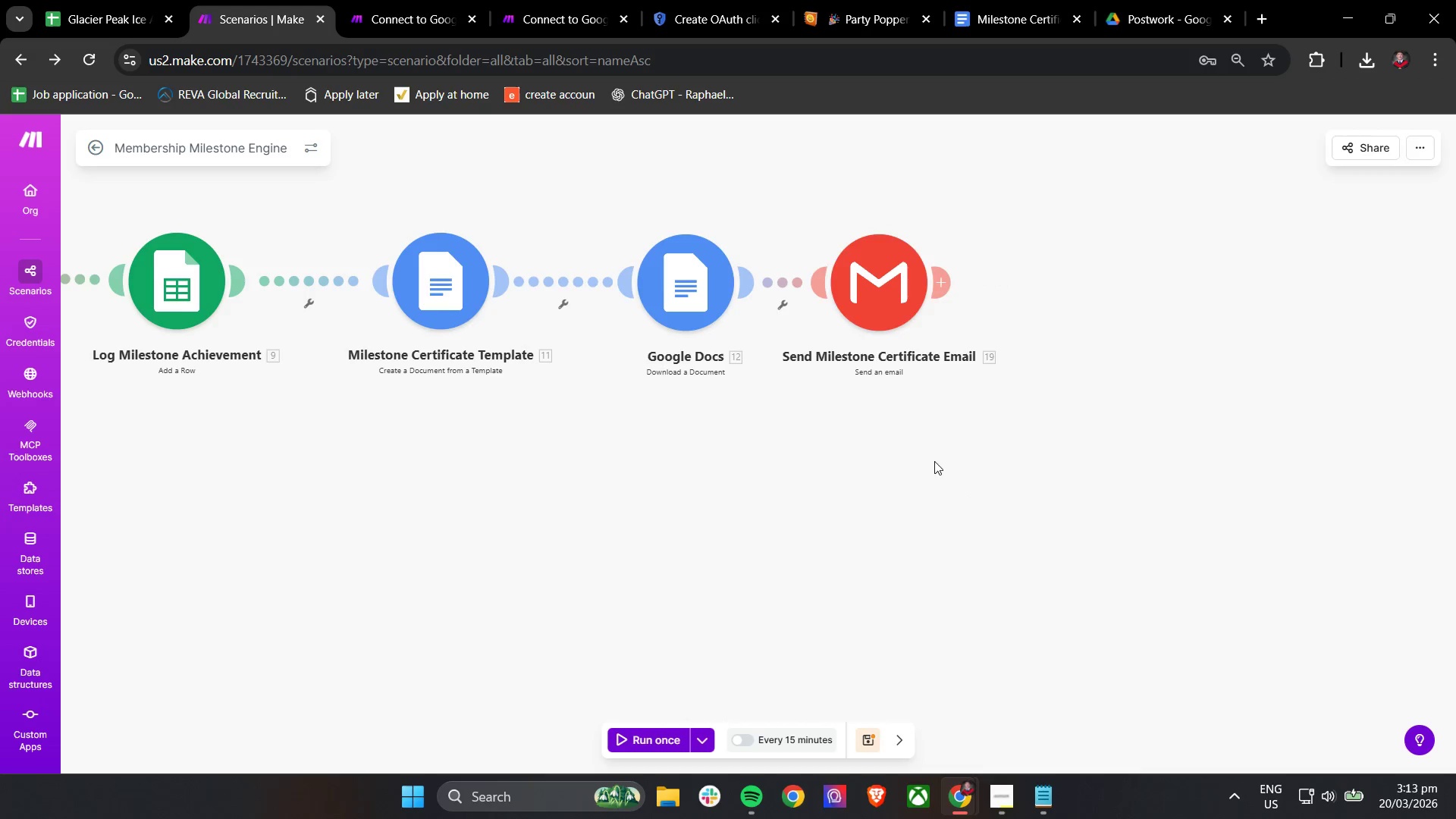 
left_click([902, 263])
 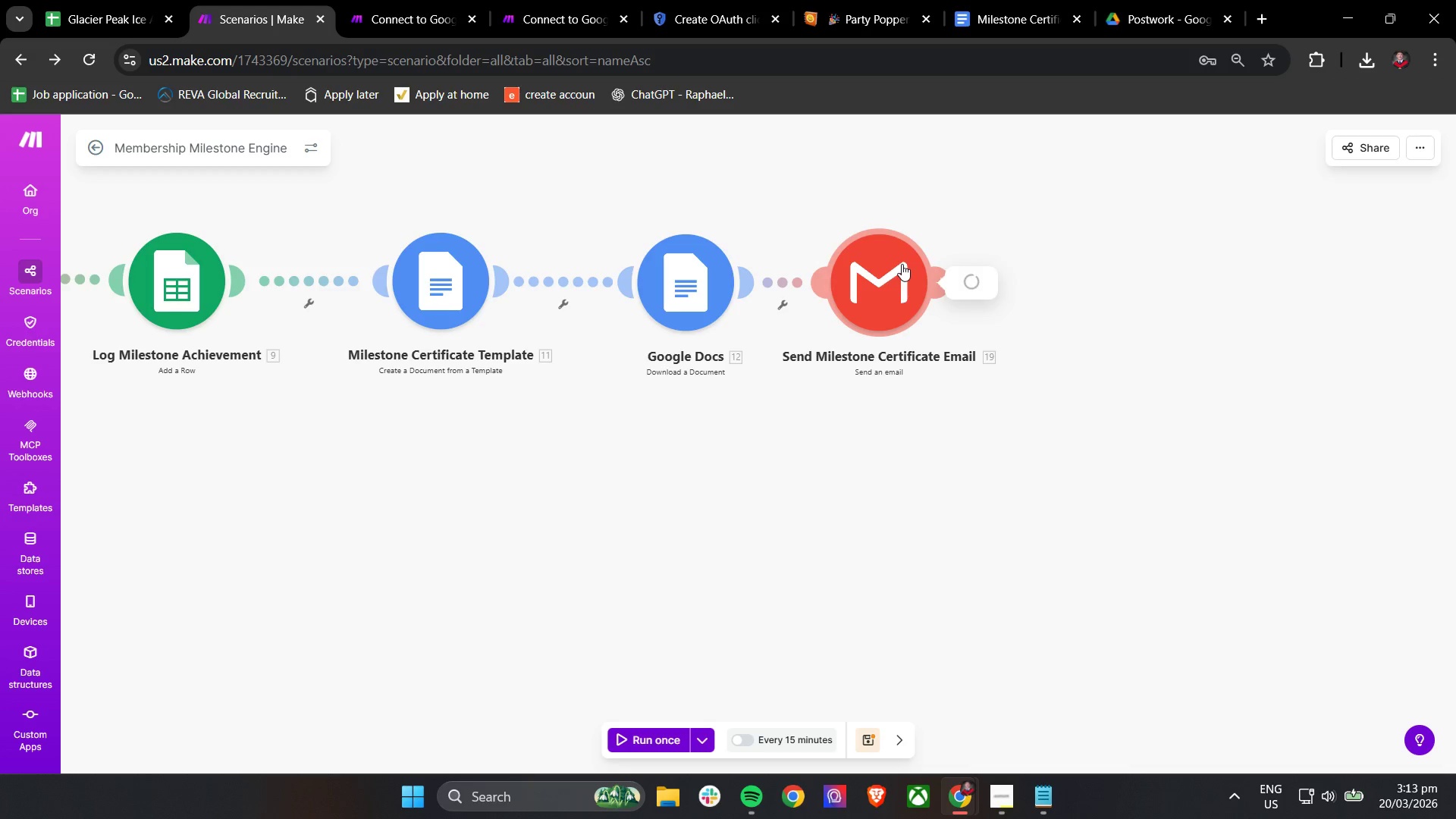 
mouse_move([1024, 297])
 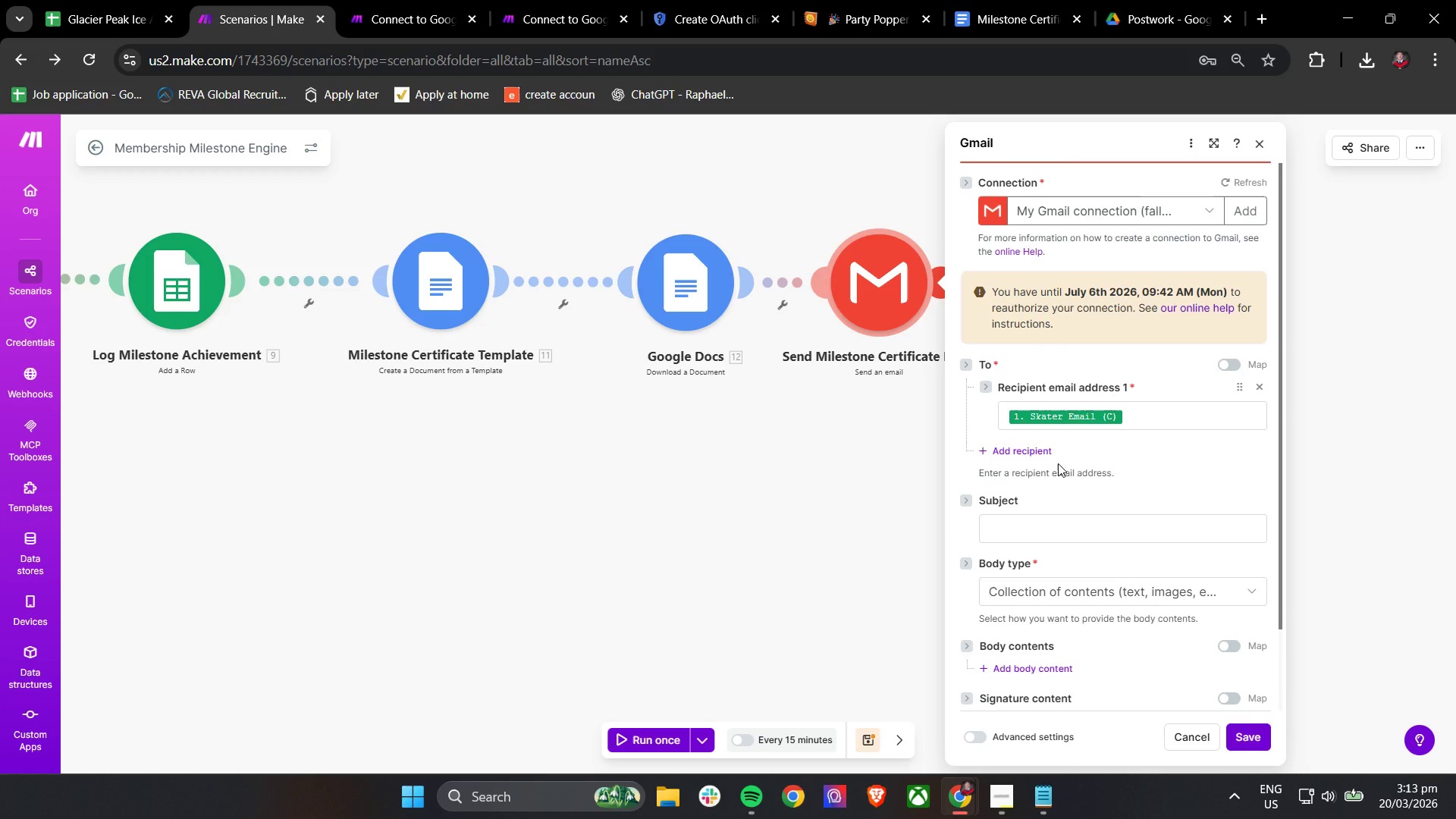 
wait(7.66)
 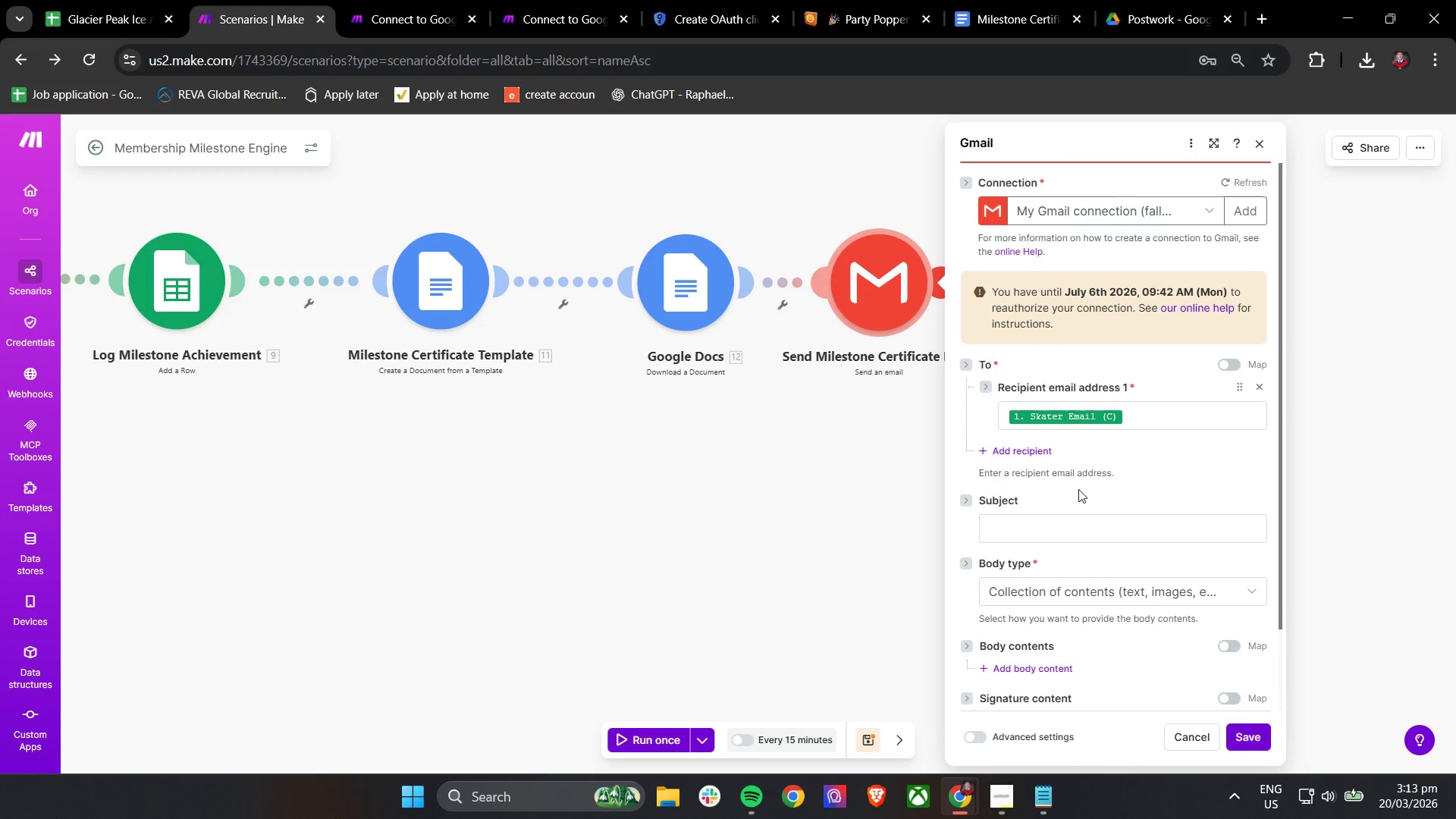 
left_click([1037, 540])
 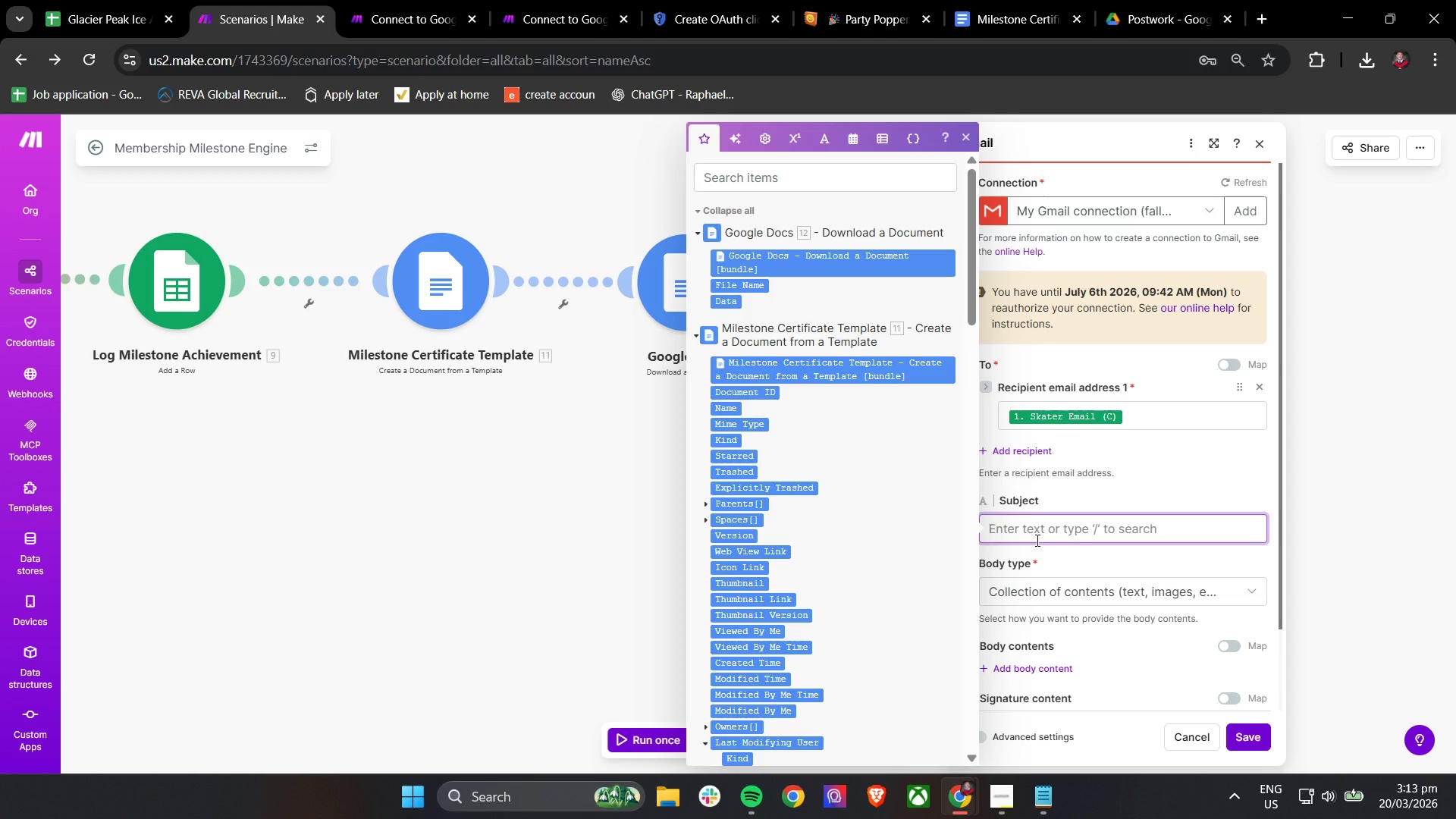 
type(Congratulations )
 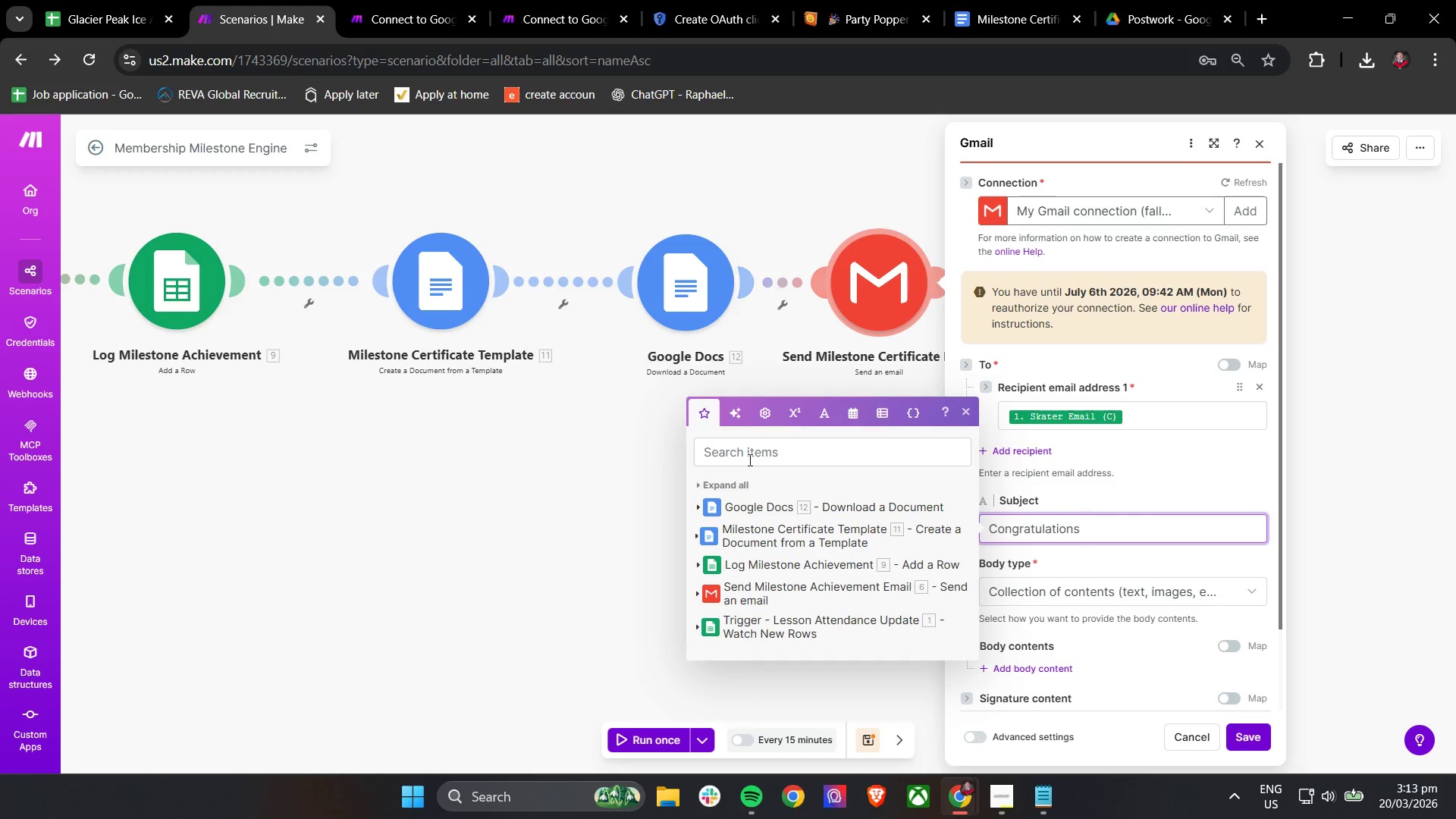 
left_click([735, 625])
 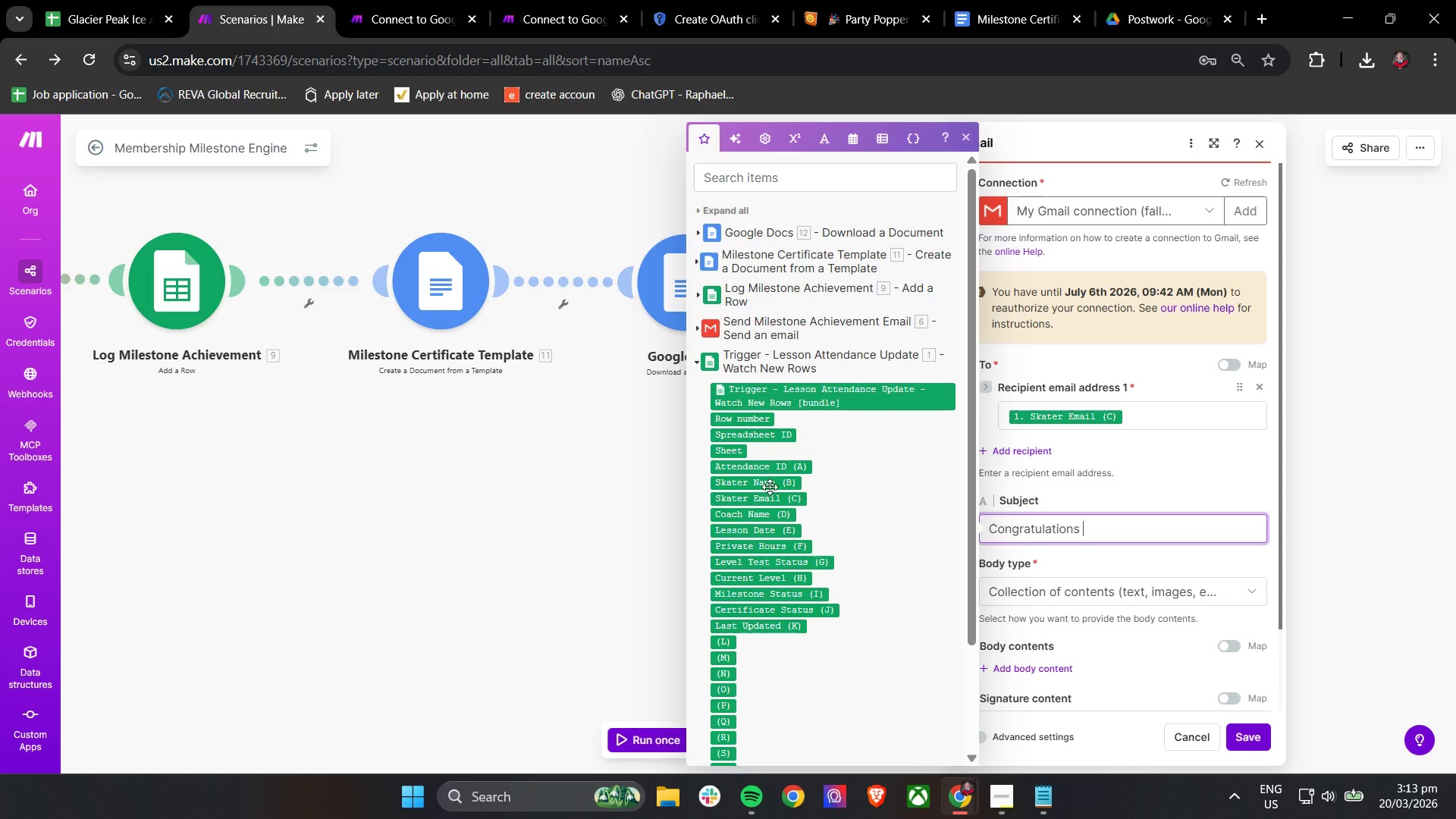 
left_click([770, 482])
 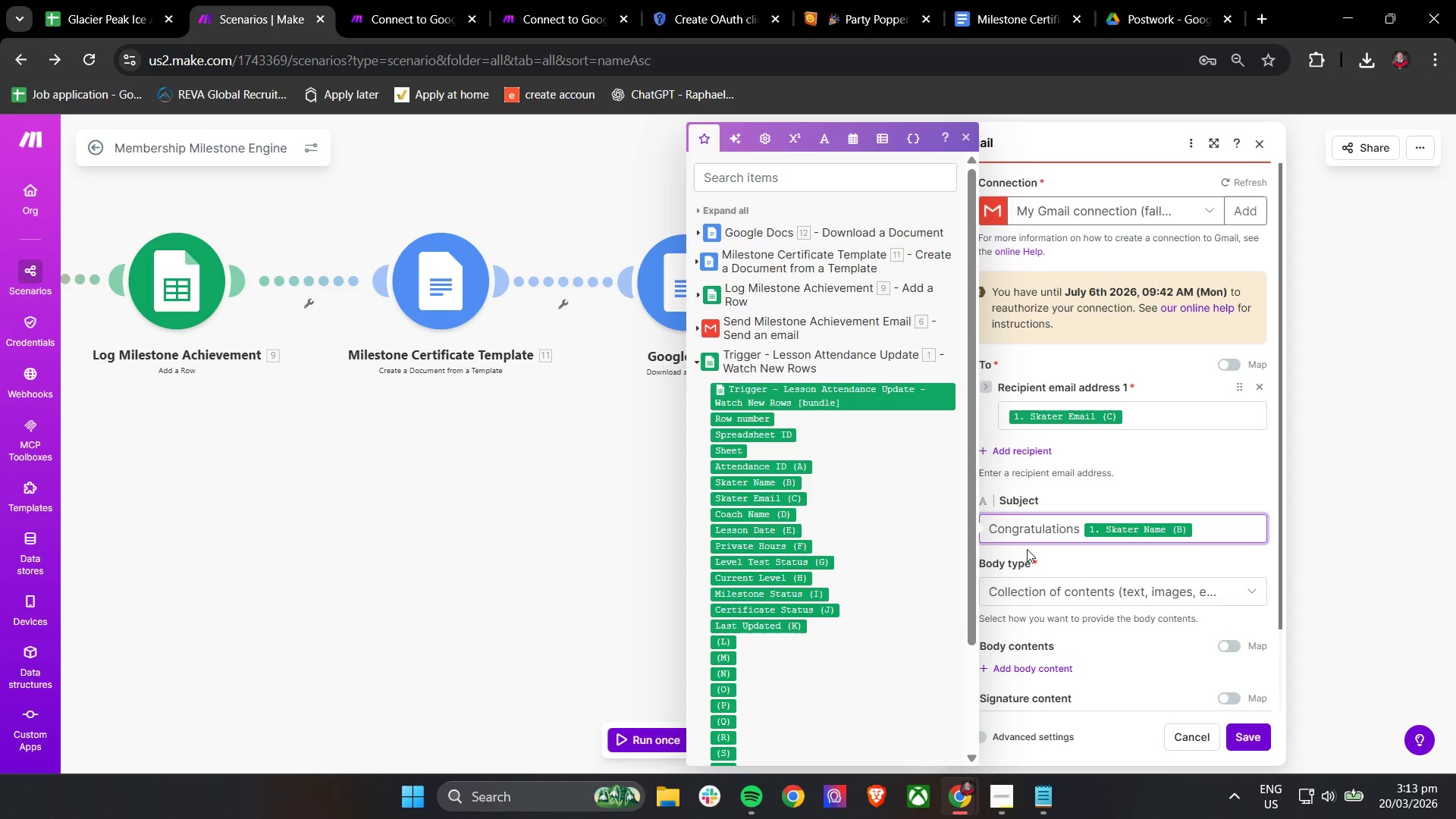 
type( - Milestone Achieved!)
 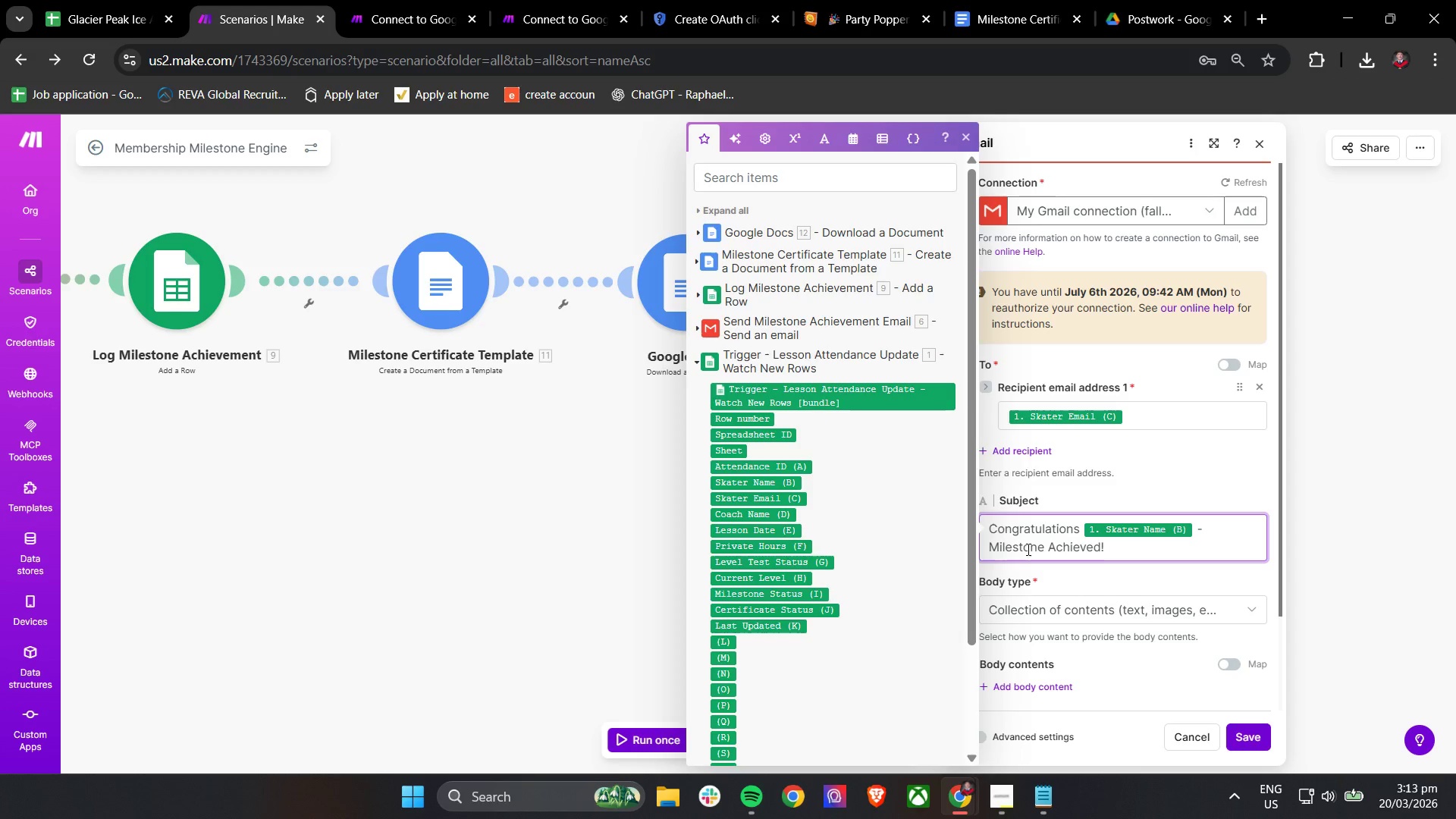 
left_click([1189, 583])
 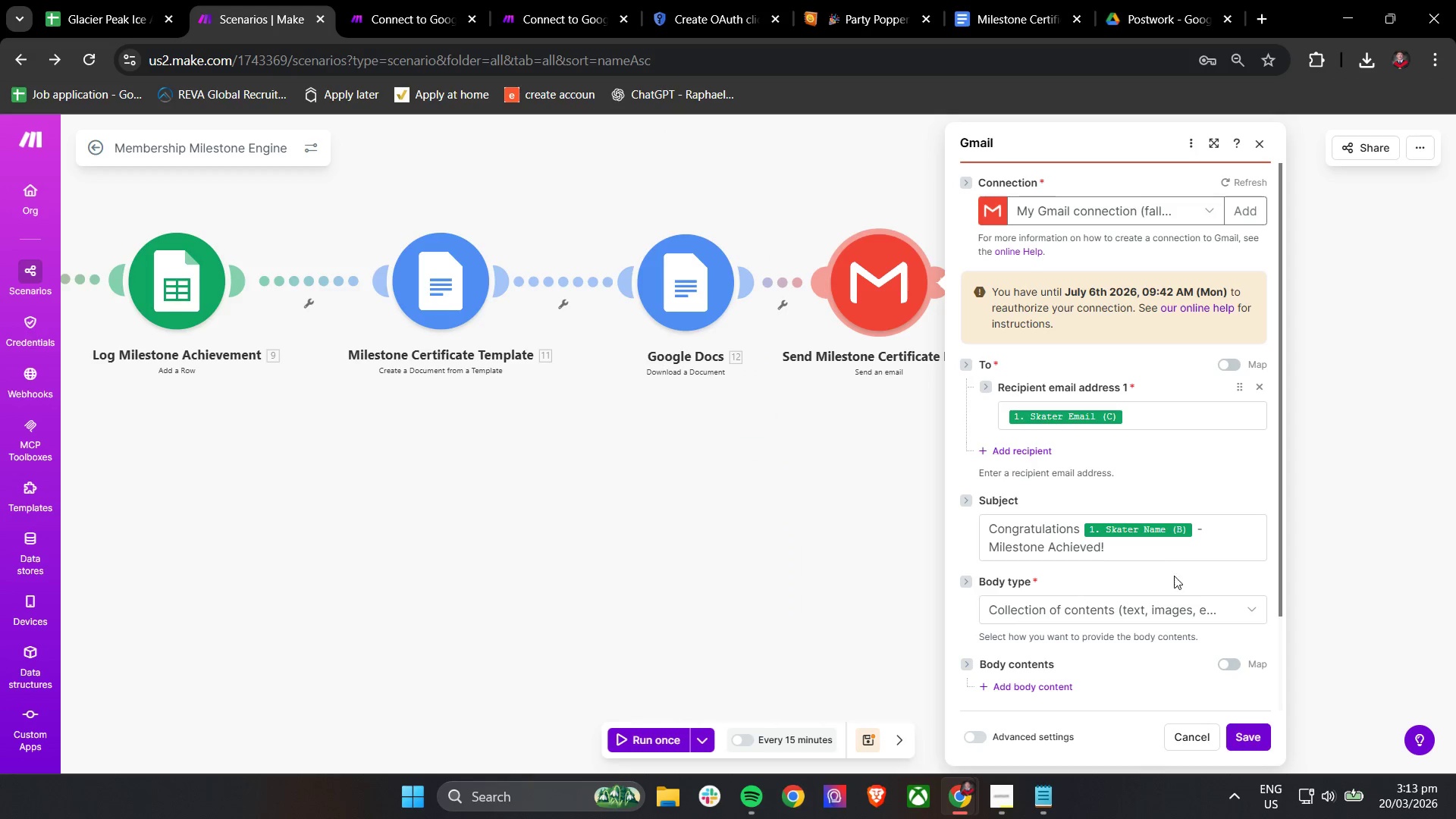 
scroll: coordinate [1139, 544], scroll_direction: down, amount: 4.0
 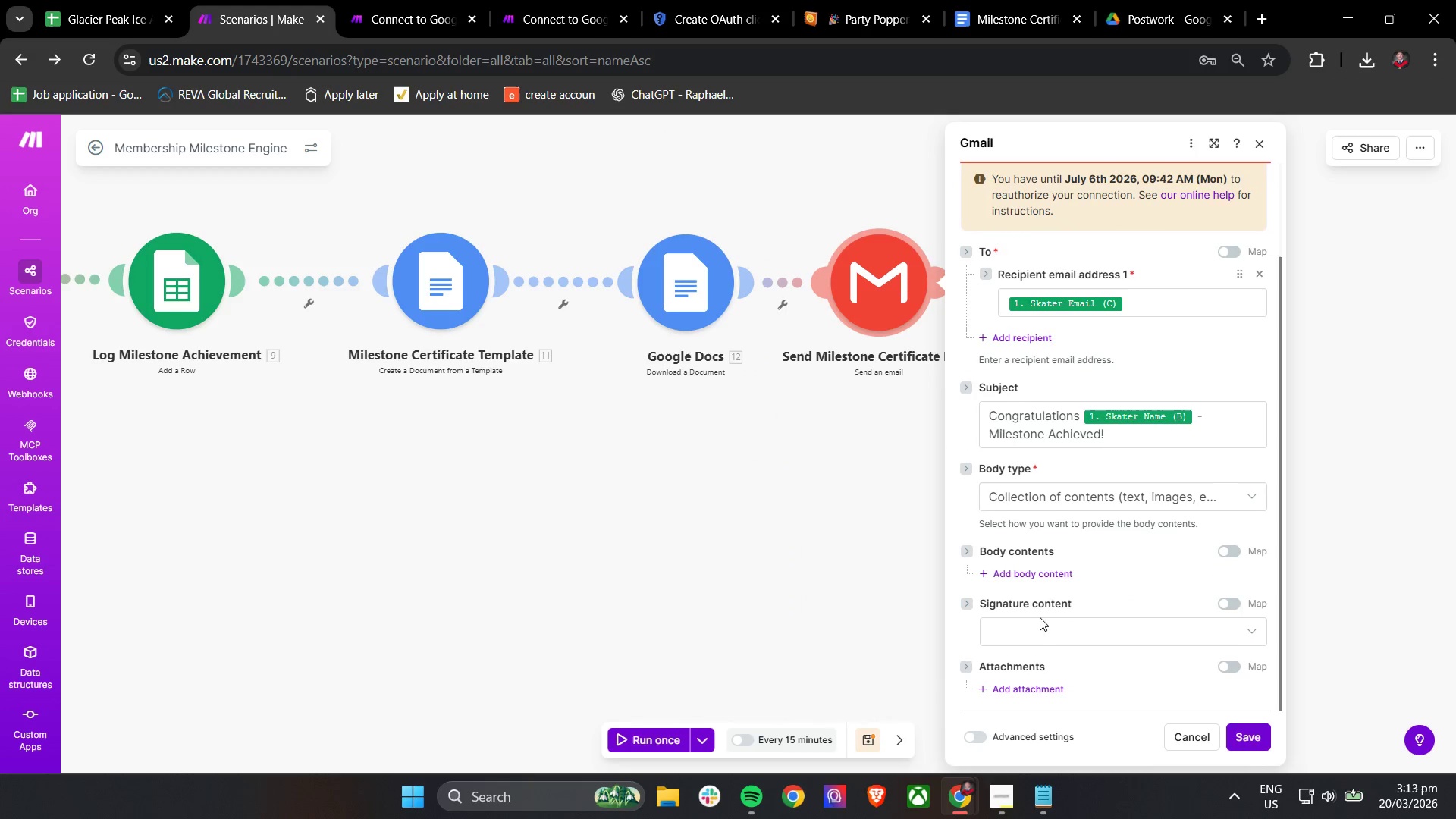 
left_click([1043, 570])
 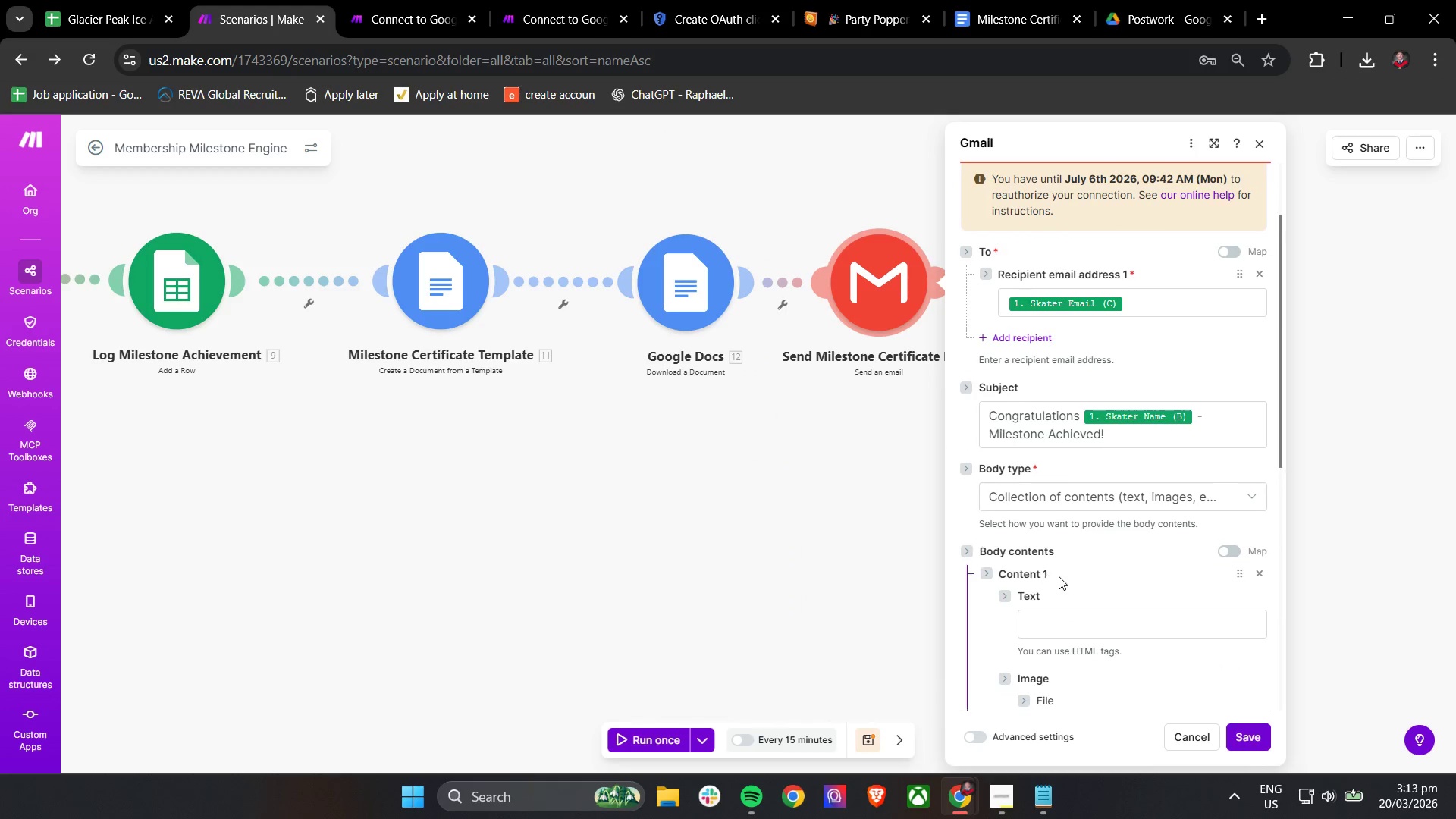 
left_click([1077, 526])
 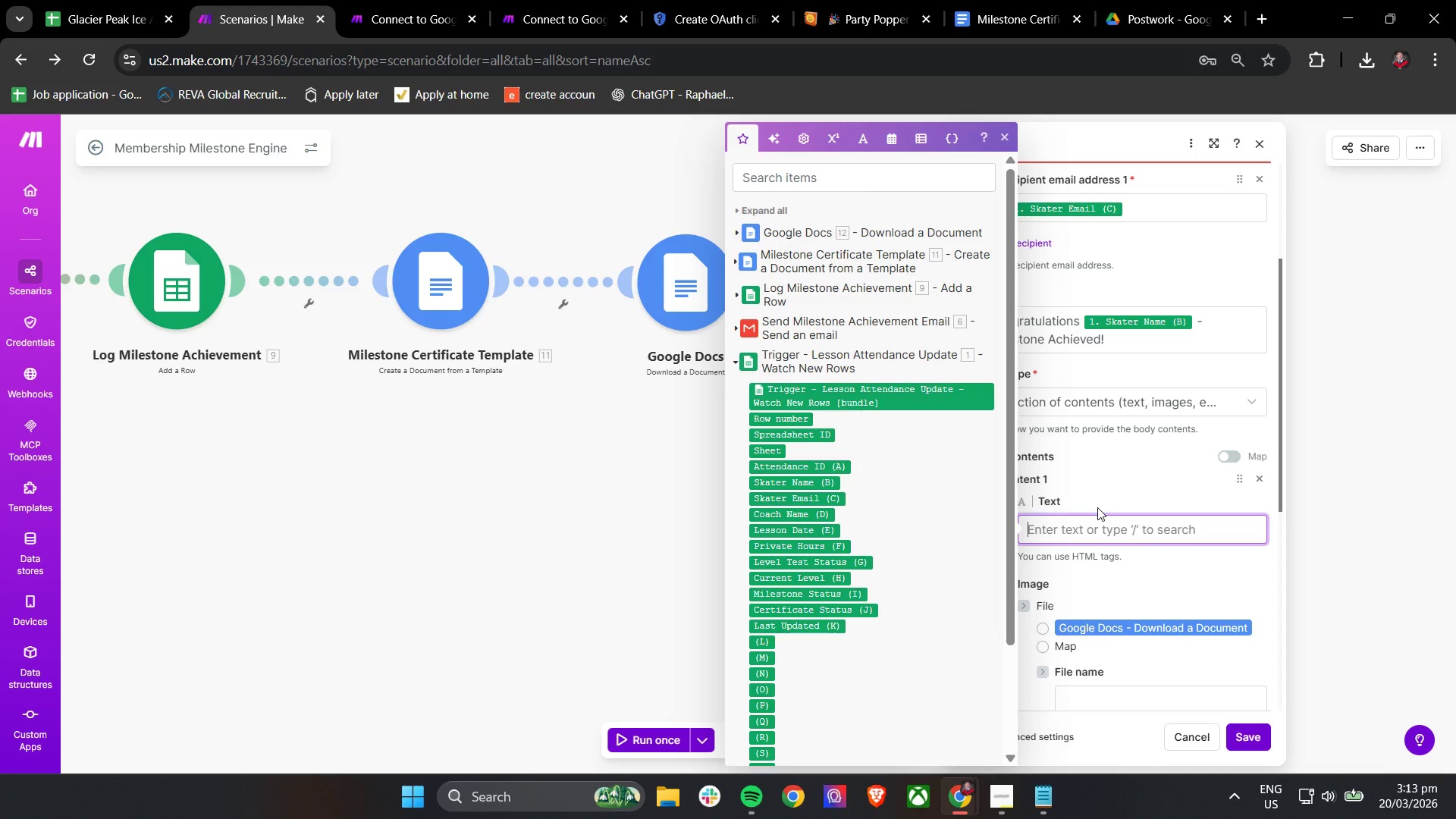 
scroll: coordinate [1059, 579], scroll_direction: down, amount: 1.0
 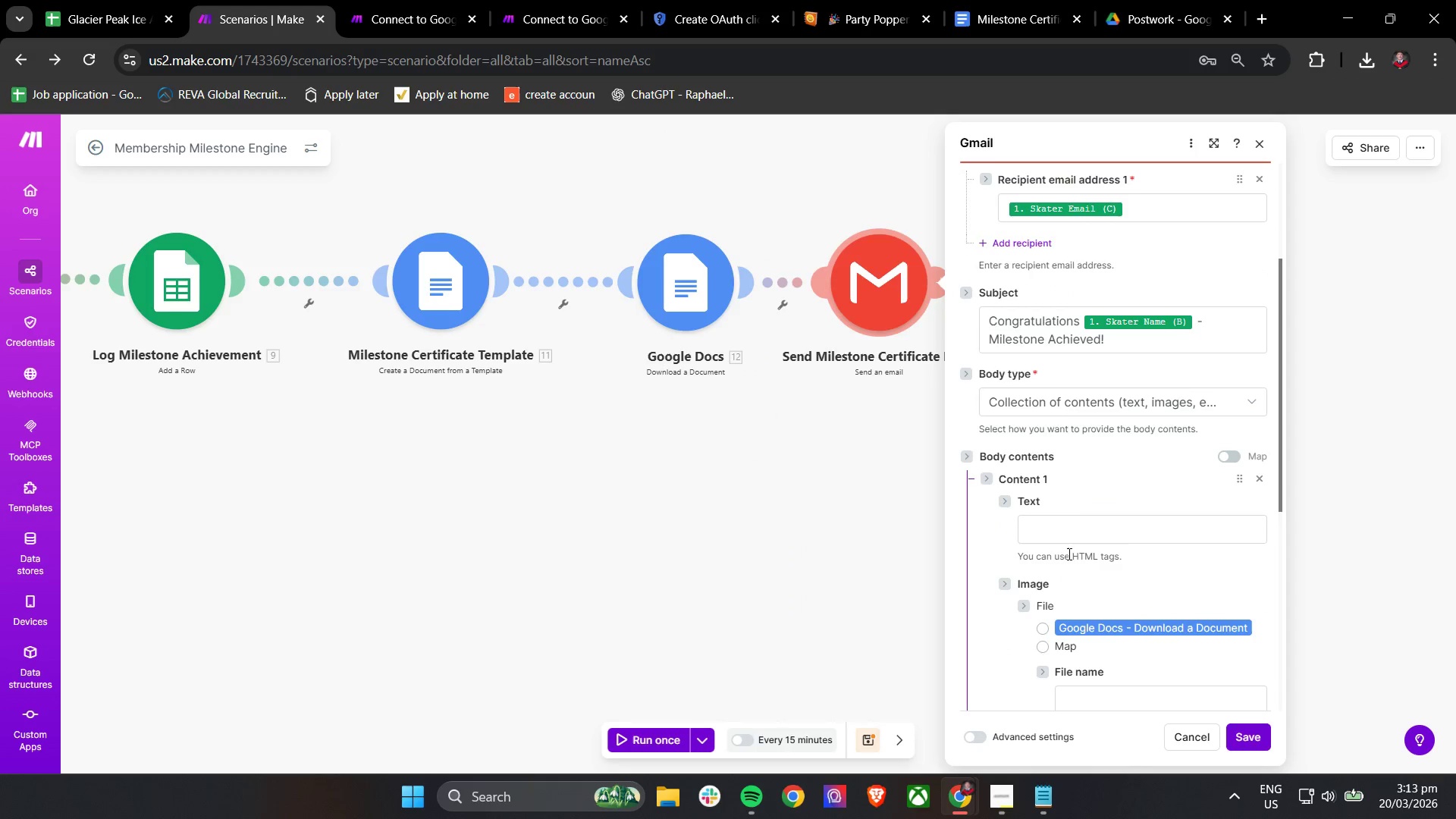 
wait(9.64)
 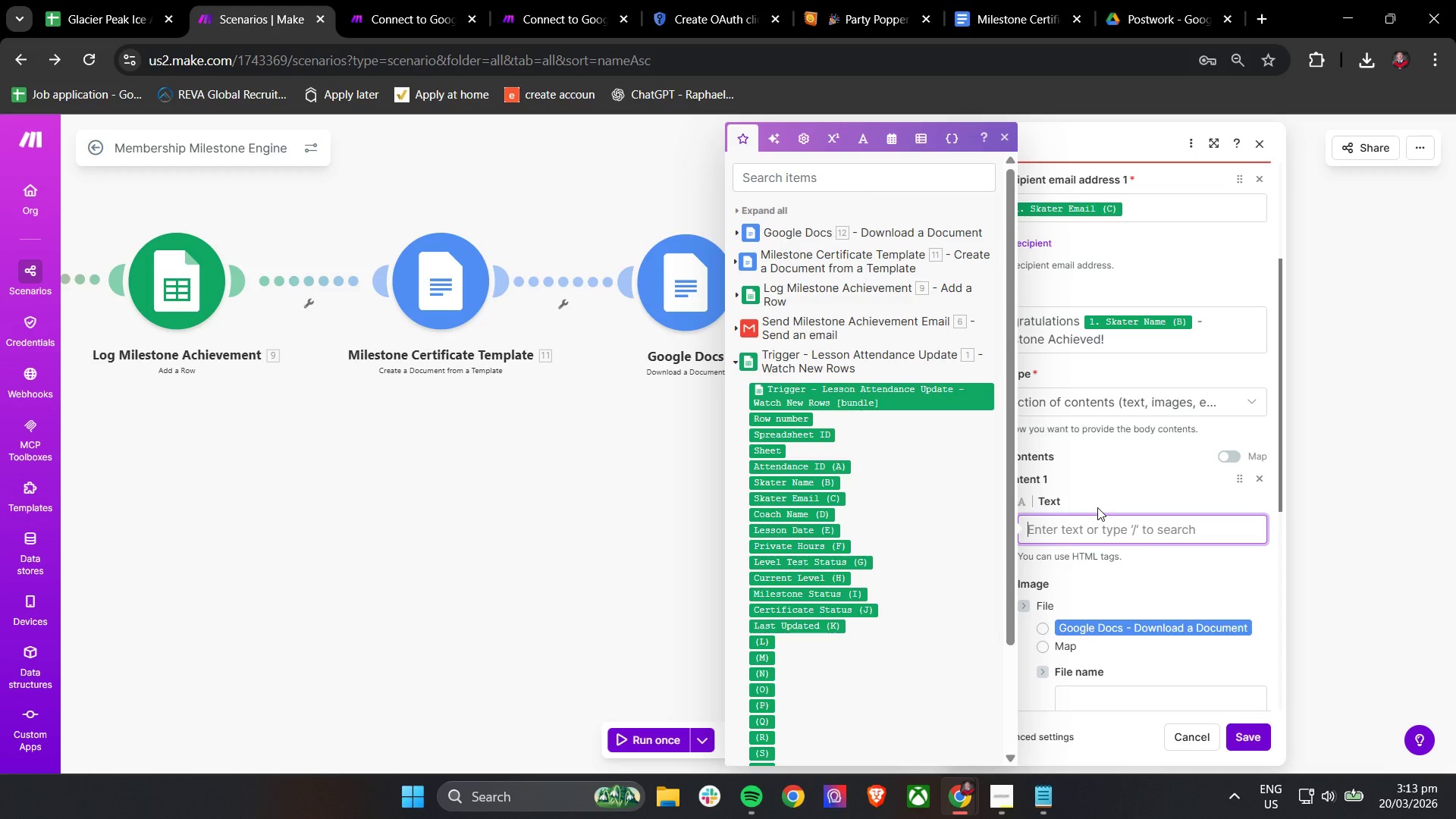 
left_click([1087, 531])
 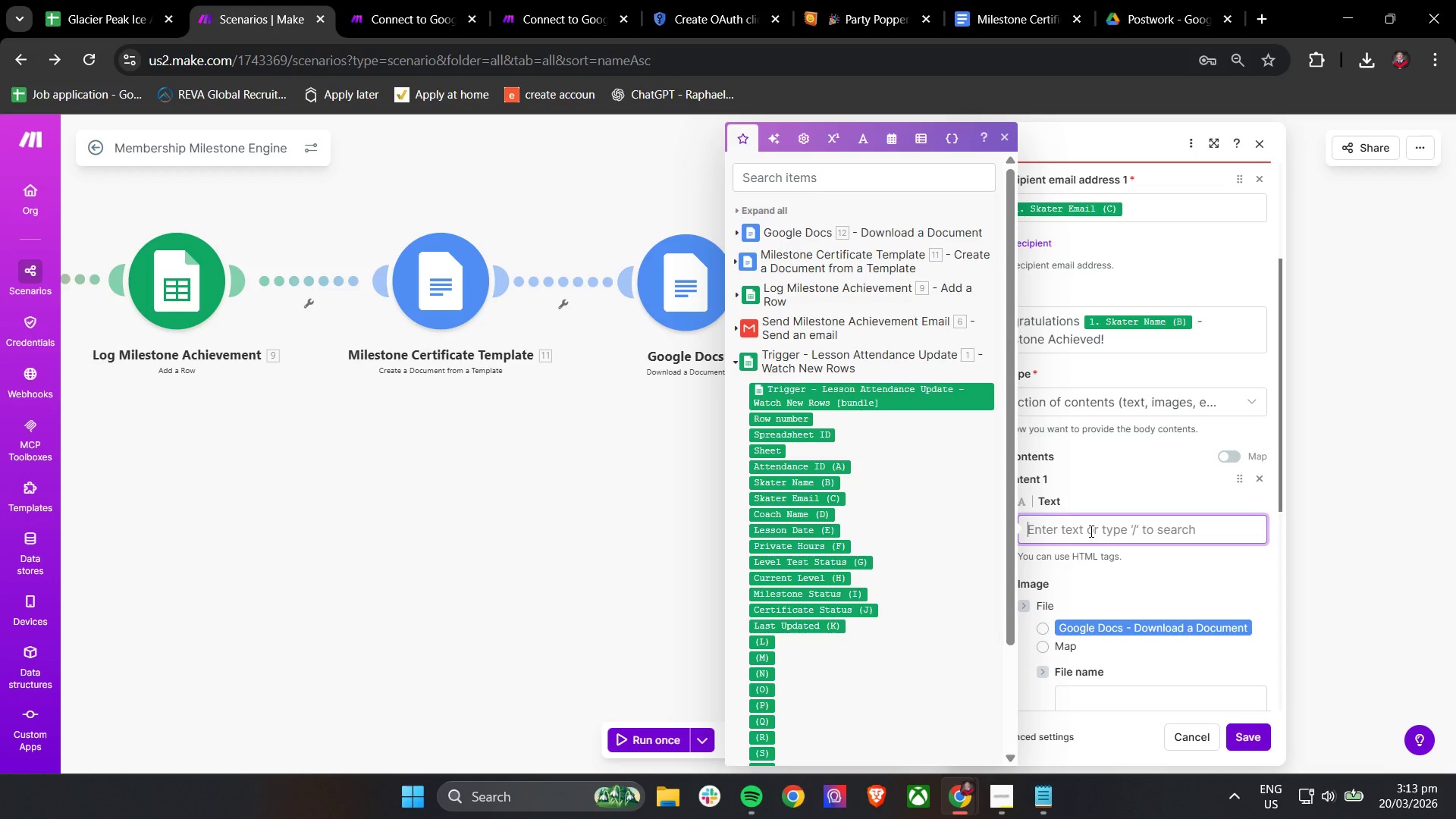 
left_click([1090, 531])
 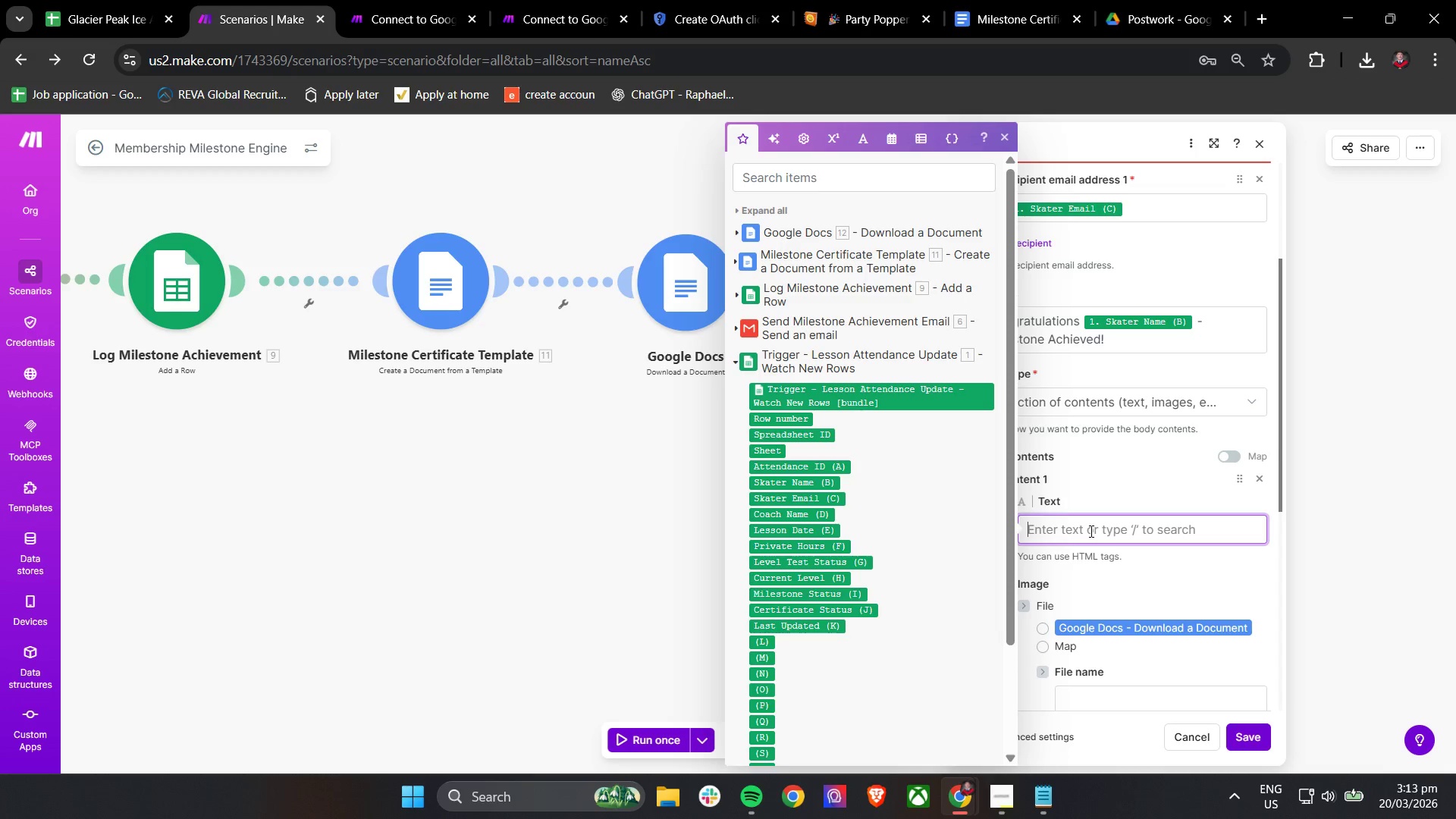 
hold_key(key=ShiftLeft, duration=0.84)
 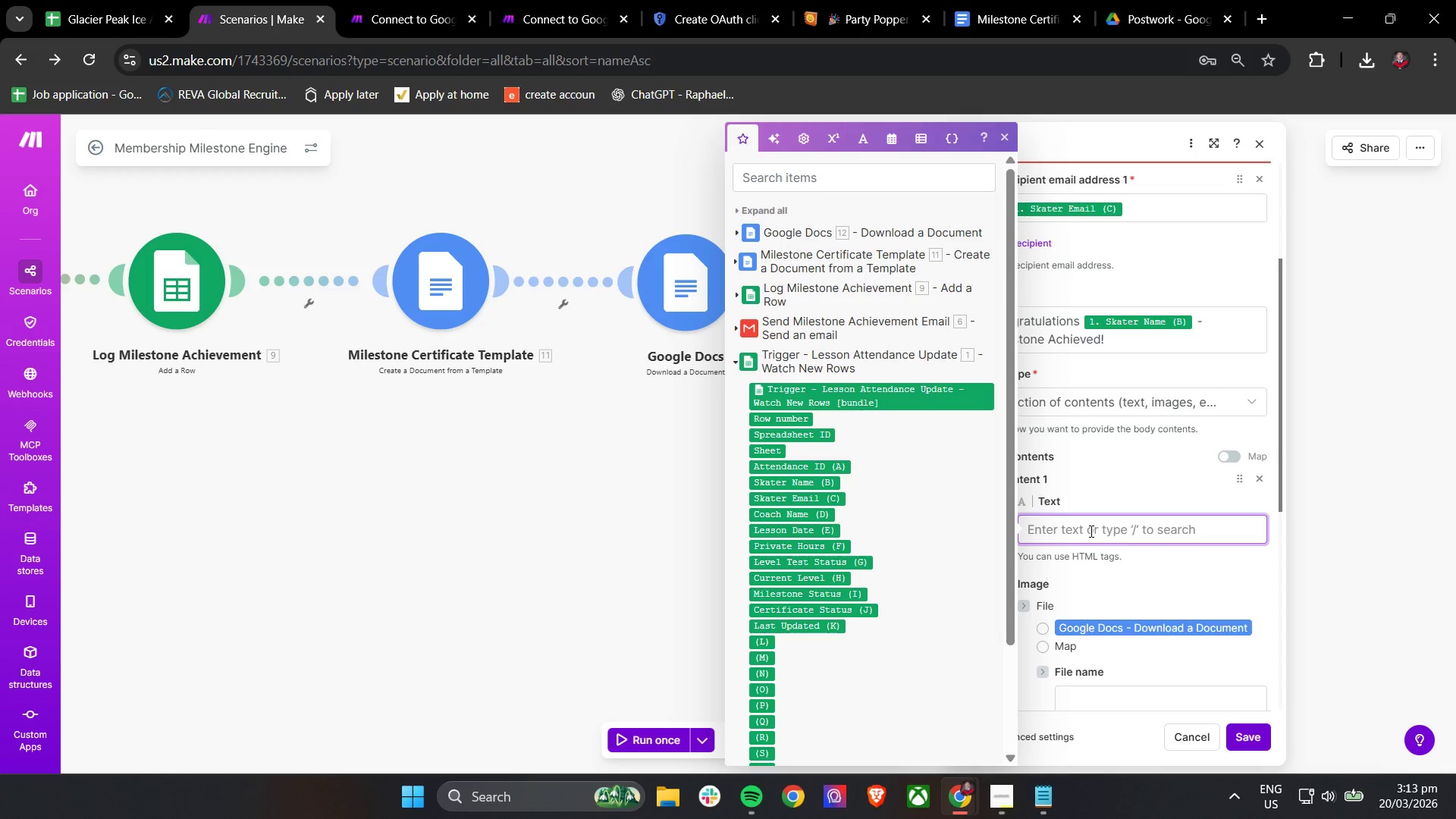 
type(Hi )
 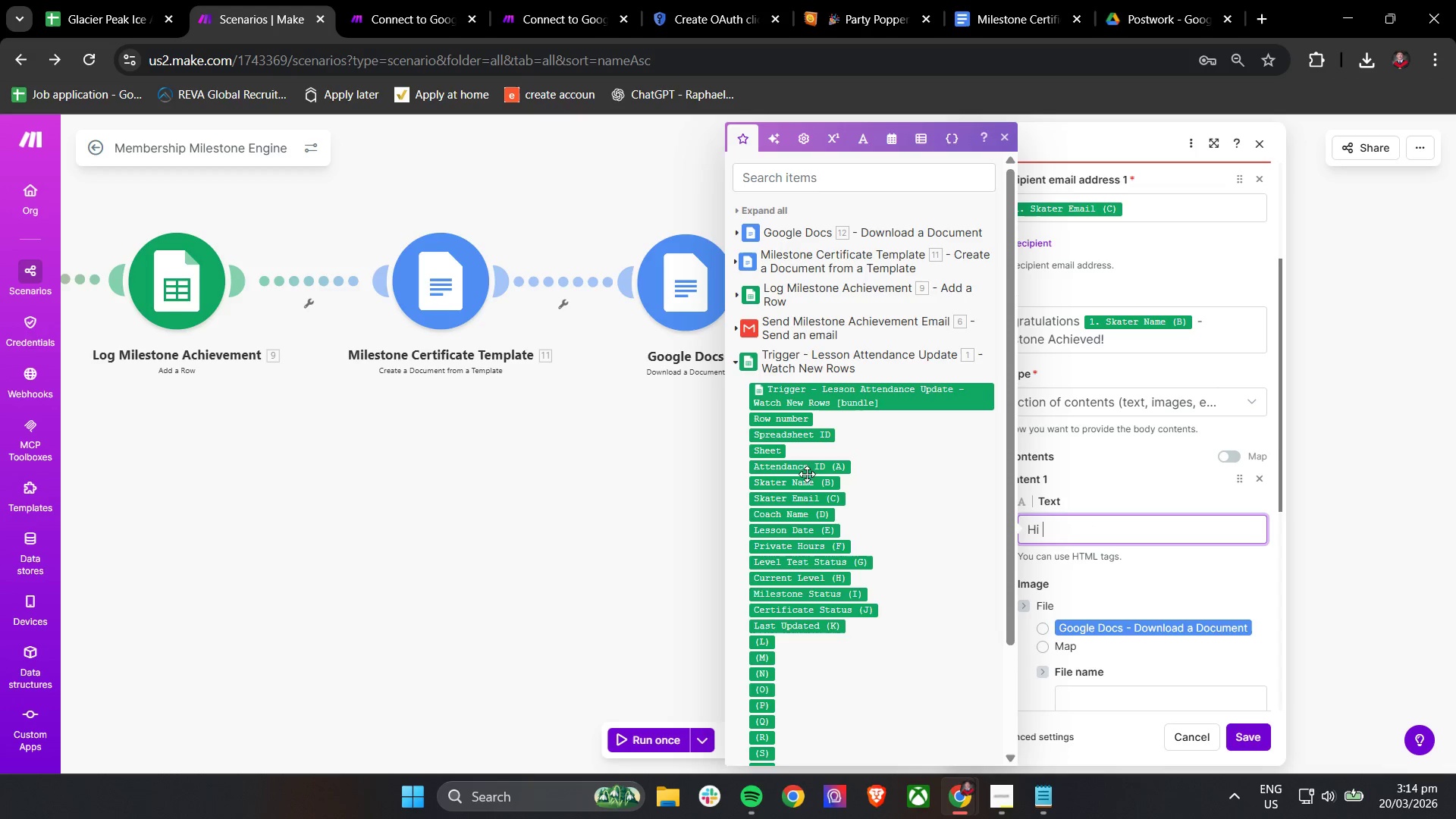 
left_click([810, 485])
 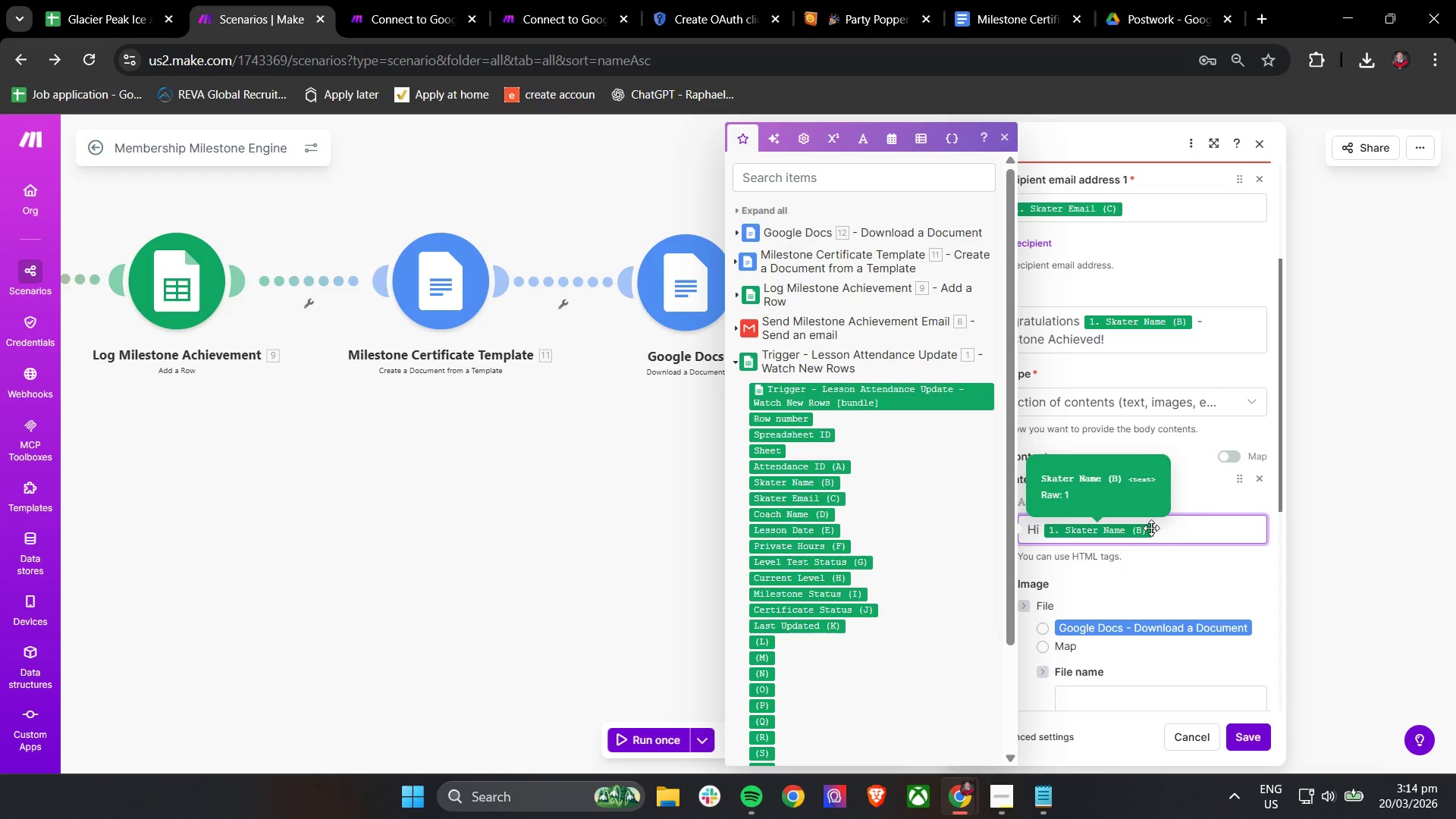 
key(Comma)
 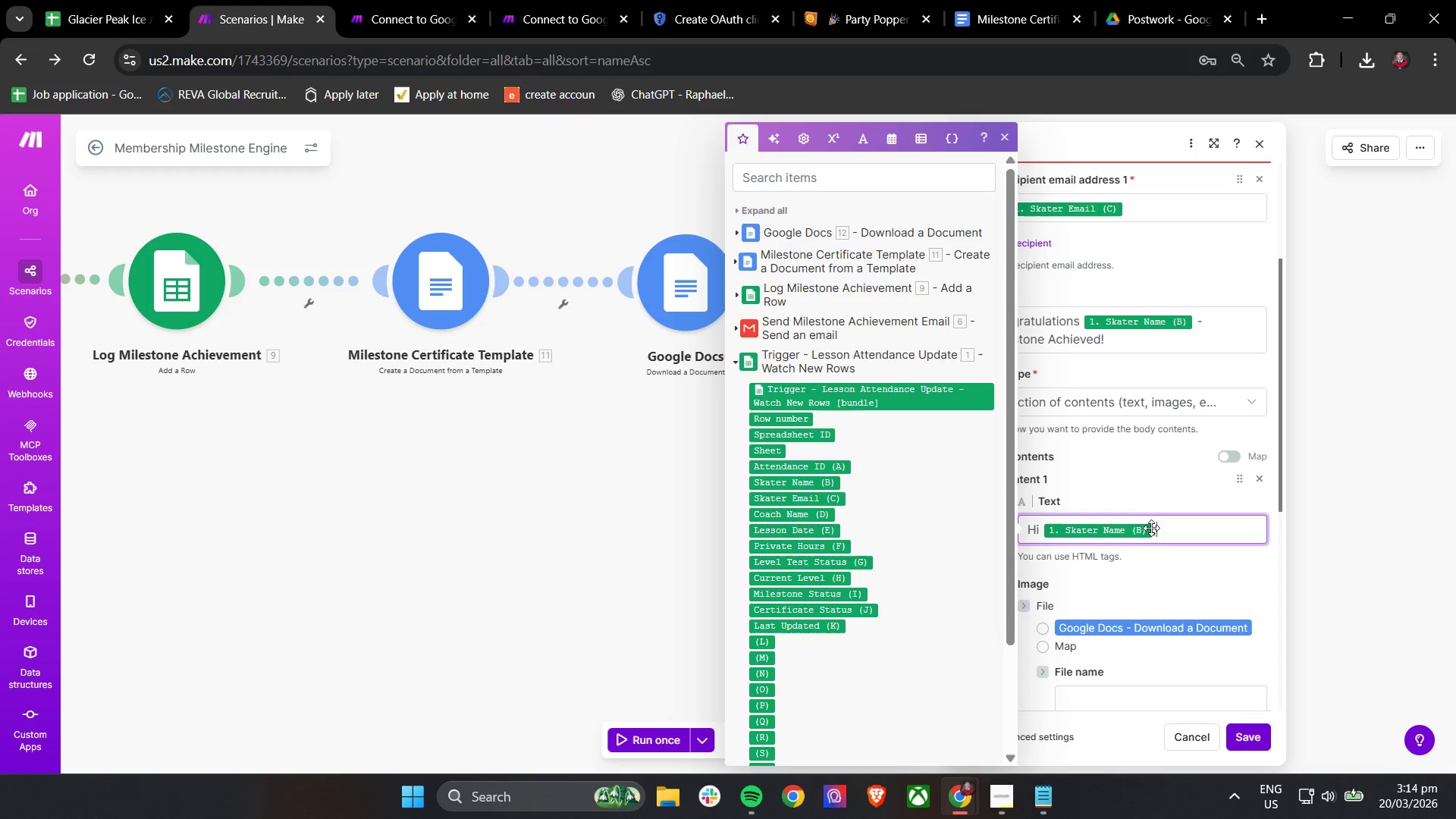 
key(Enter)
 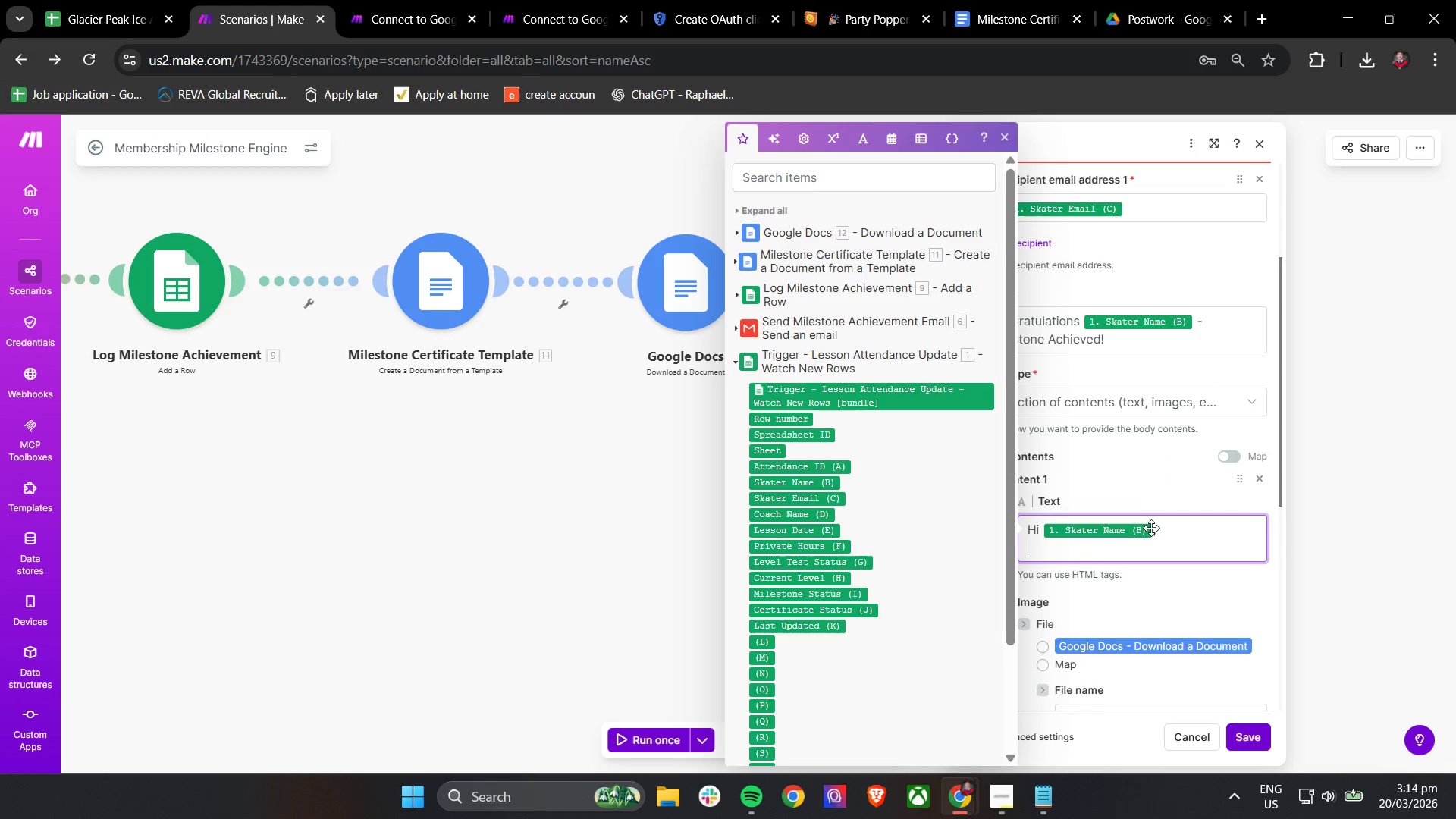 
key(Enter)
 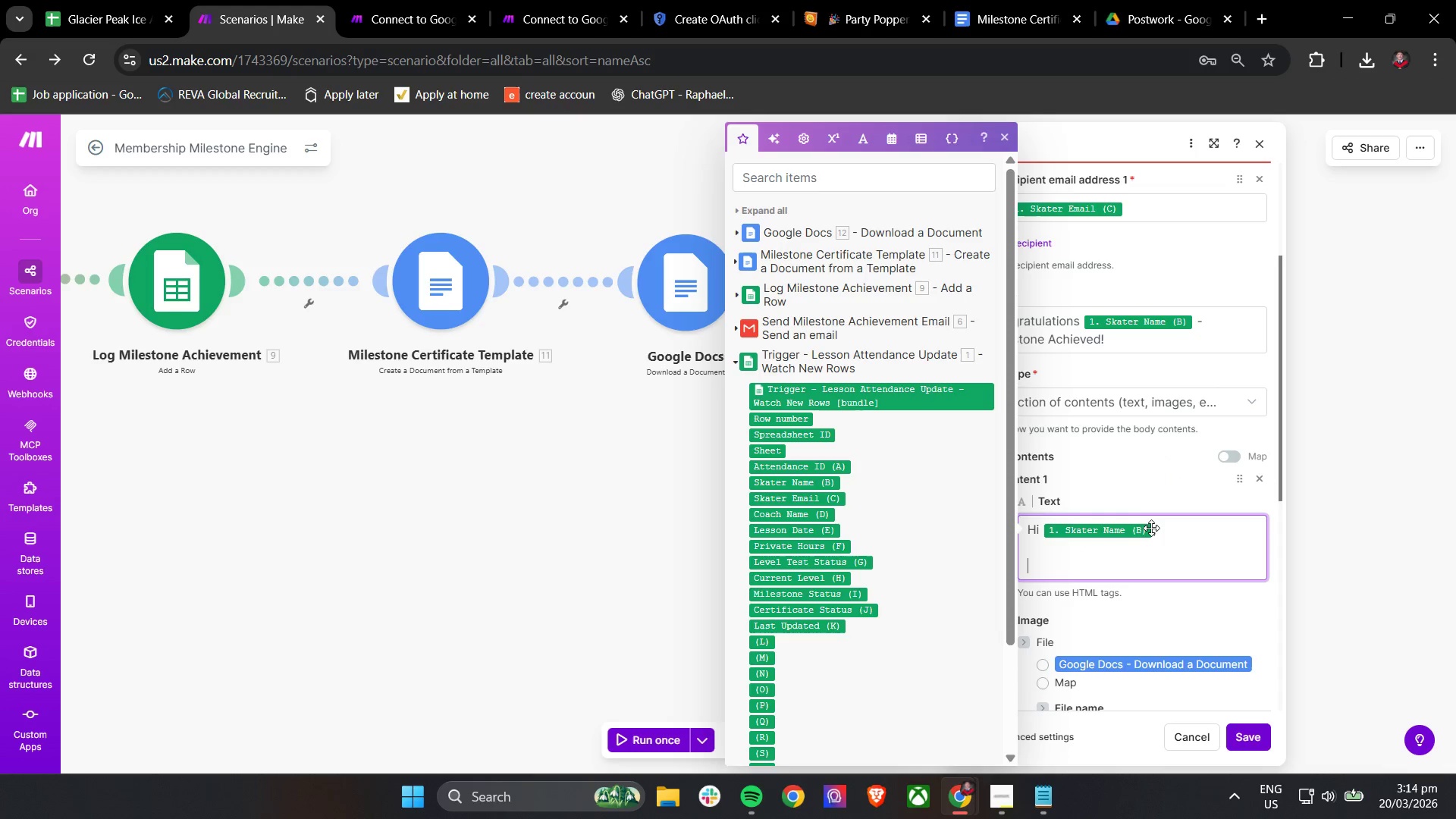 
type(Congratulations on reaching the =)
key(Backspace)
key(Backspace)
key(Backspace)
key(Backspace)
key(Backspace)
type(your milestone!)
 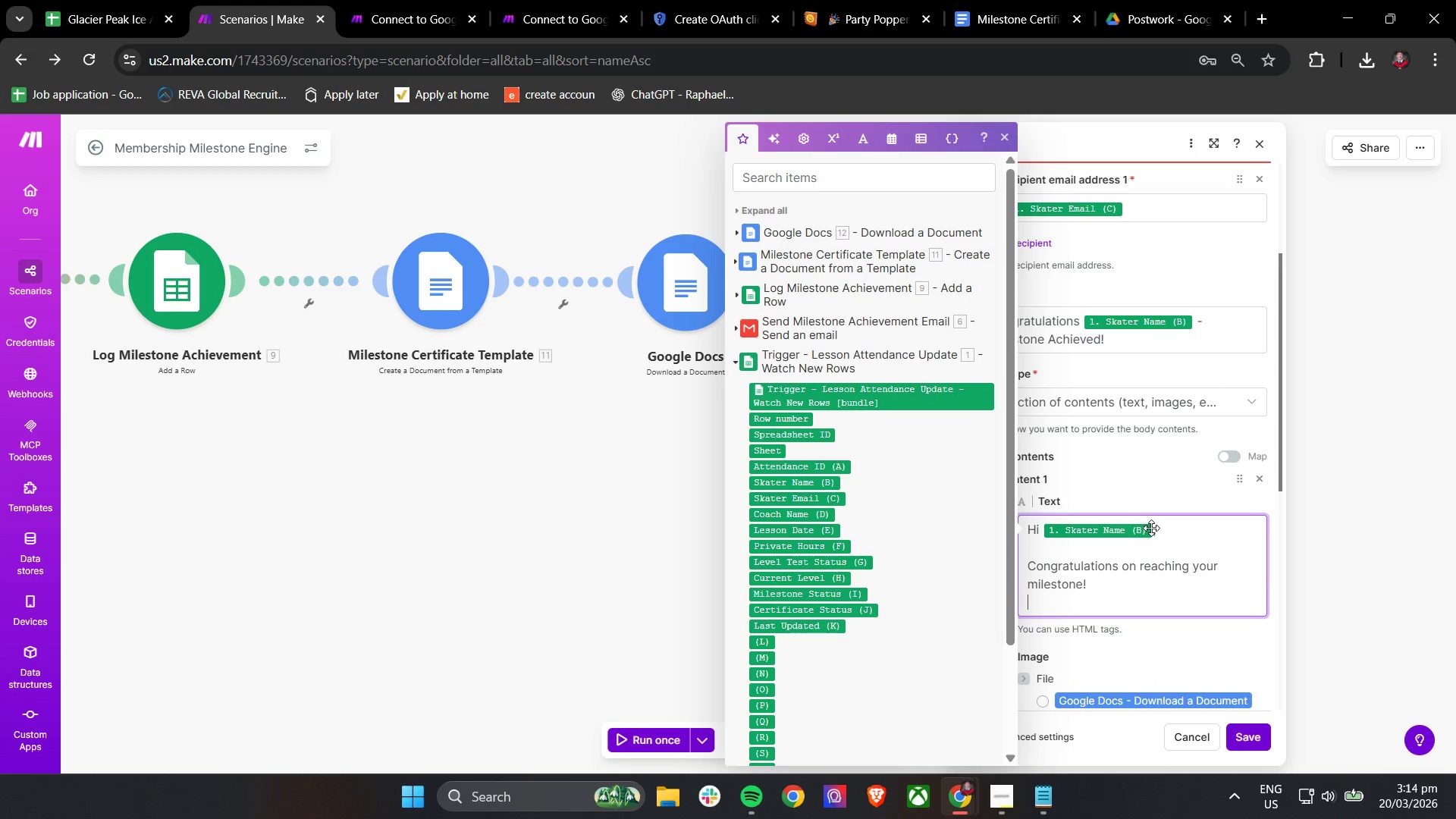 
 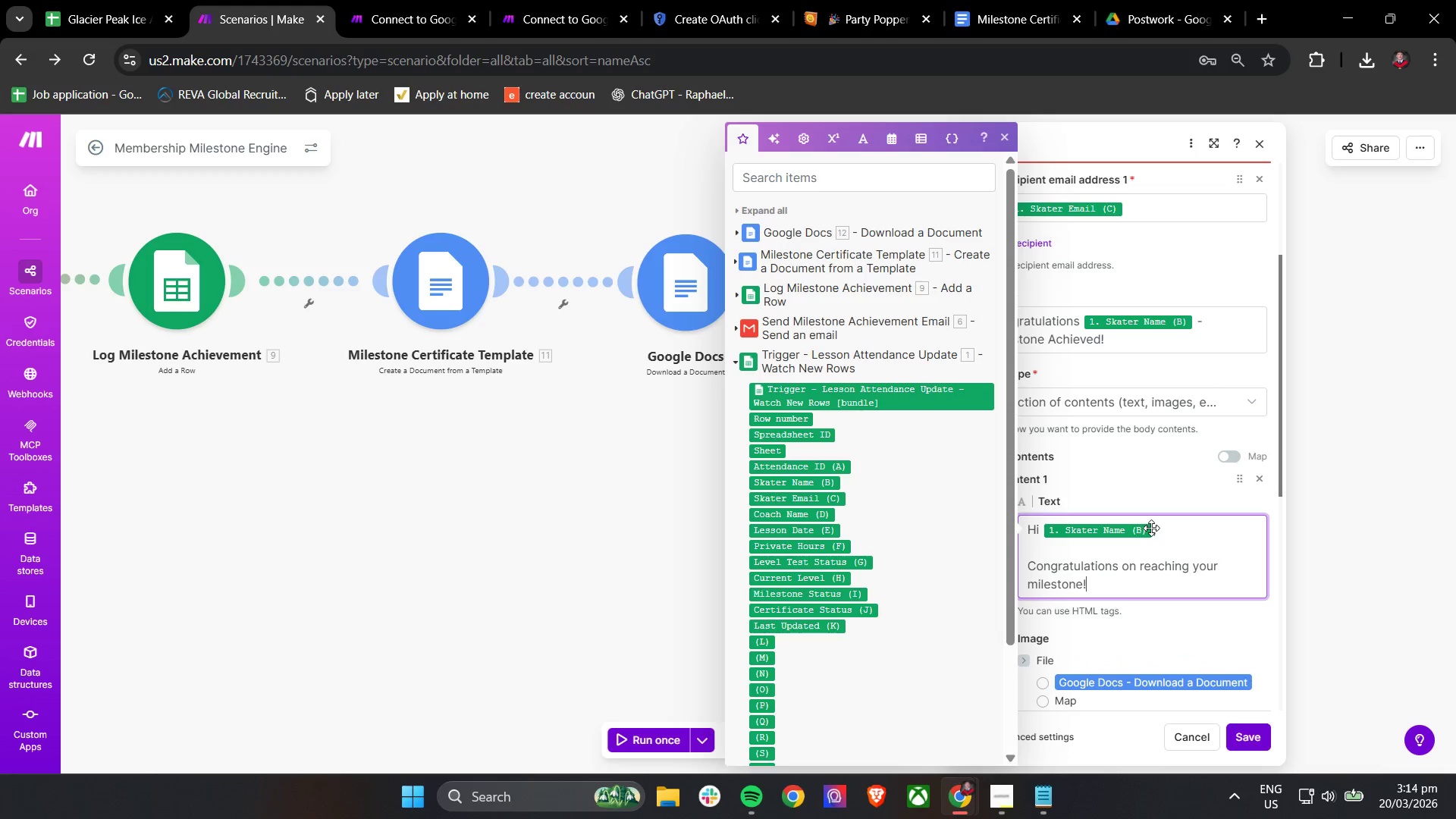 
key(Enter)
 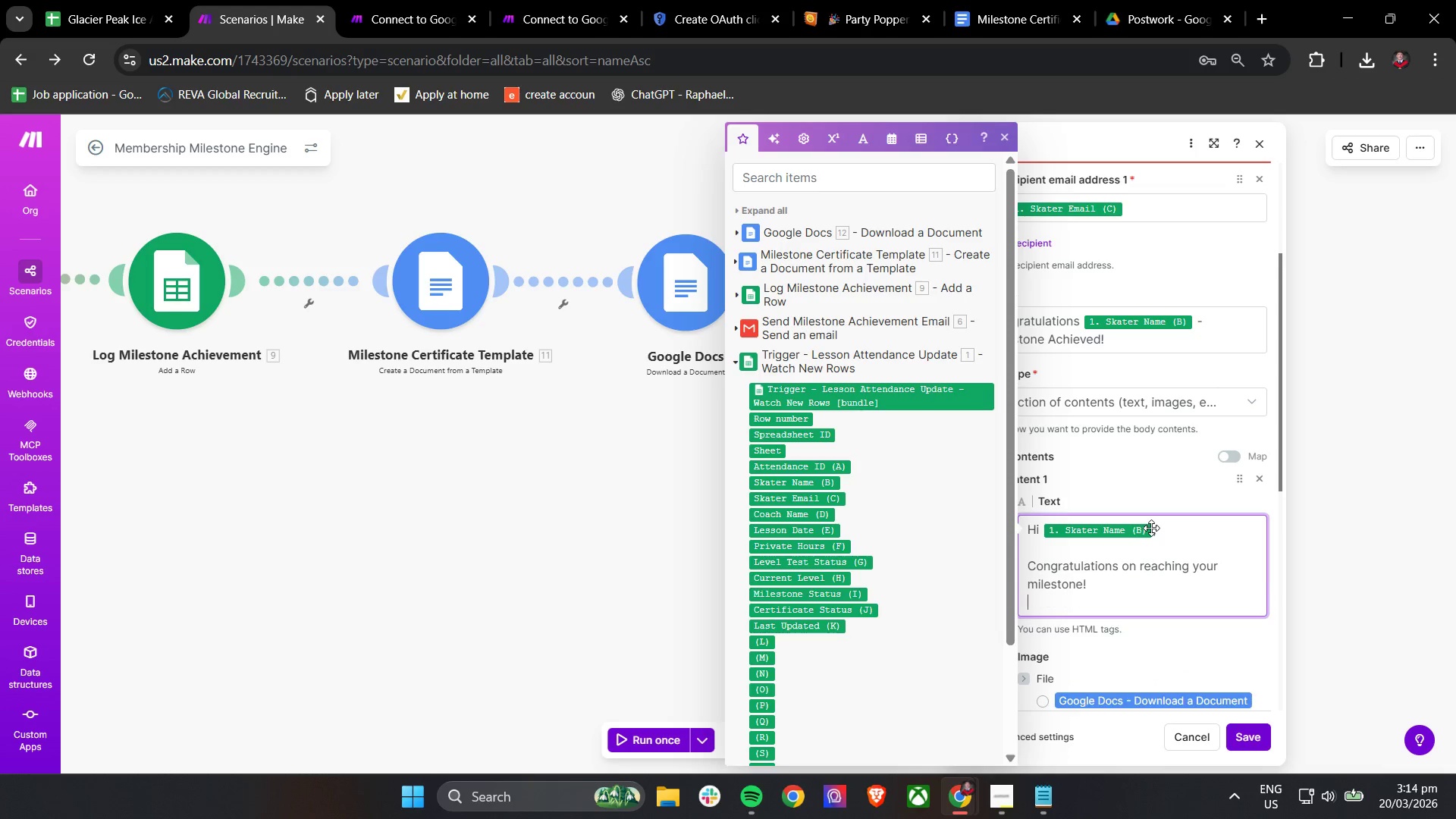 
key(Enter)
 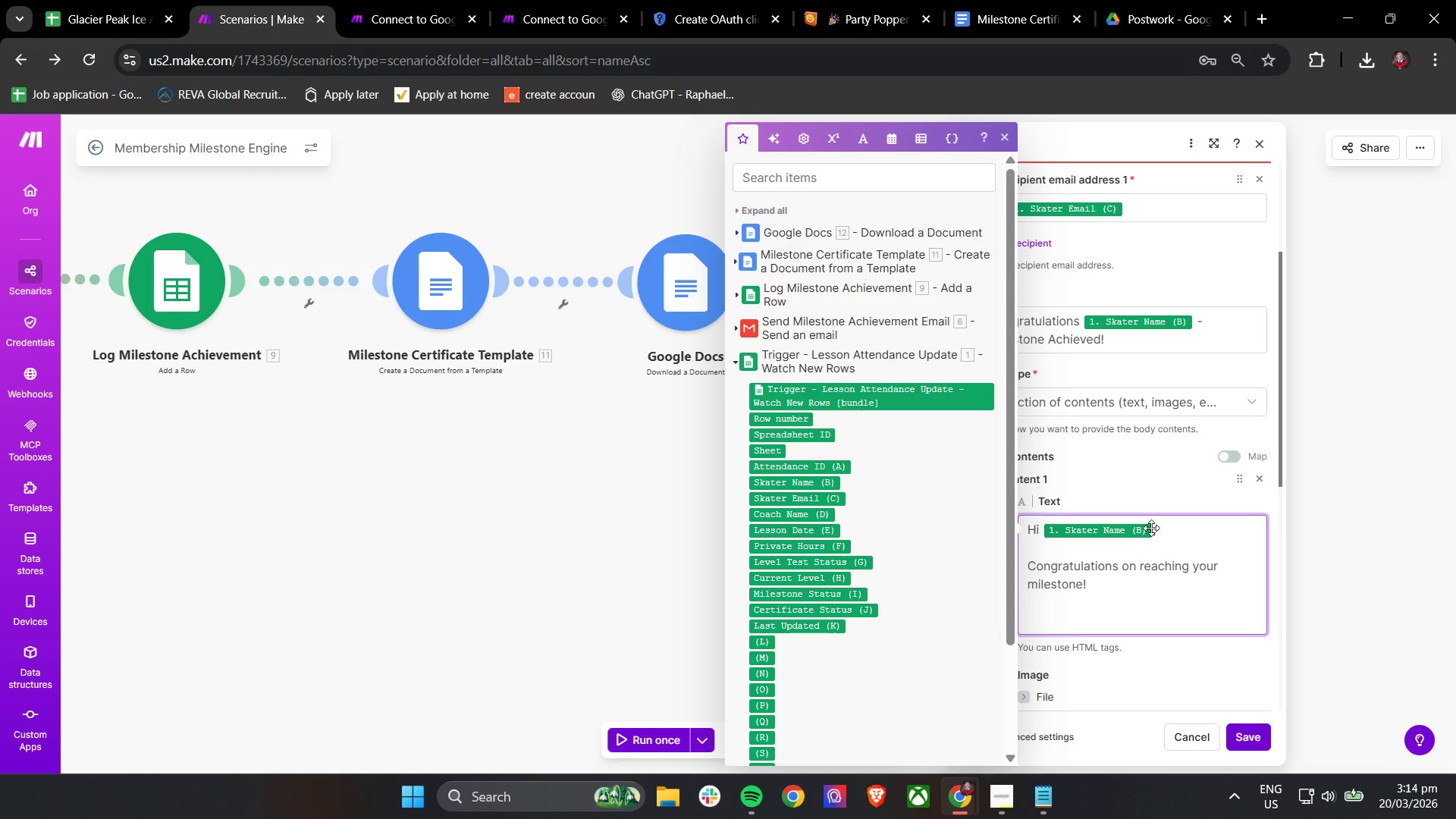 
key(Backspace)
type(Please find your certificate attached.)
 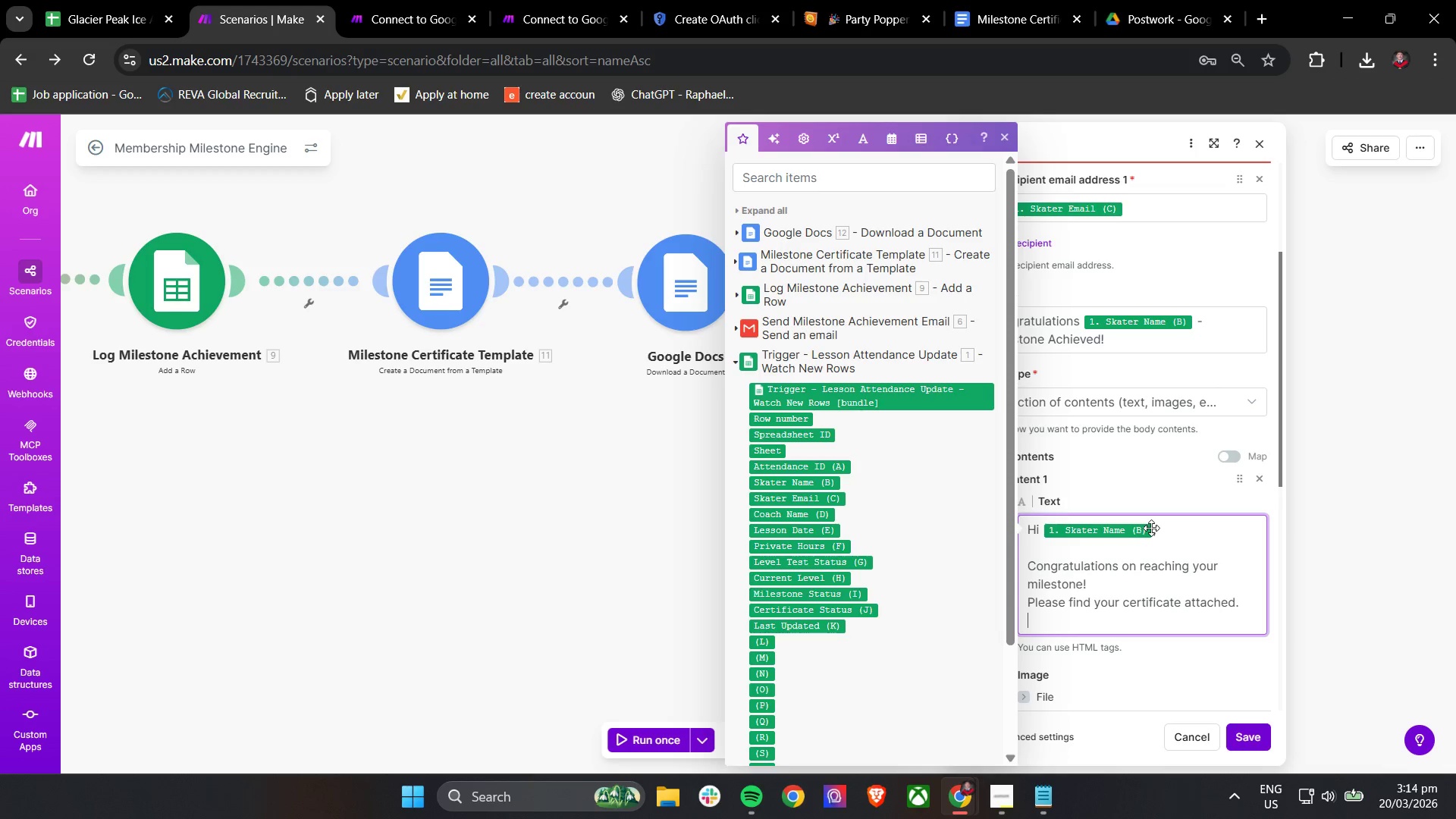 
 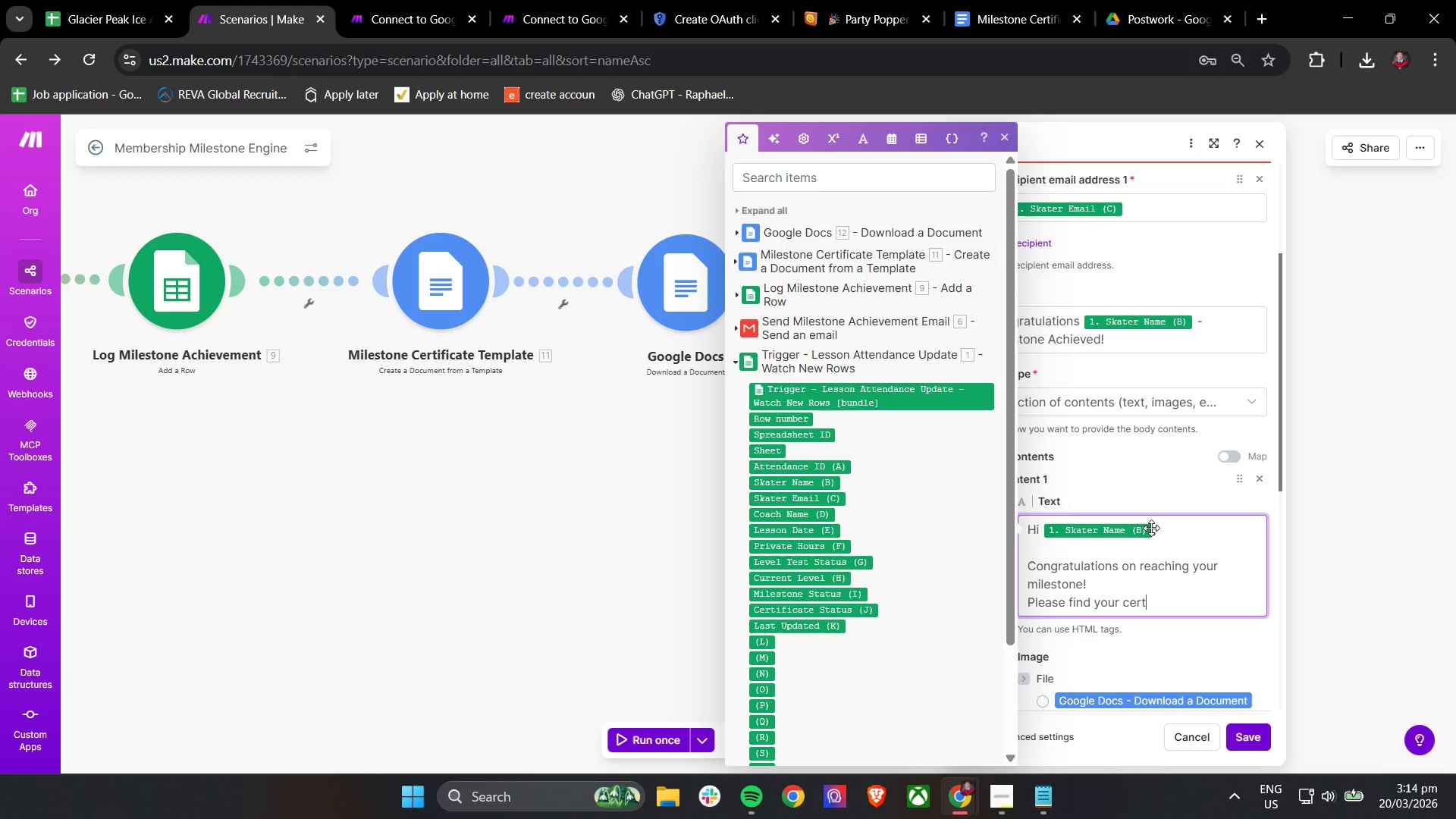 
key(Enter)
 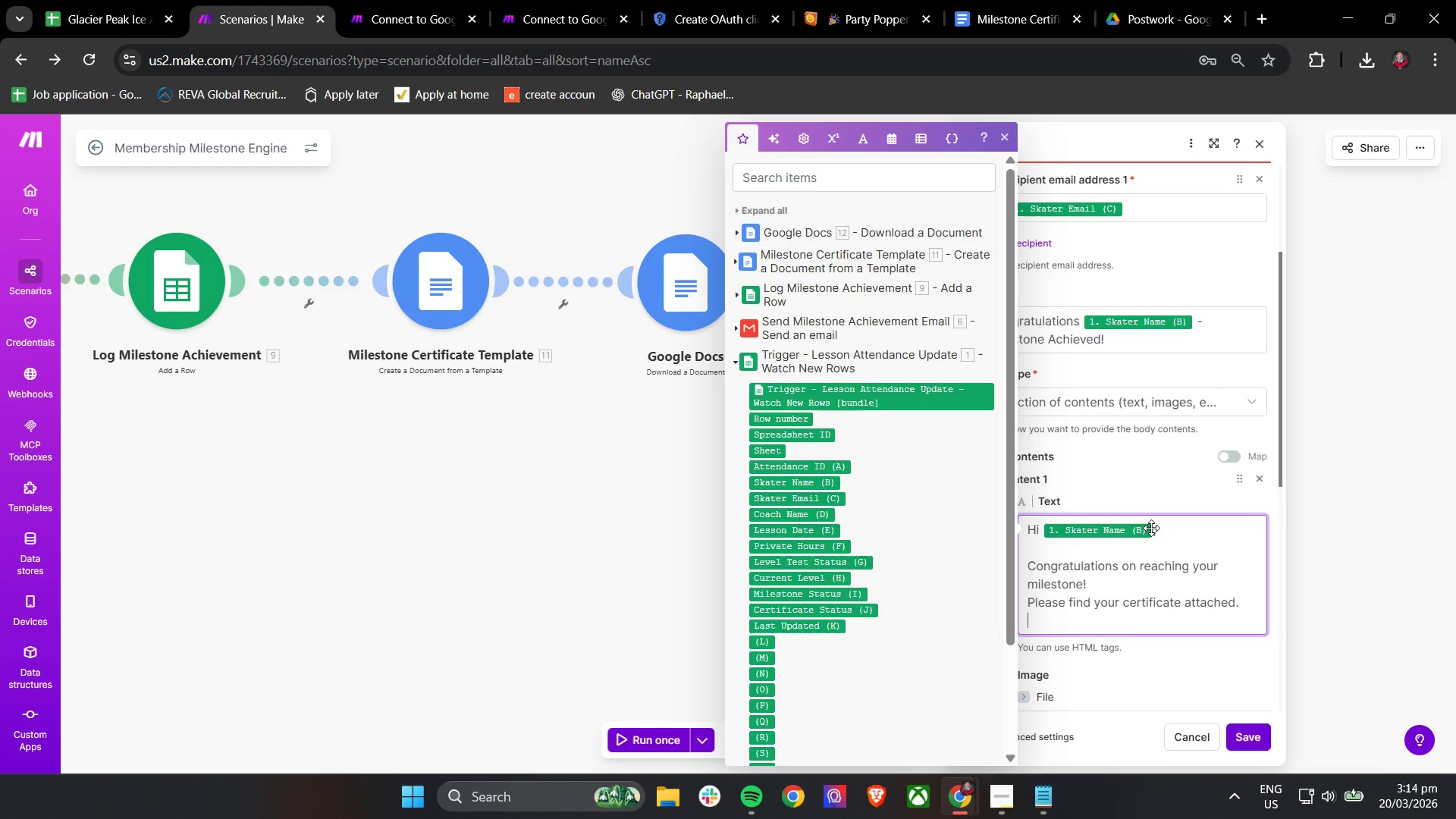 
type(Keep up the great work!)
 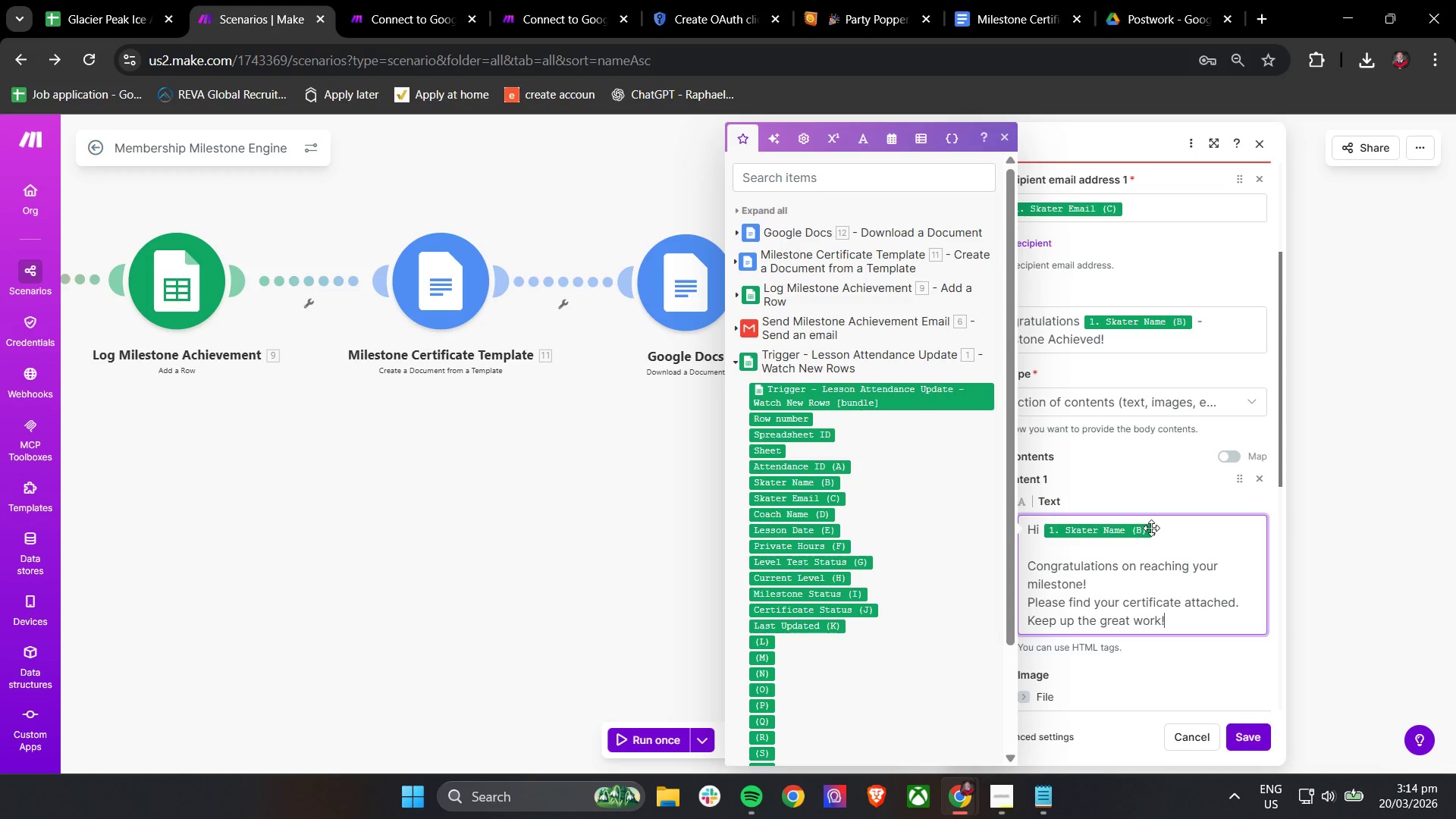 
key(Enter)
 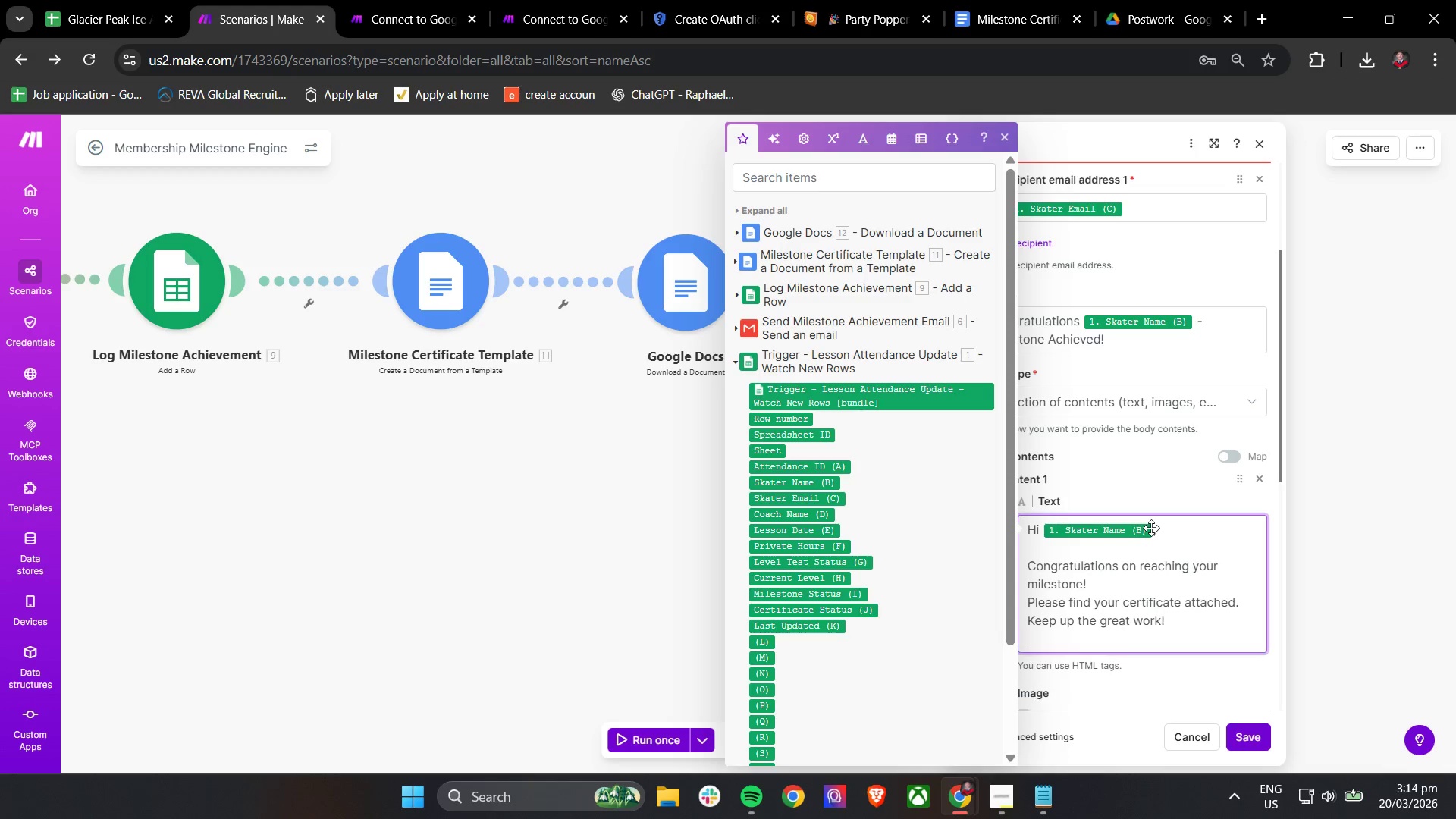 
key(Enter)
 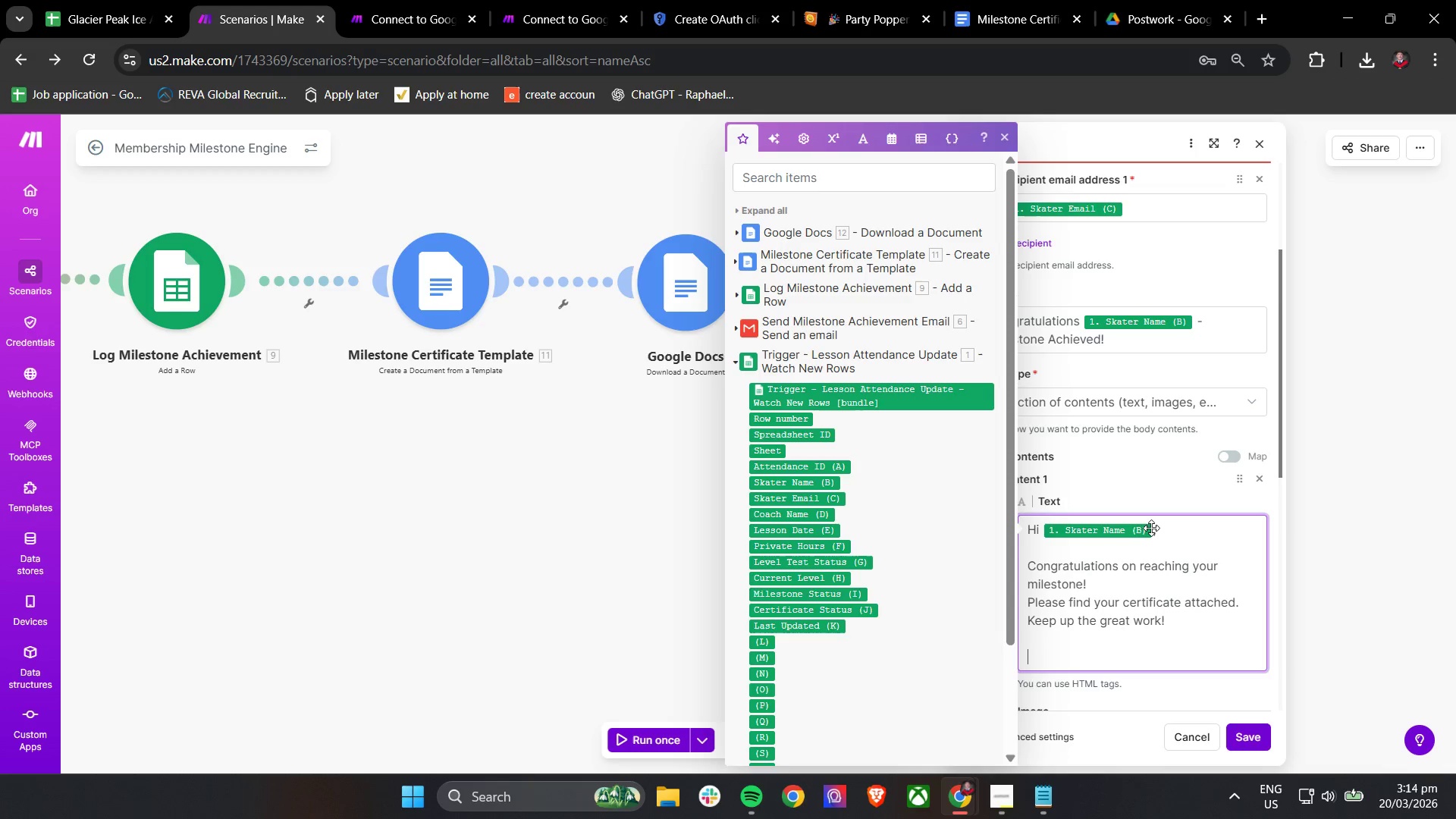 
type(_)
key(Backspace)
type(_)
key(Backspace)
type(-gla)
key(Backspace)
key(Backspace)
key(Backspace)
type(Glacier Peak Icea)
key(Backspace)
type( Arena)
 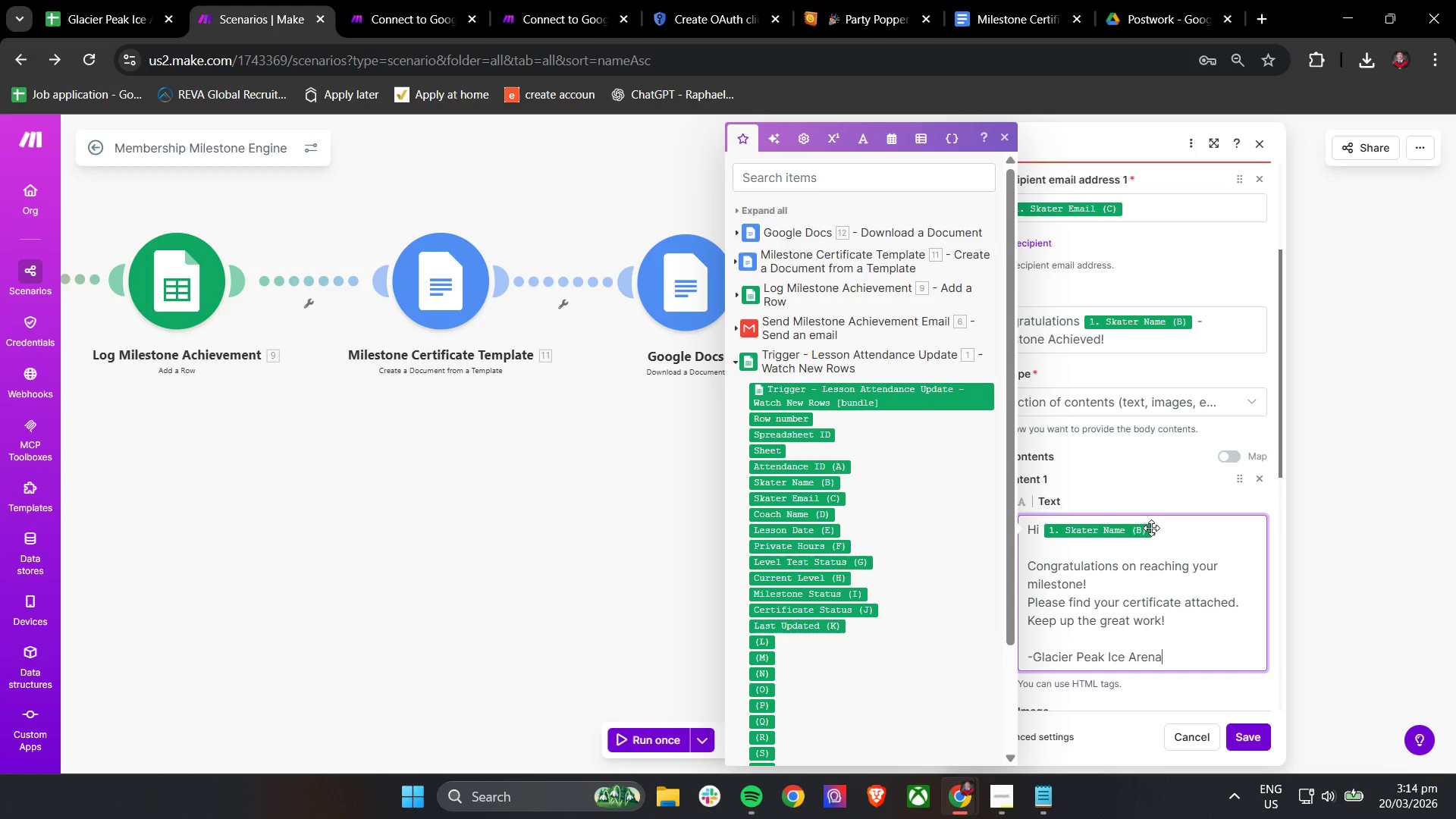 
scroll: coordinate [1156, 453], scroll_direction: down, amount: 1.0
 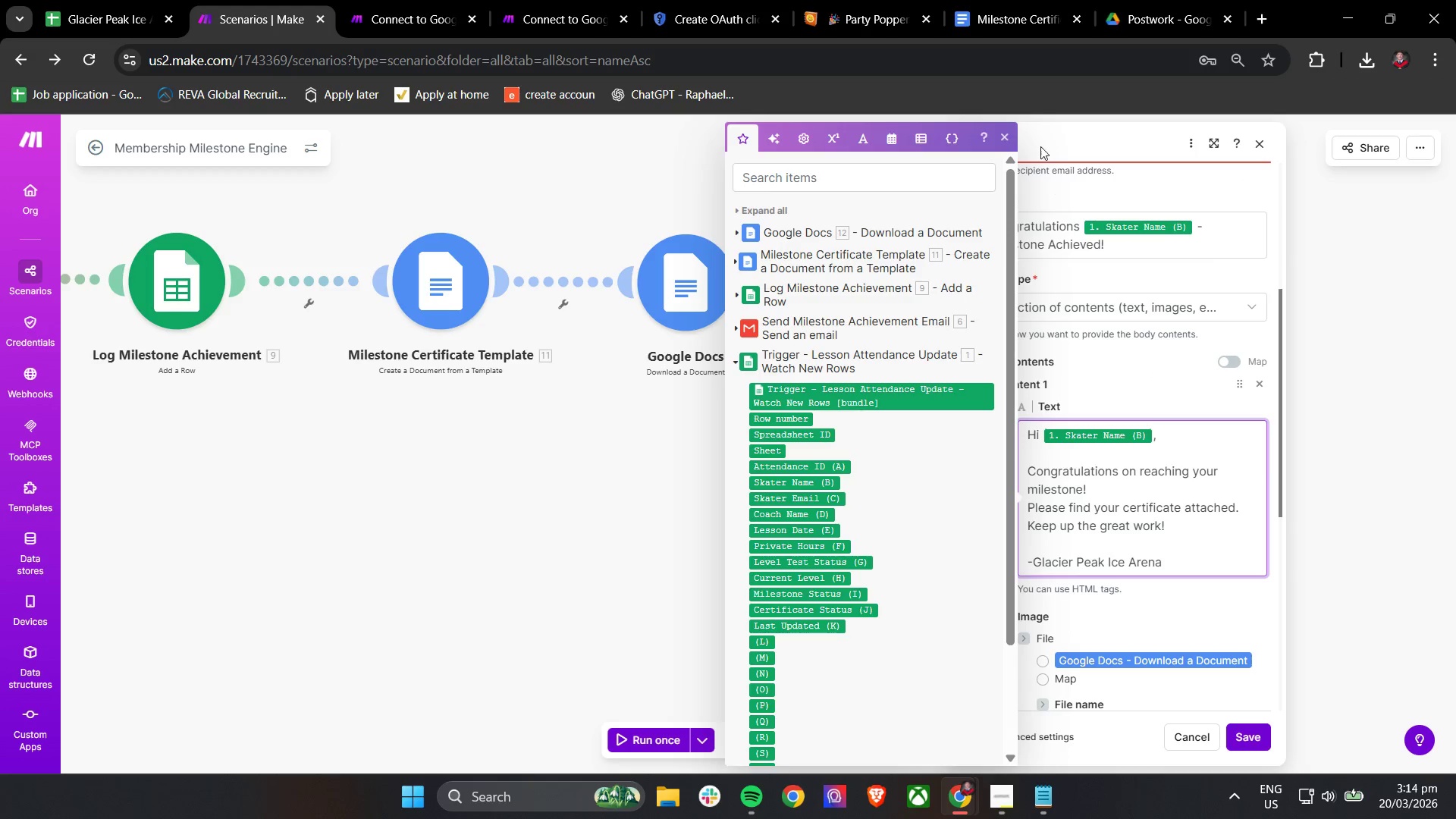 
left_click([1000, 134])
 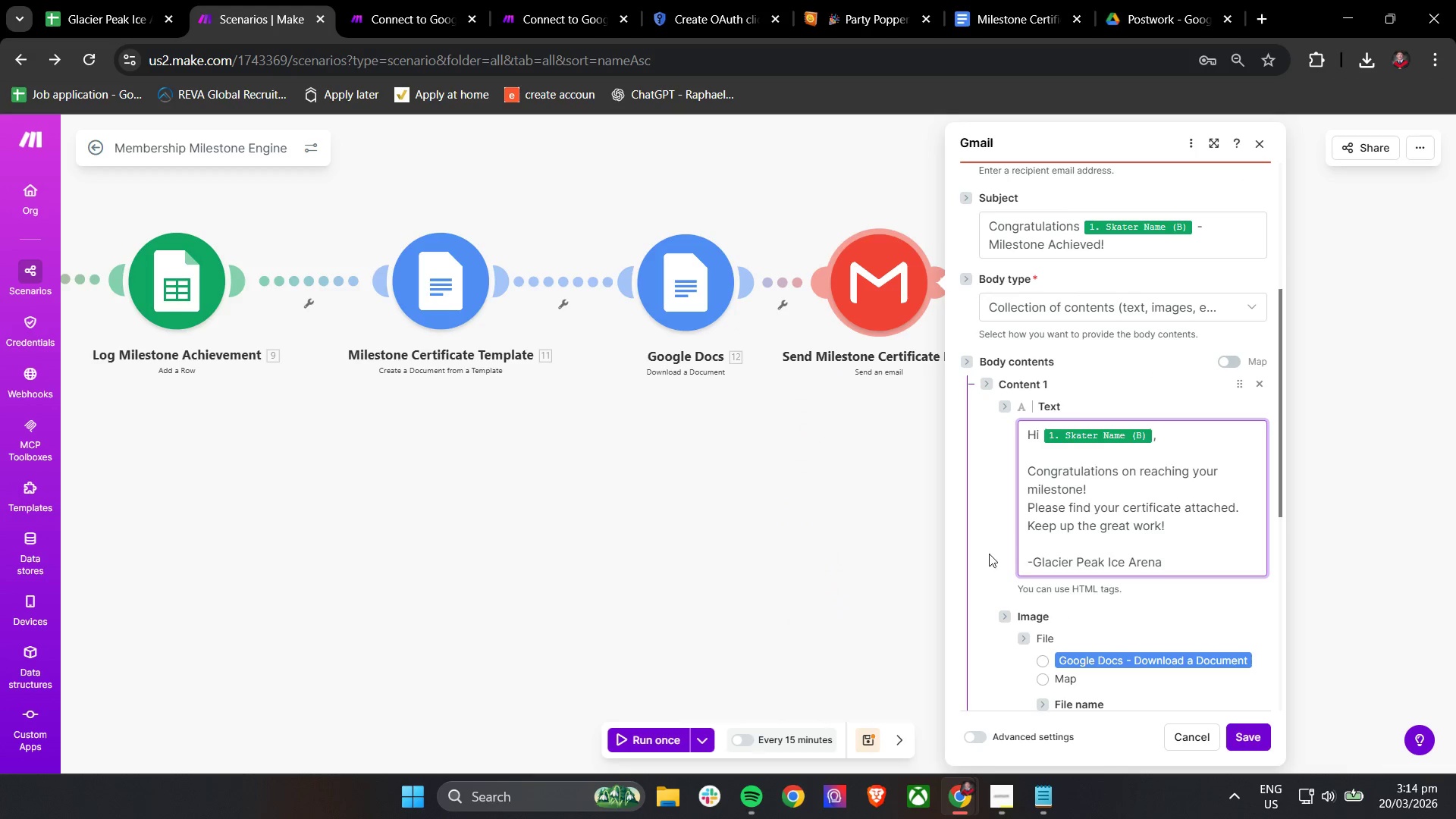 
left_click([985, 551])
 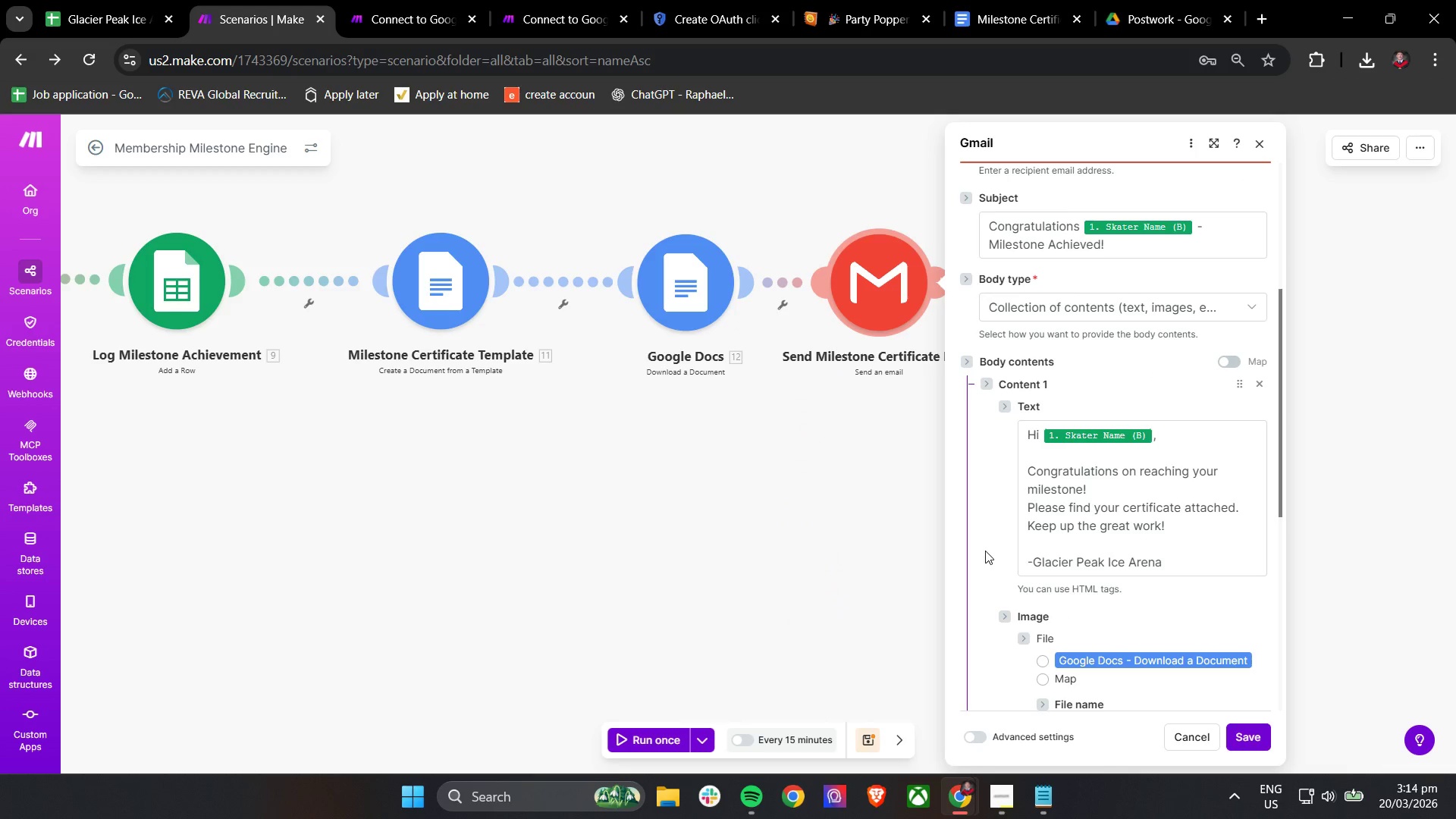 
scroll: coordinate [1094, 623], scroll_direction: down, amount: 2.0
 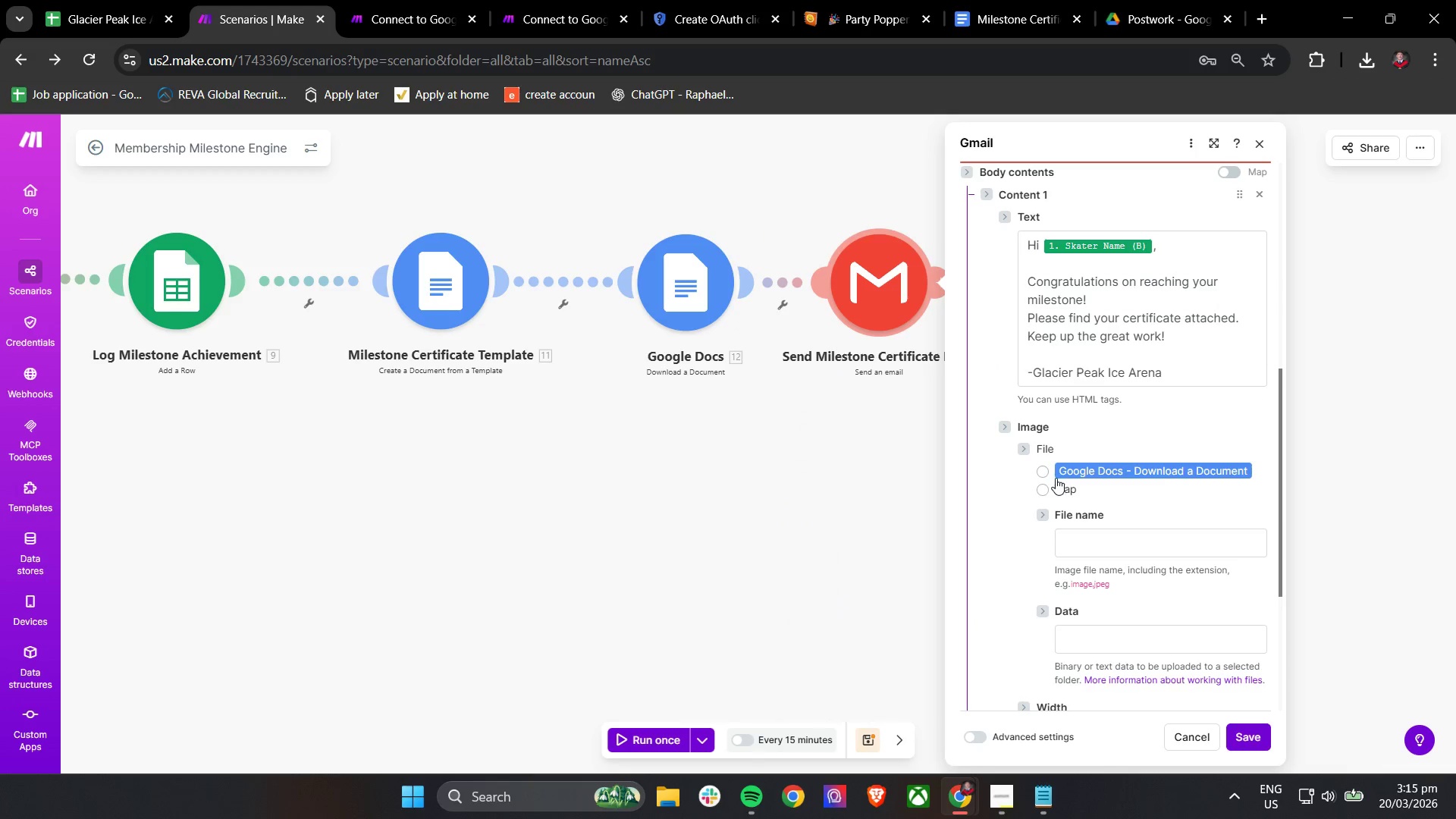 
left_click([1046, 473])
 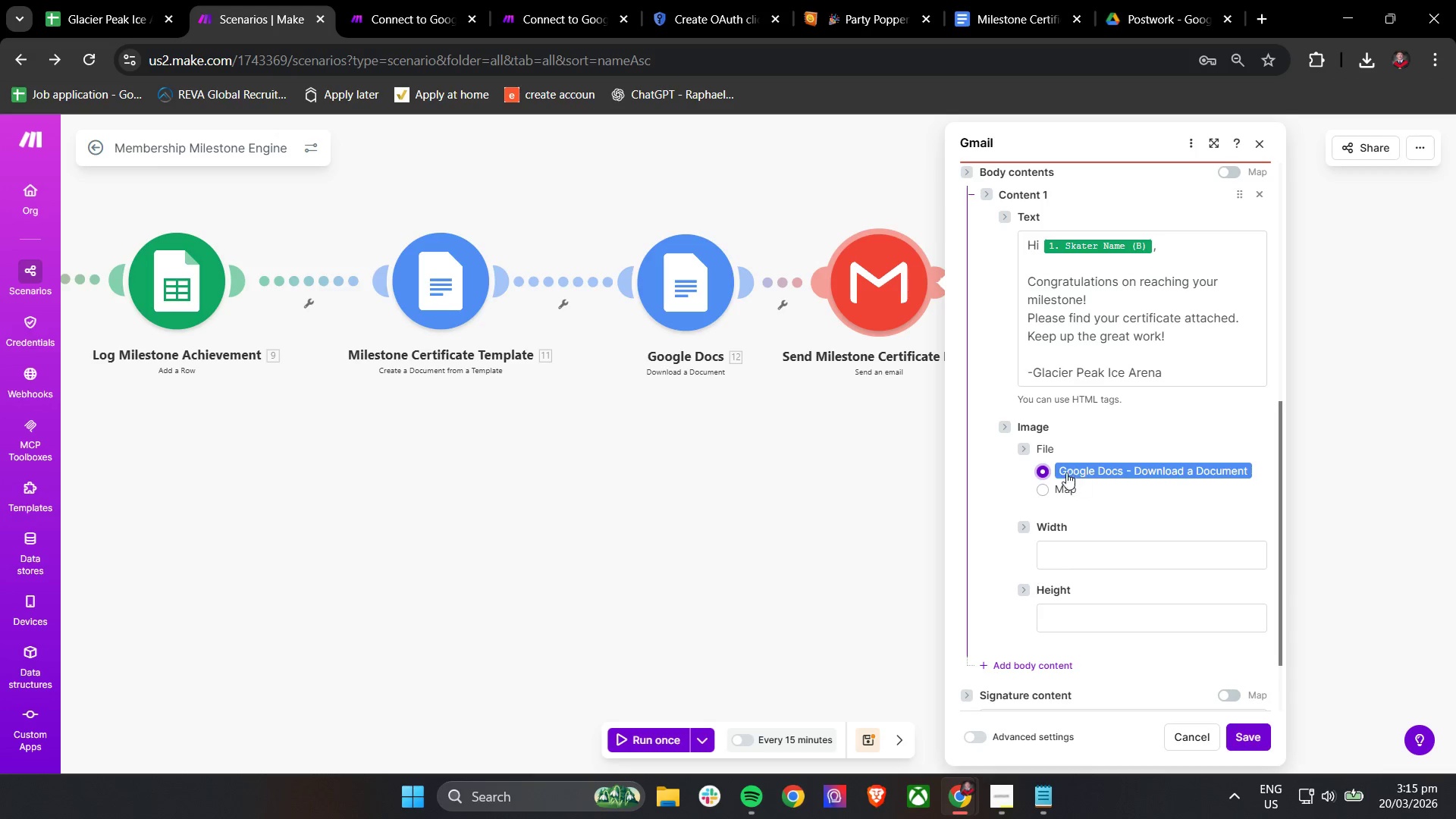 
left_click([1044, 472])
 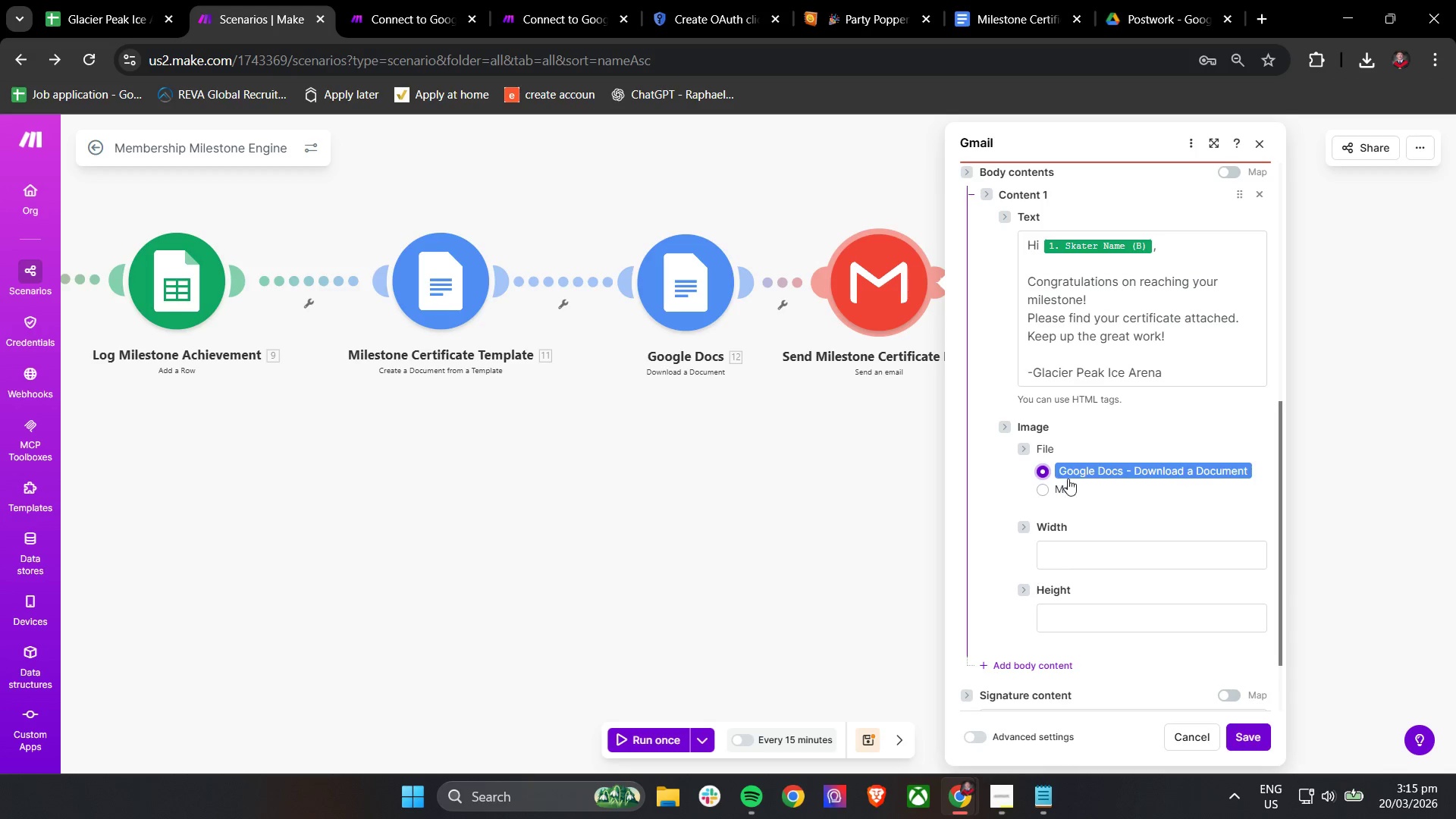 
double_click([1077, 469])
 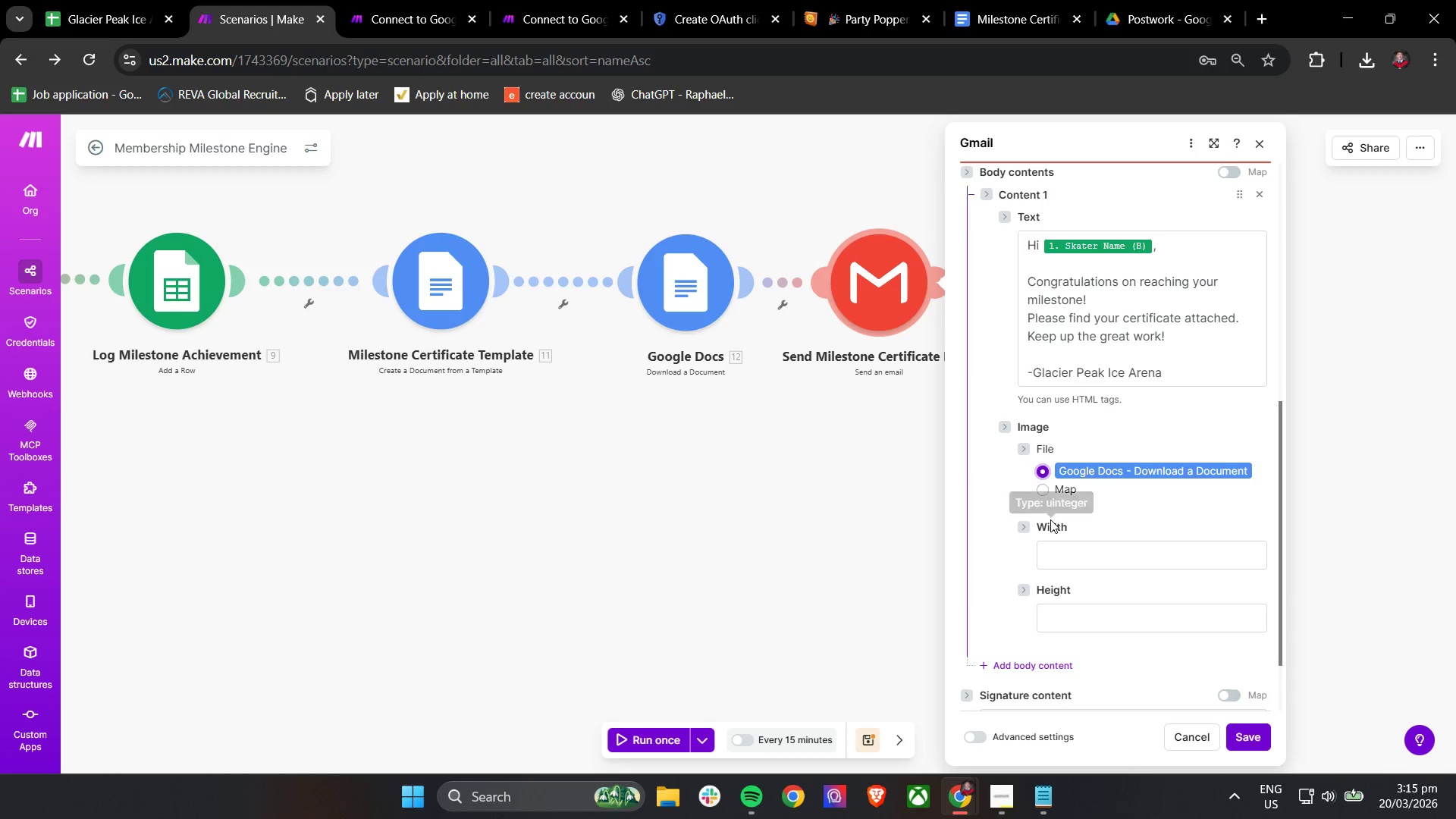 
left_click([1043, 479])
 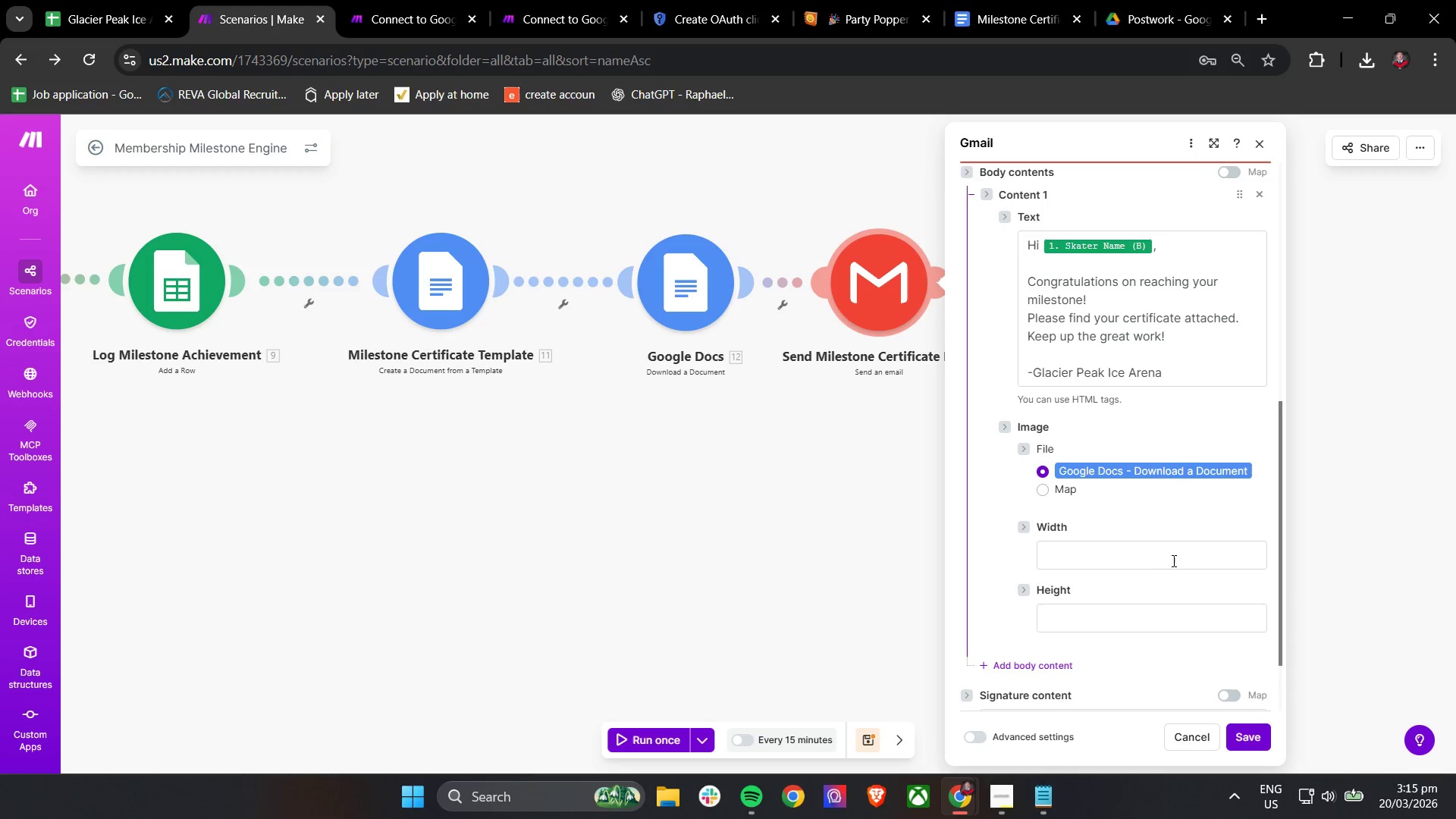 
scroll: coordinate [1173, 560], scroll_direction: down, amount: 1.0
 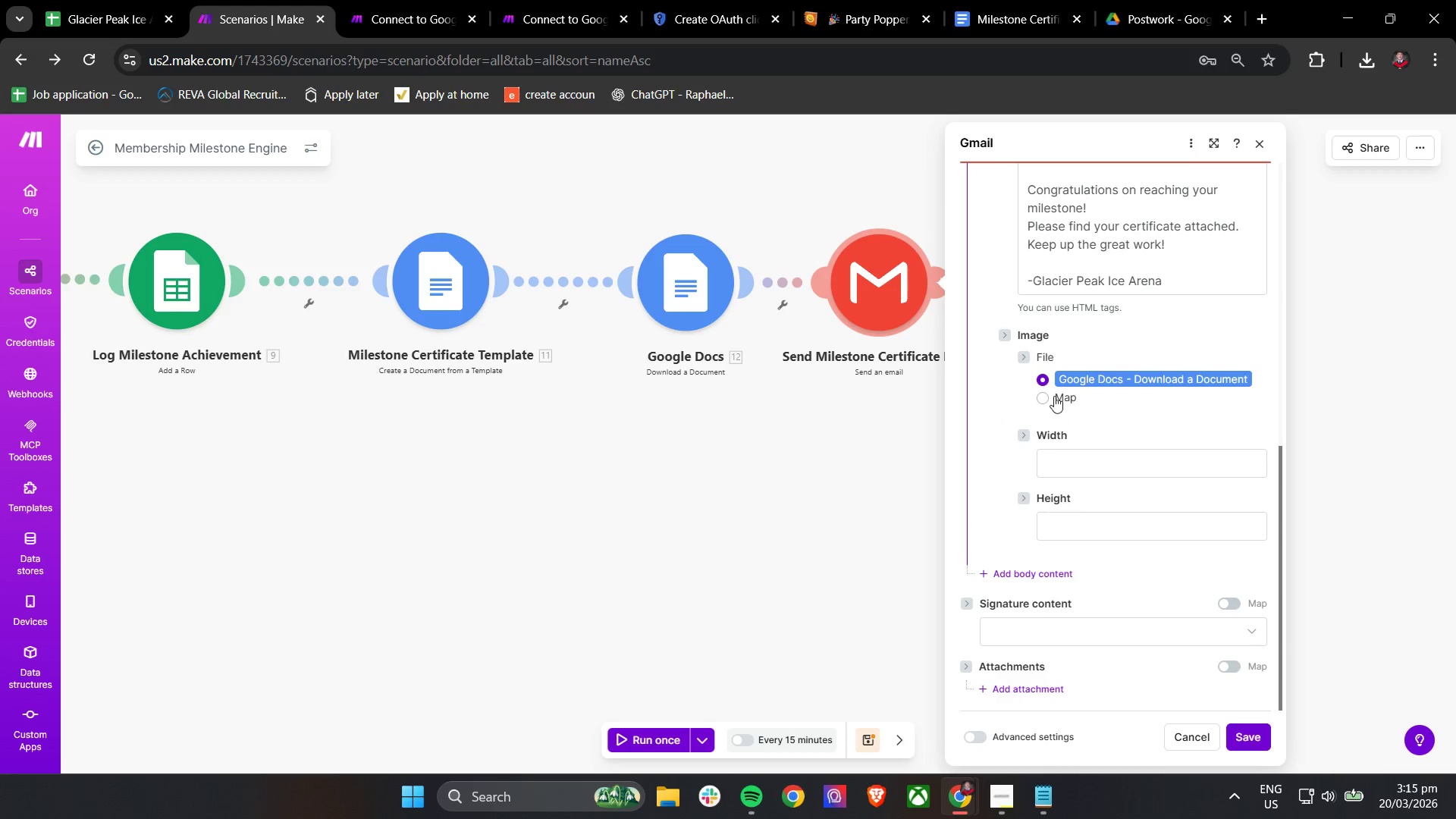 
left_click([1045, 393])
 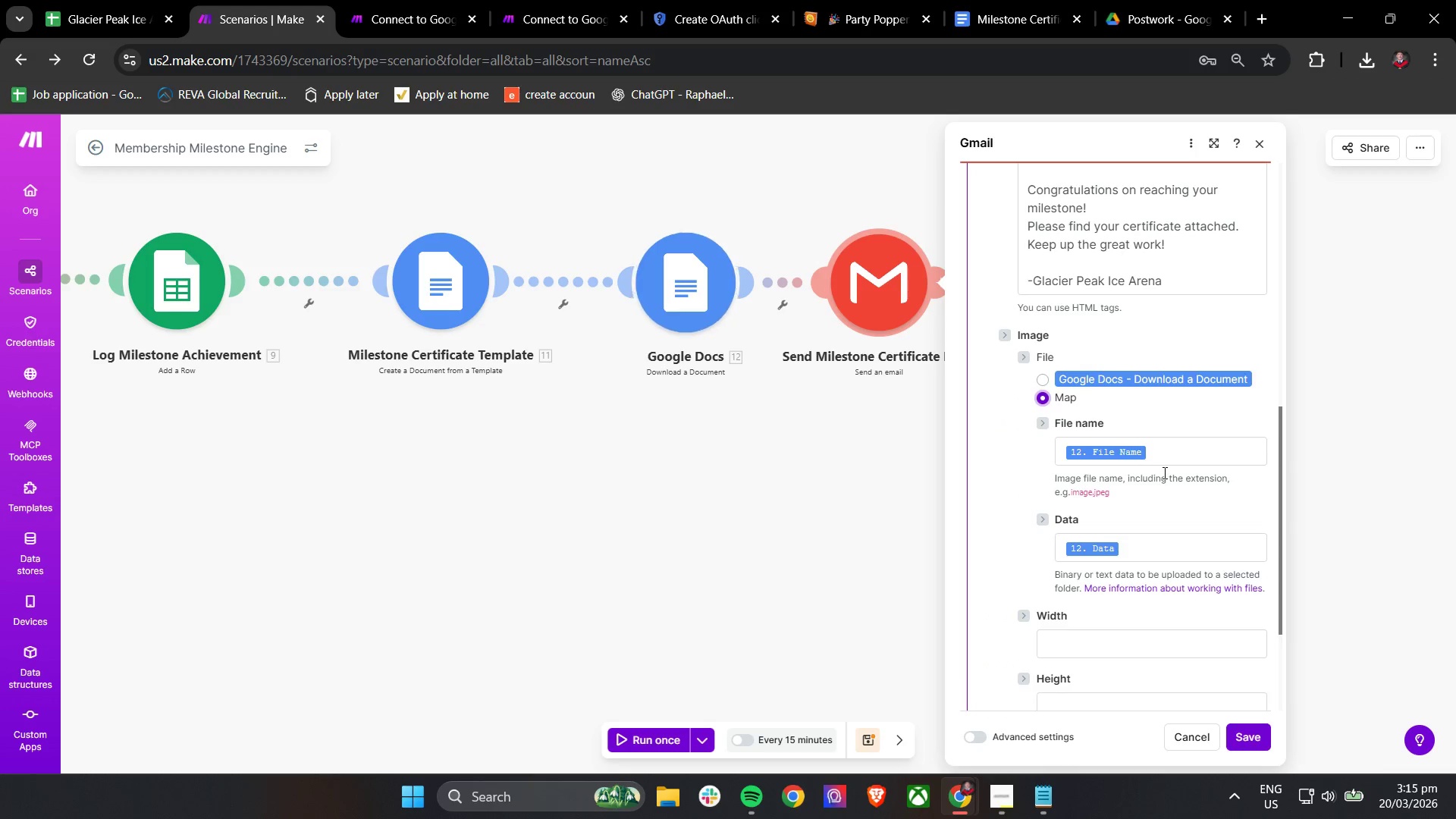 
left_click([1129, 448])
 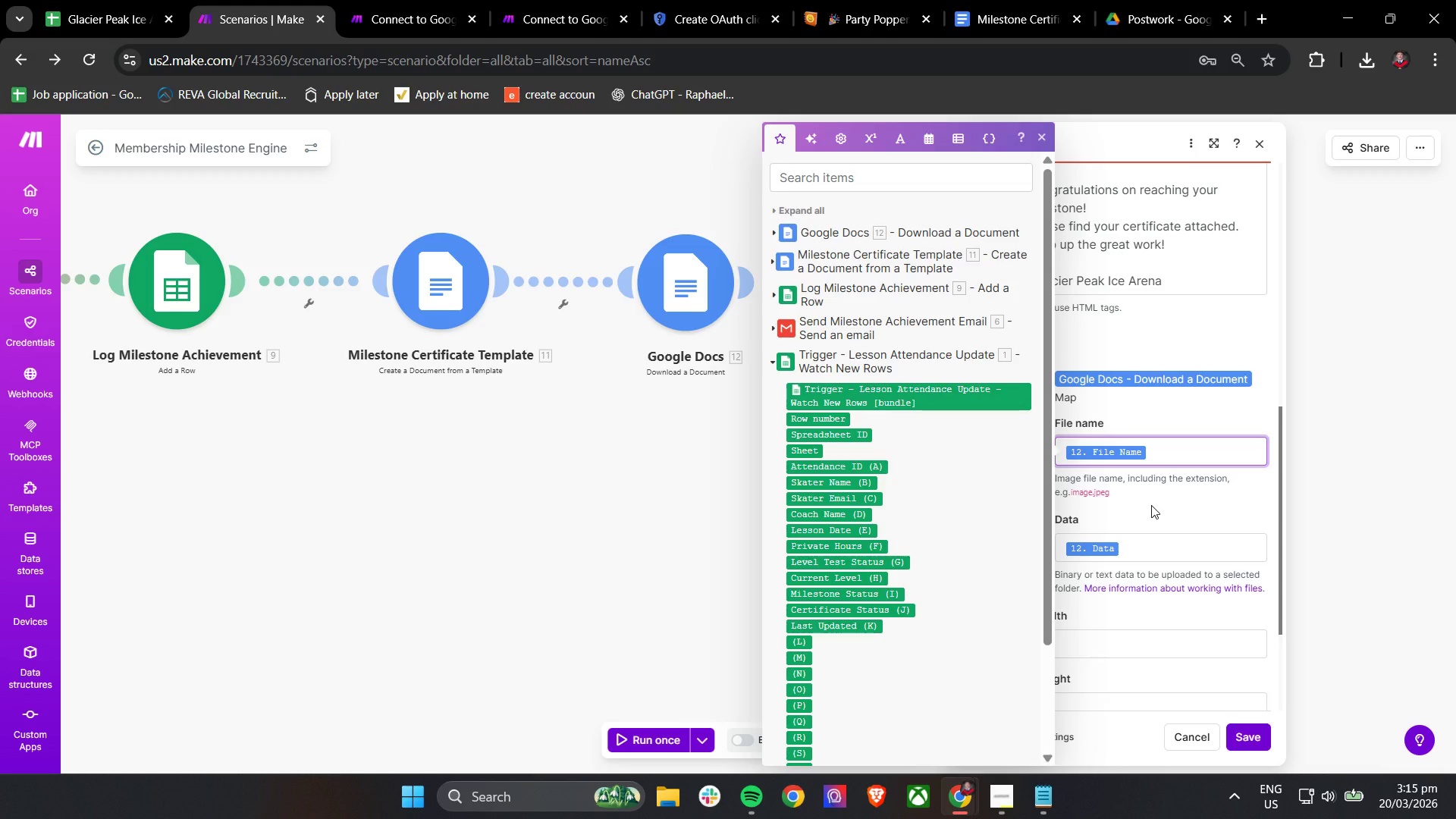 
wait(5.48)
 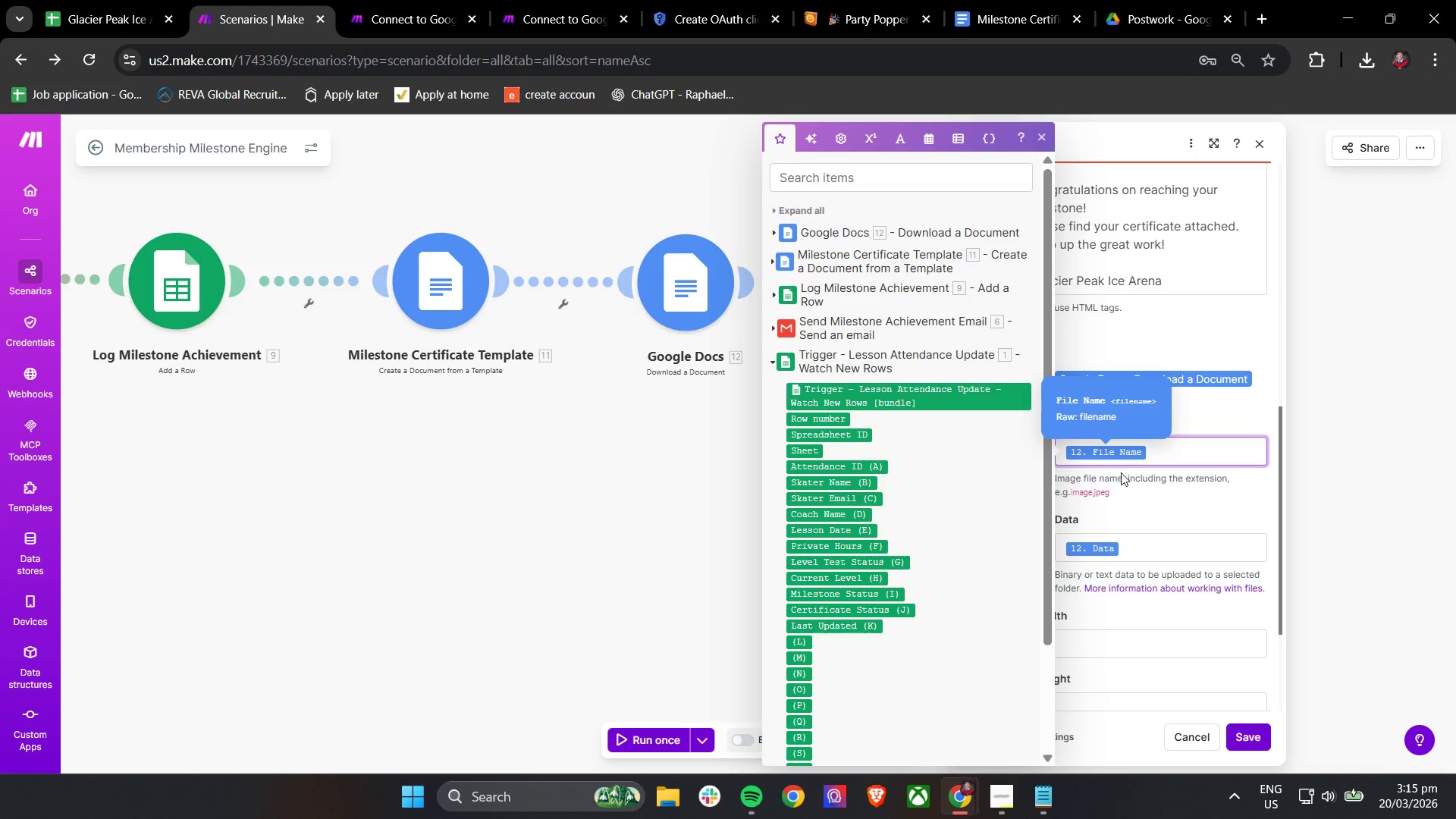 
left_click([1153, 510])
 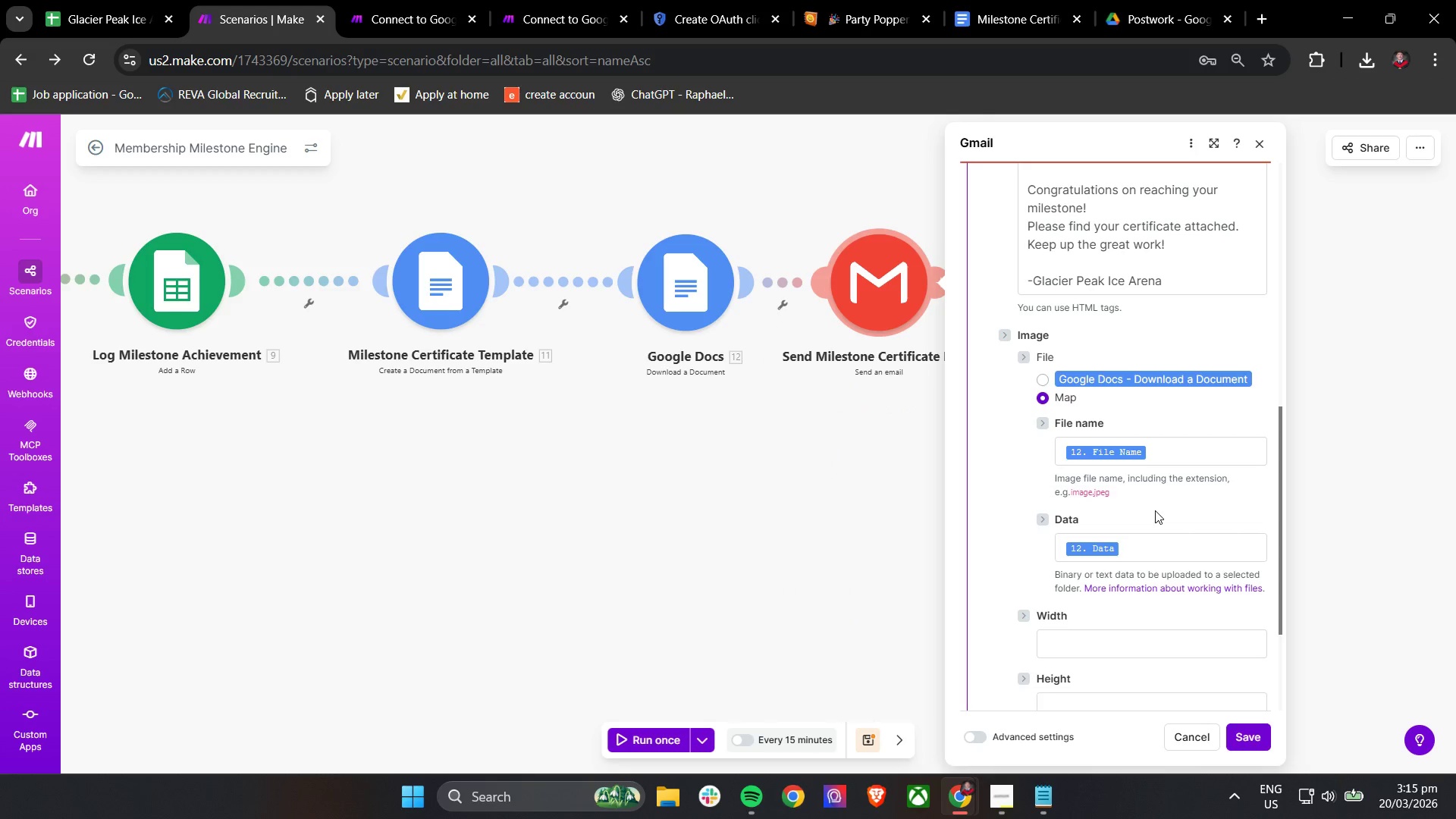 
scroll: coordinate [1155, 510], scroll_direction: down, amount: 2.0
 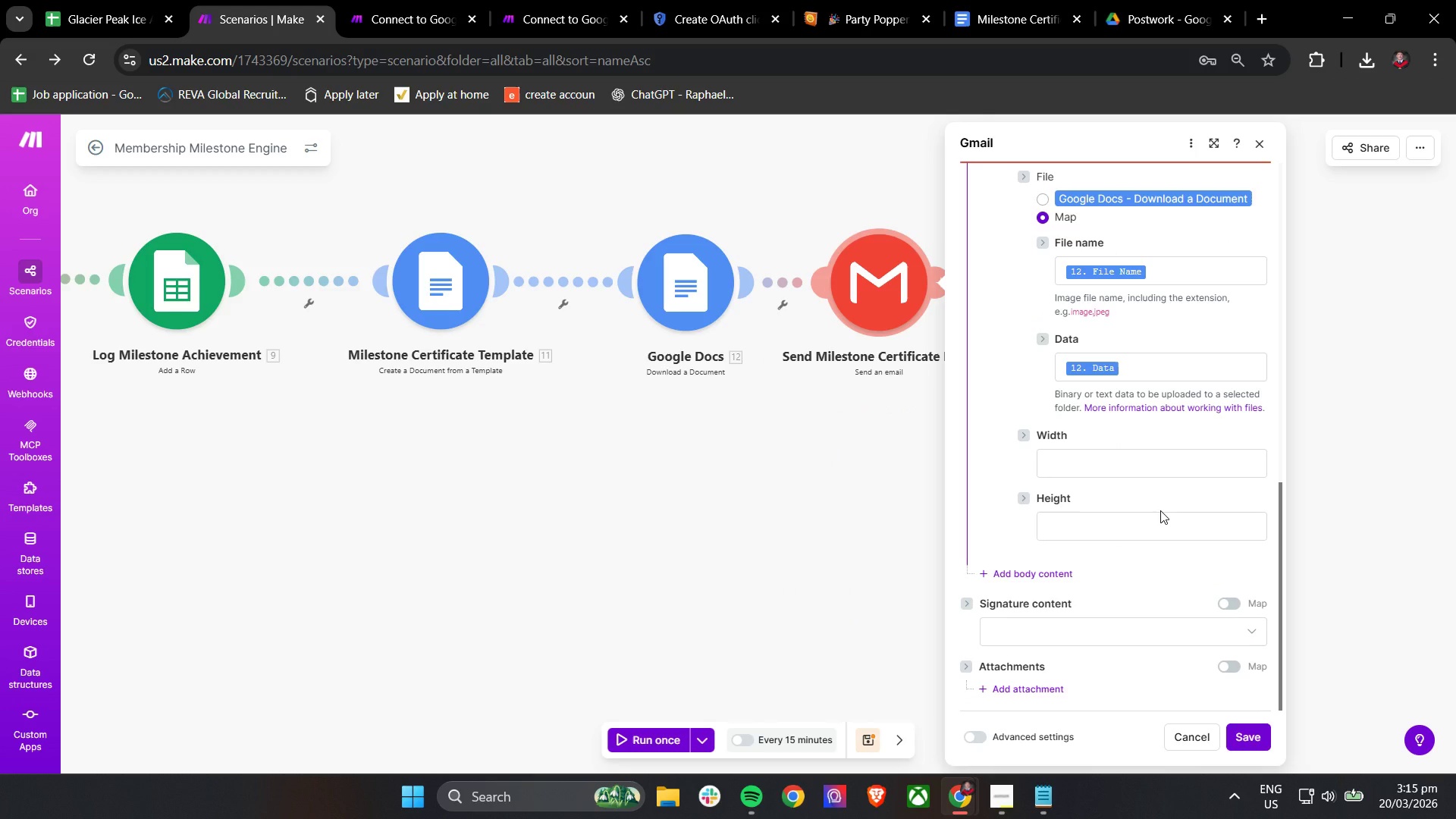 
wait(5.31)
 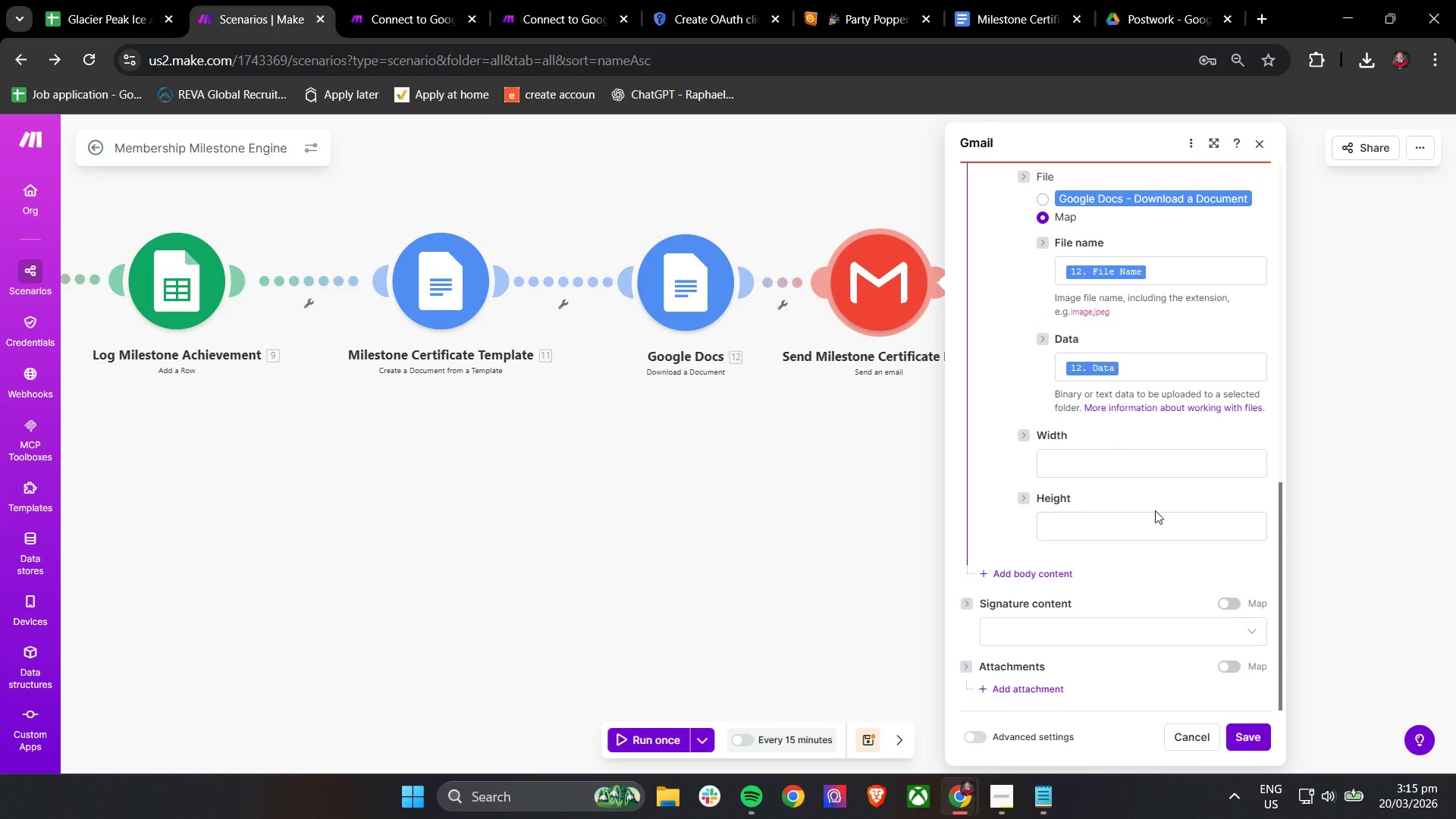 
scroll: coordinate [1159, 510], scroll_direction: up, amount: 9.0
 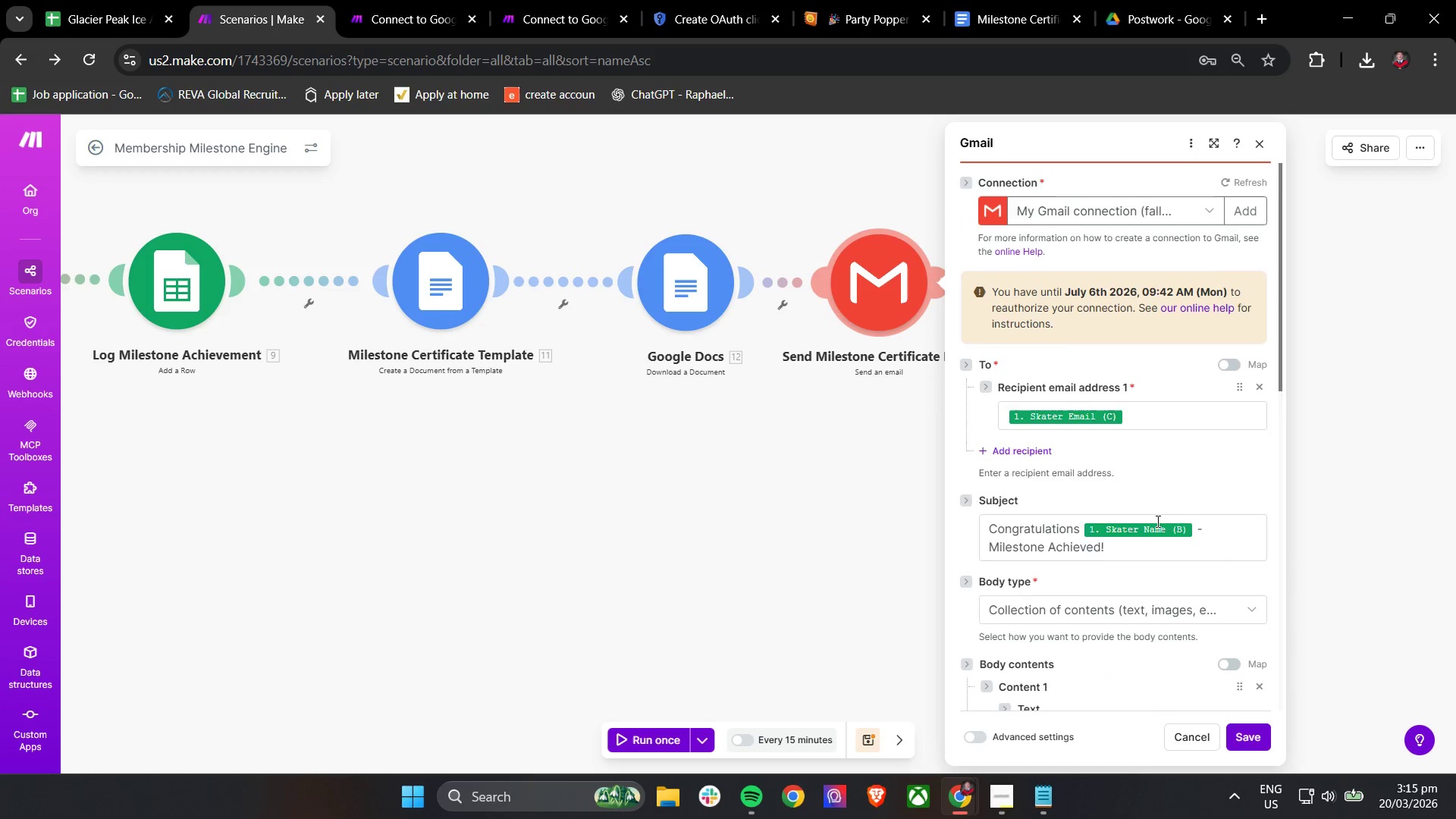 
scroll: coordinate [1156, 521], scroll_direction: down, amount: 7.0
 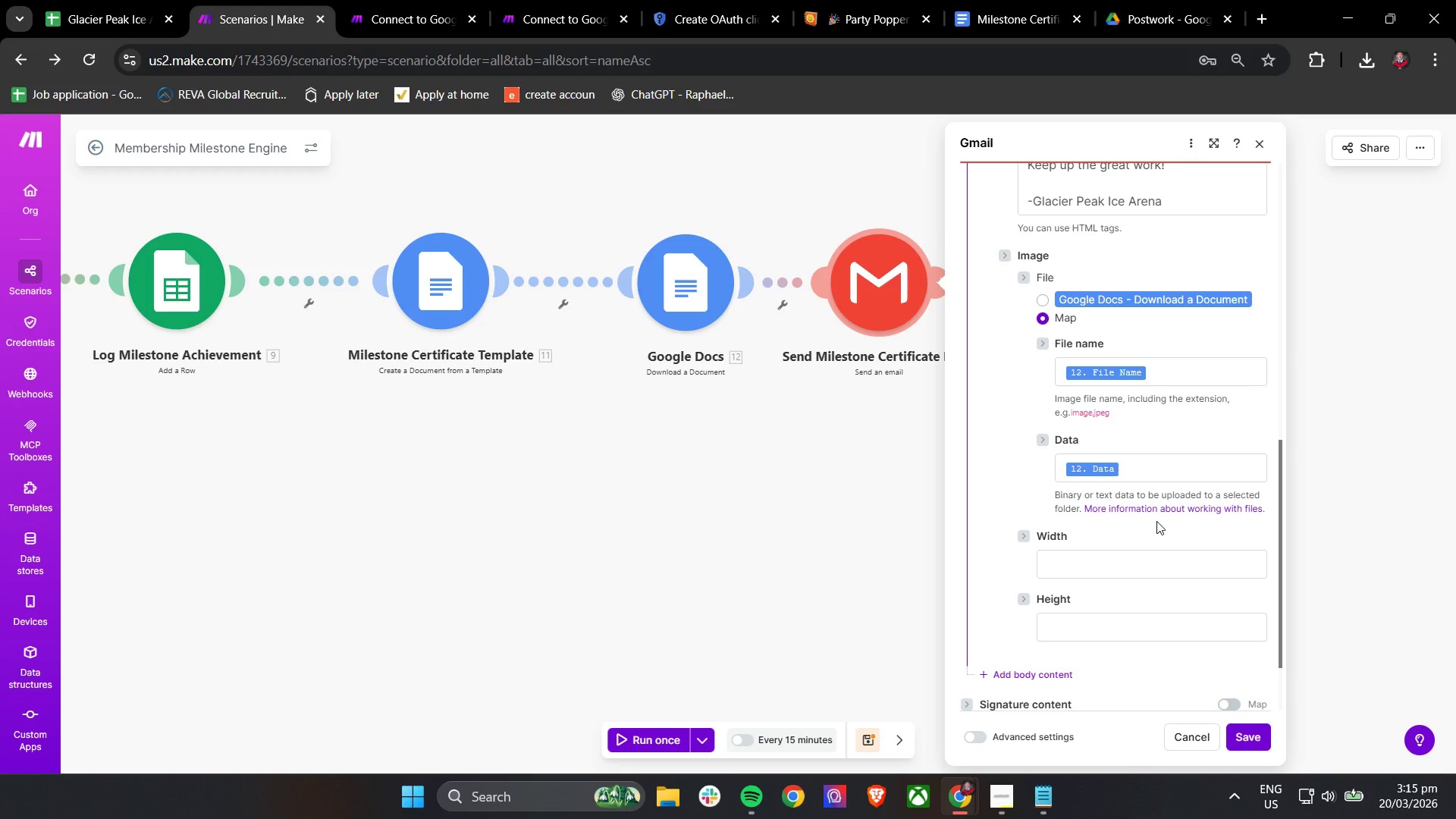 
wait(20.29)
 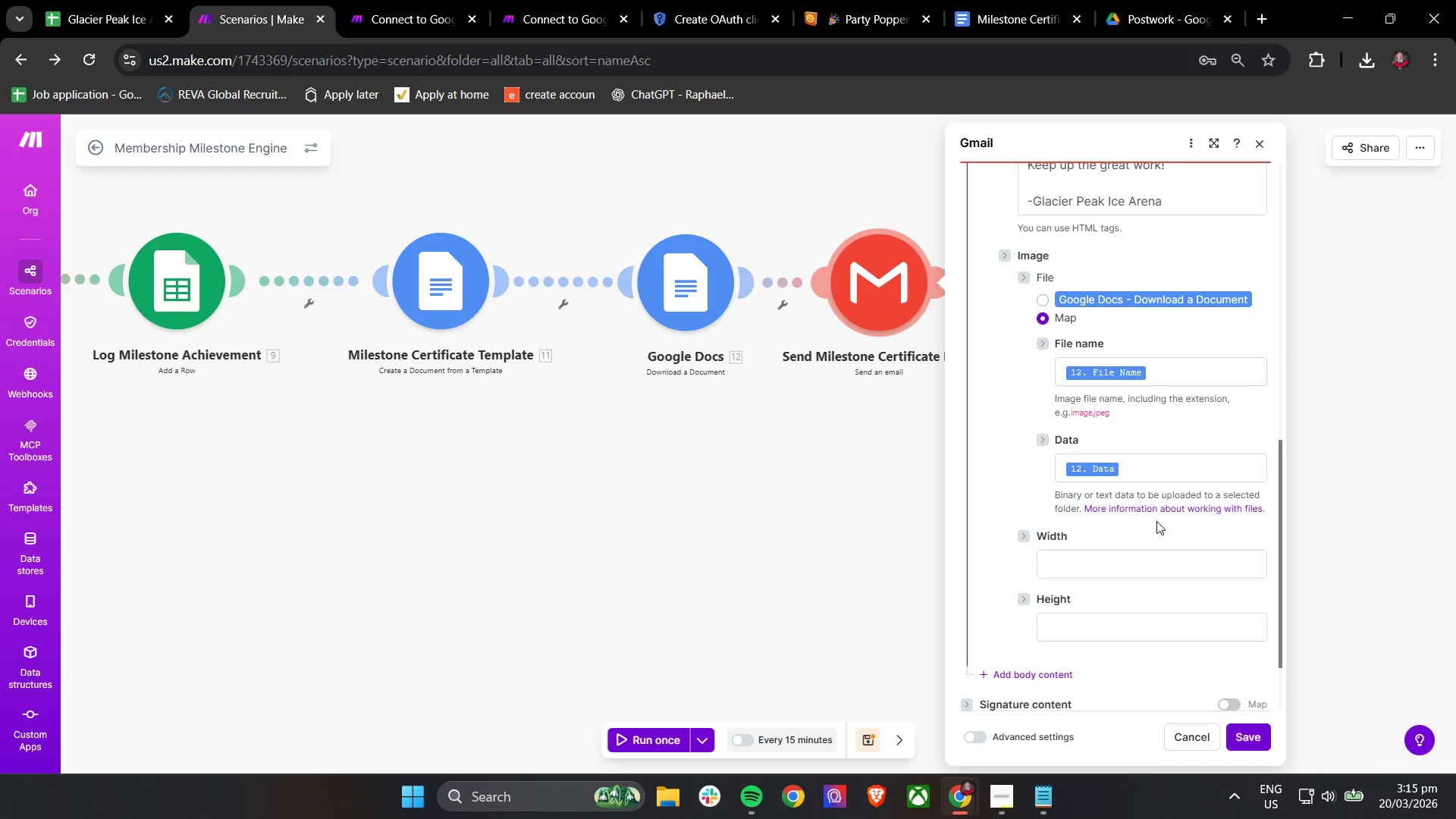 
left_click([1006, 252])
 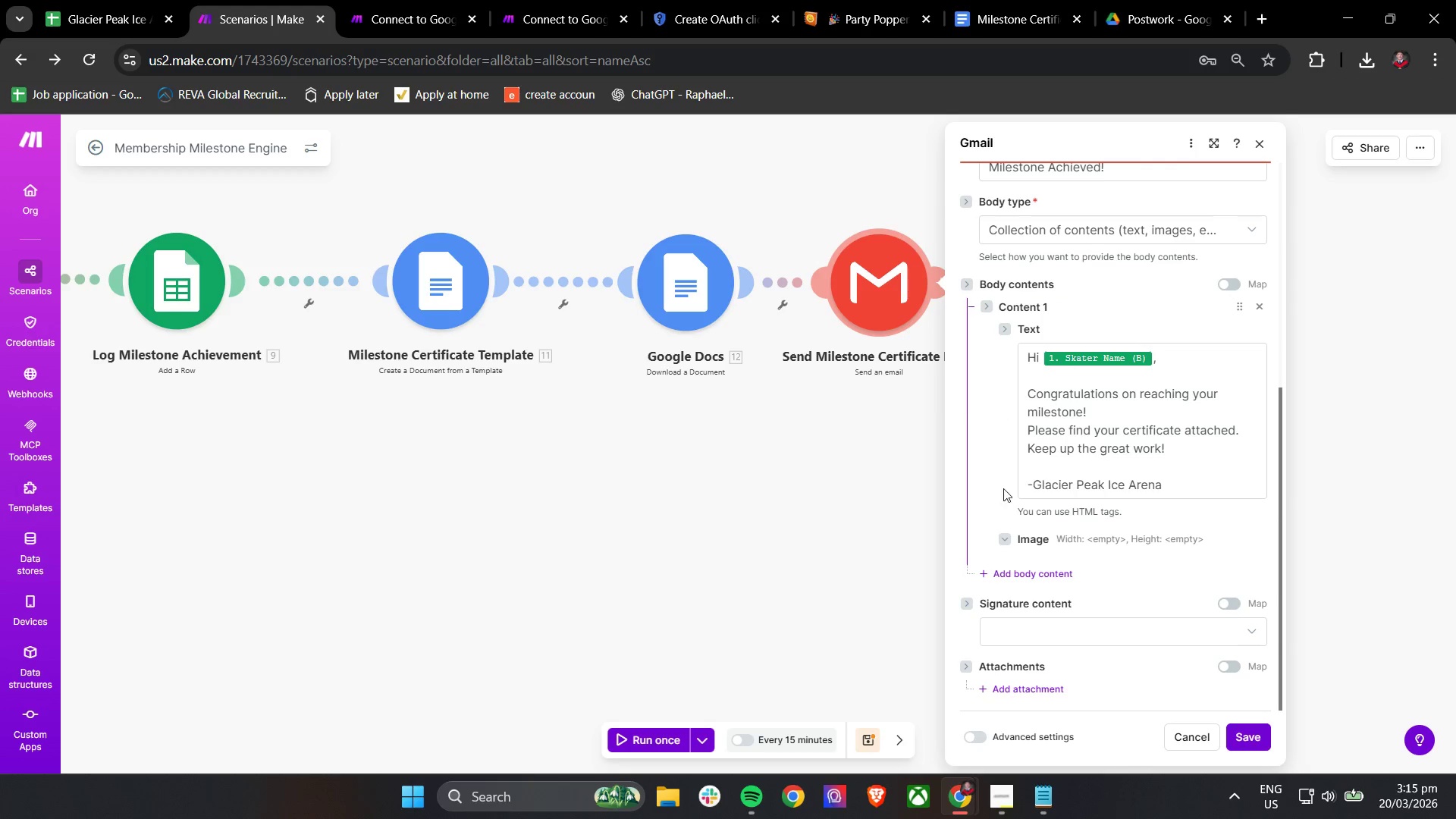 
left_click([1006, 539])
 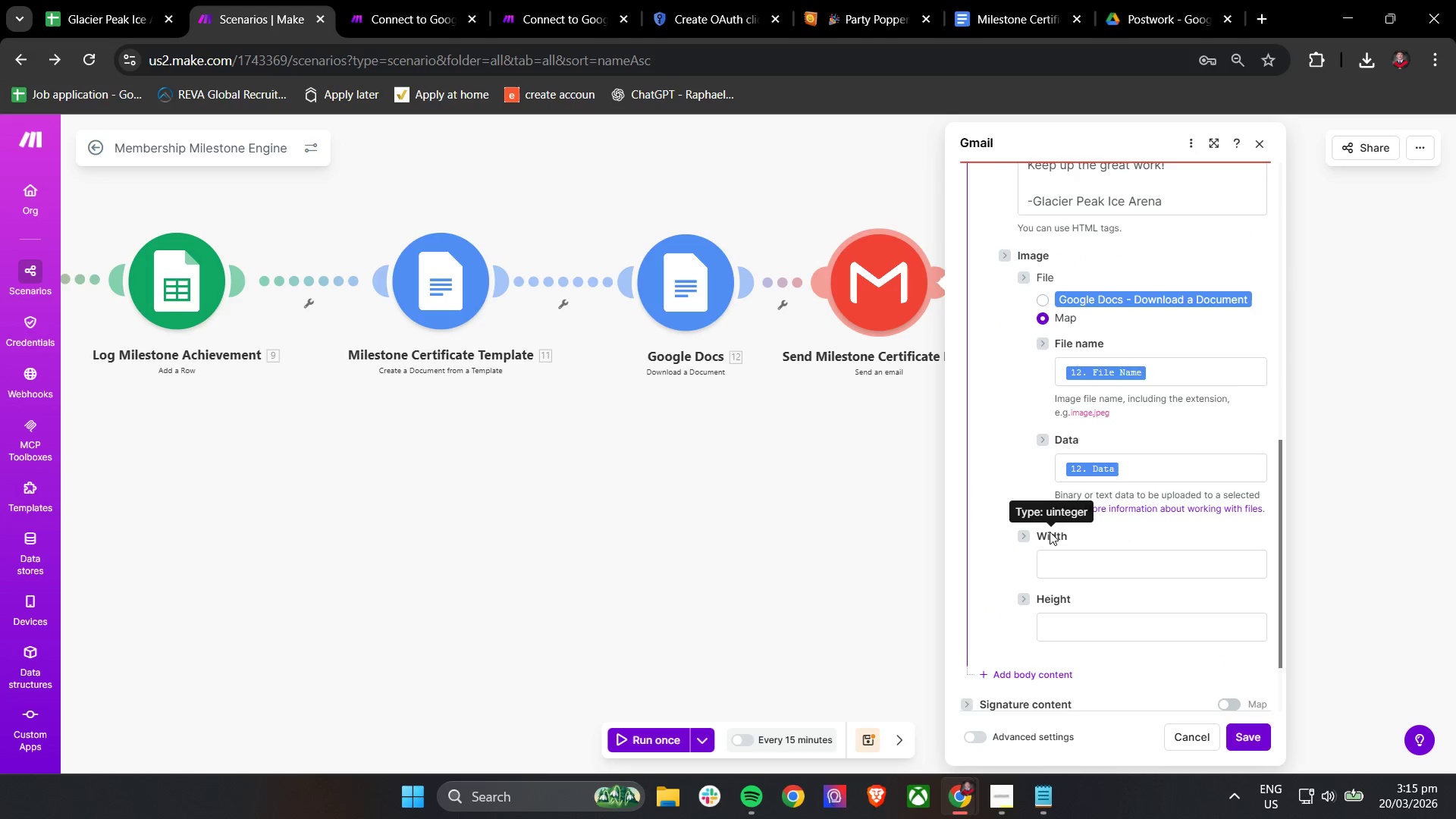 
scroll: coordinate [1144, 558], scroll_direction: down, amount: 4.0
 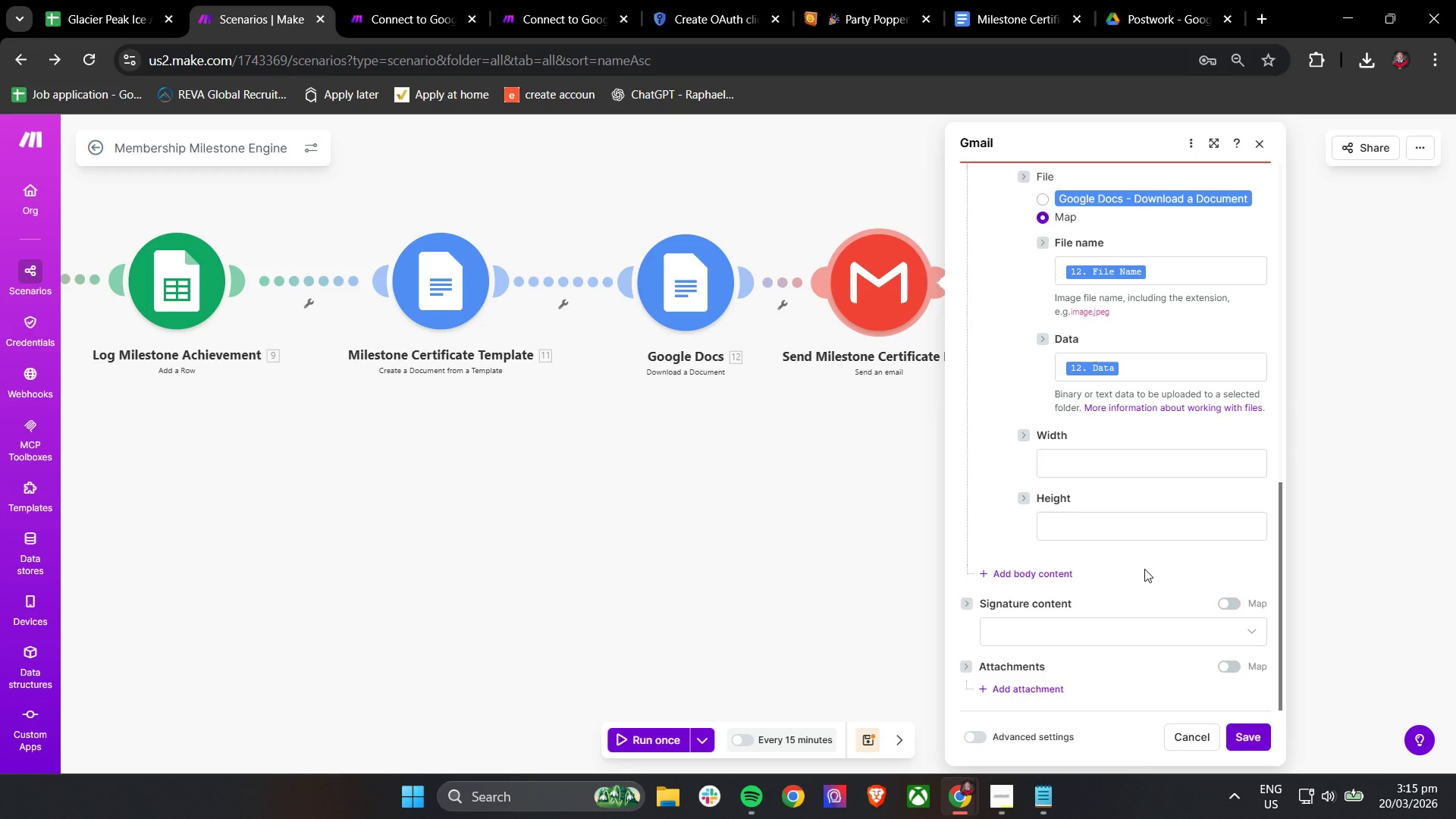 
scroll: coordinate [1143, 570], scroll_direction: up, amount: 2.0
 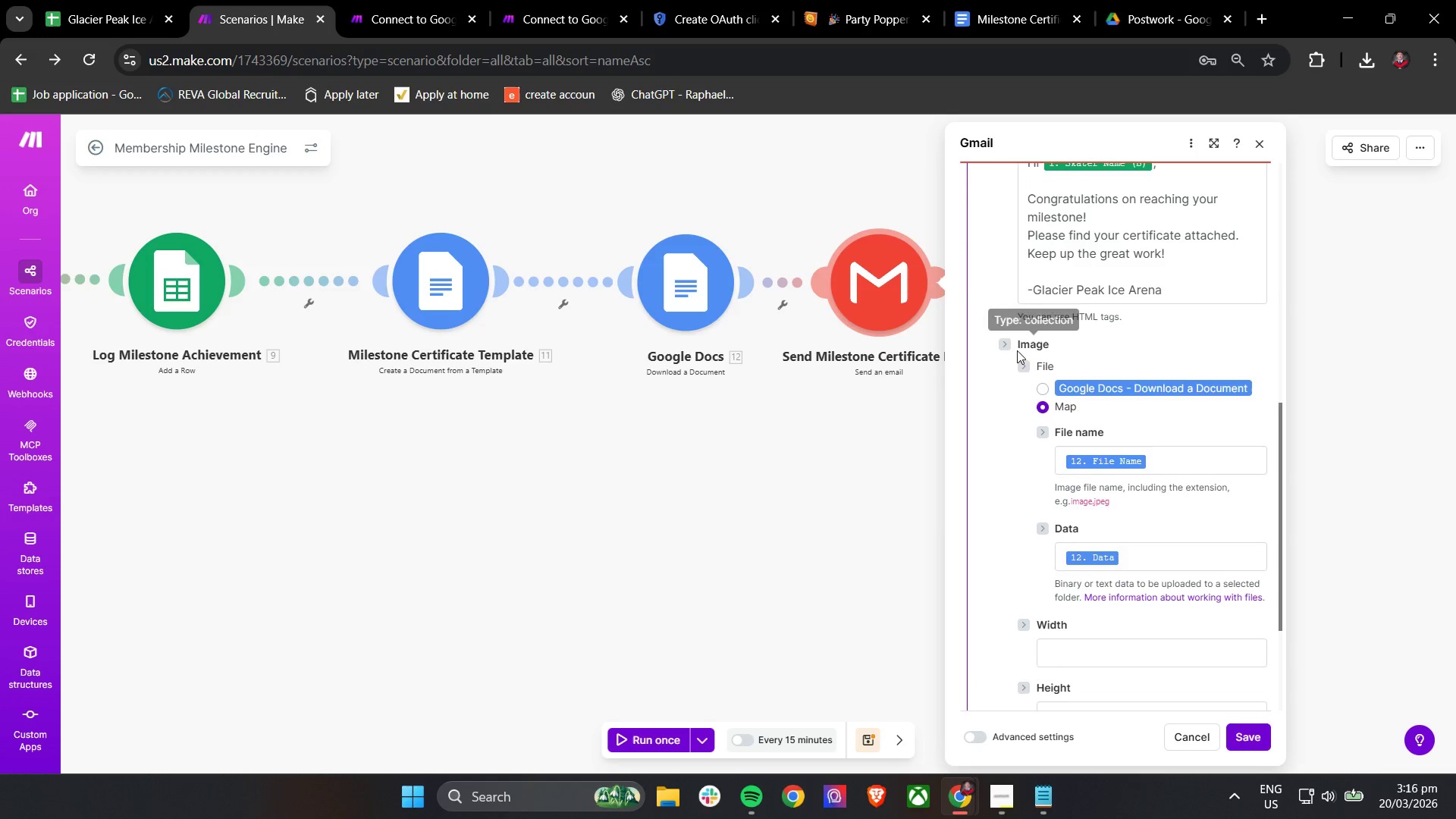 
wait(6.83)
 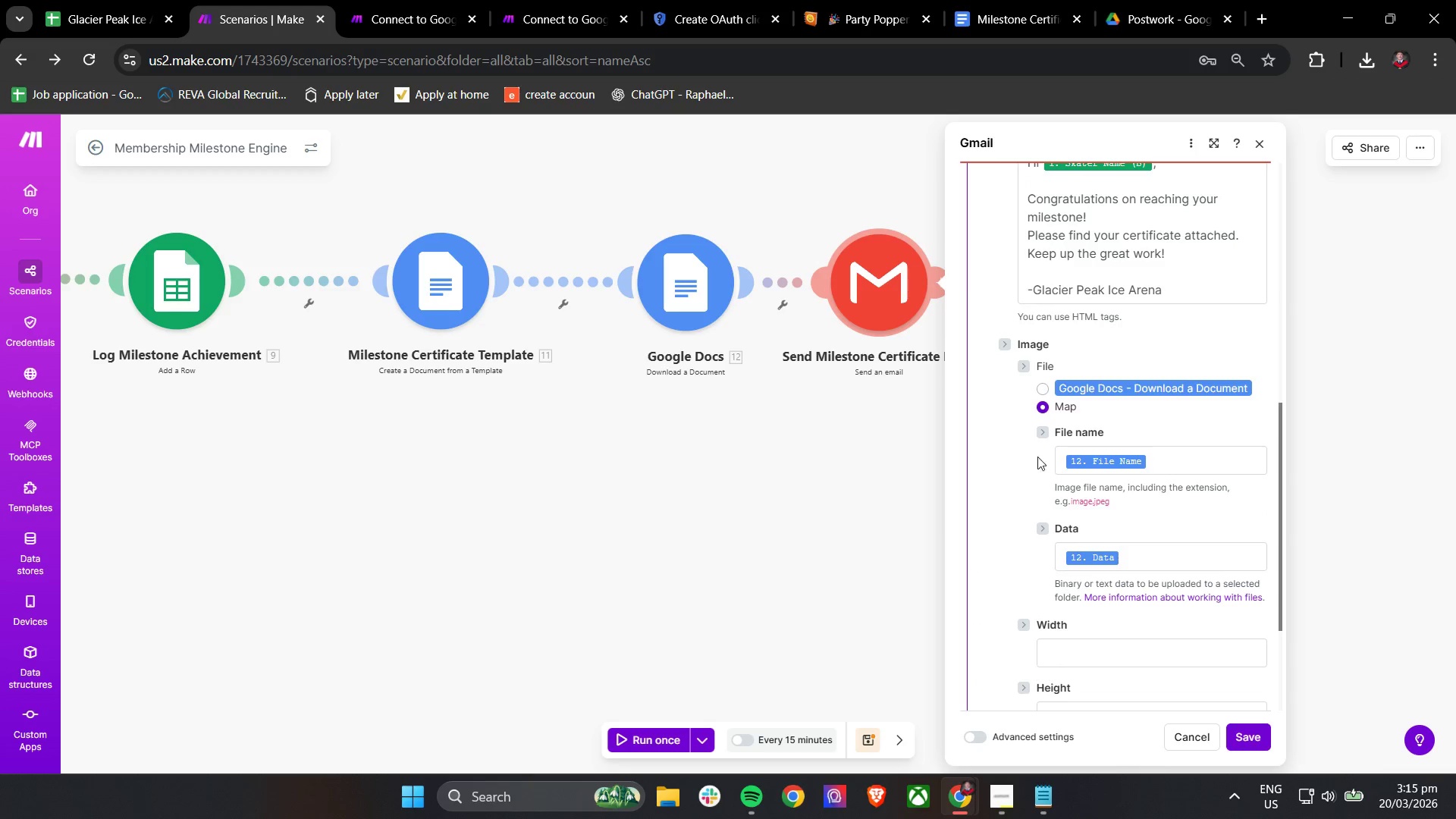 
key(Backslash)
 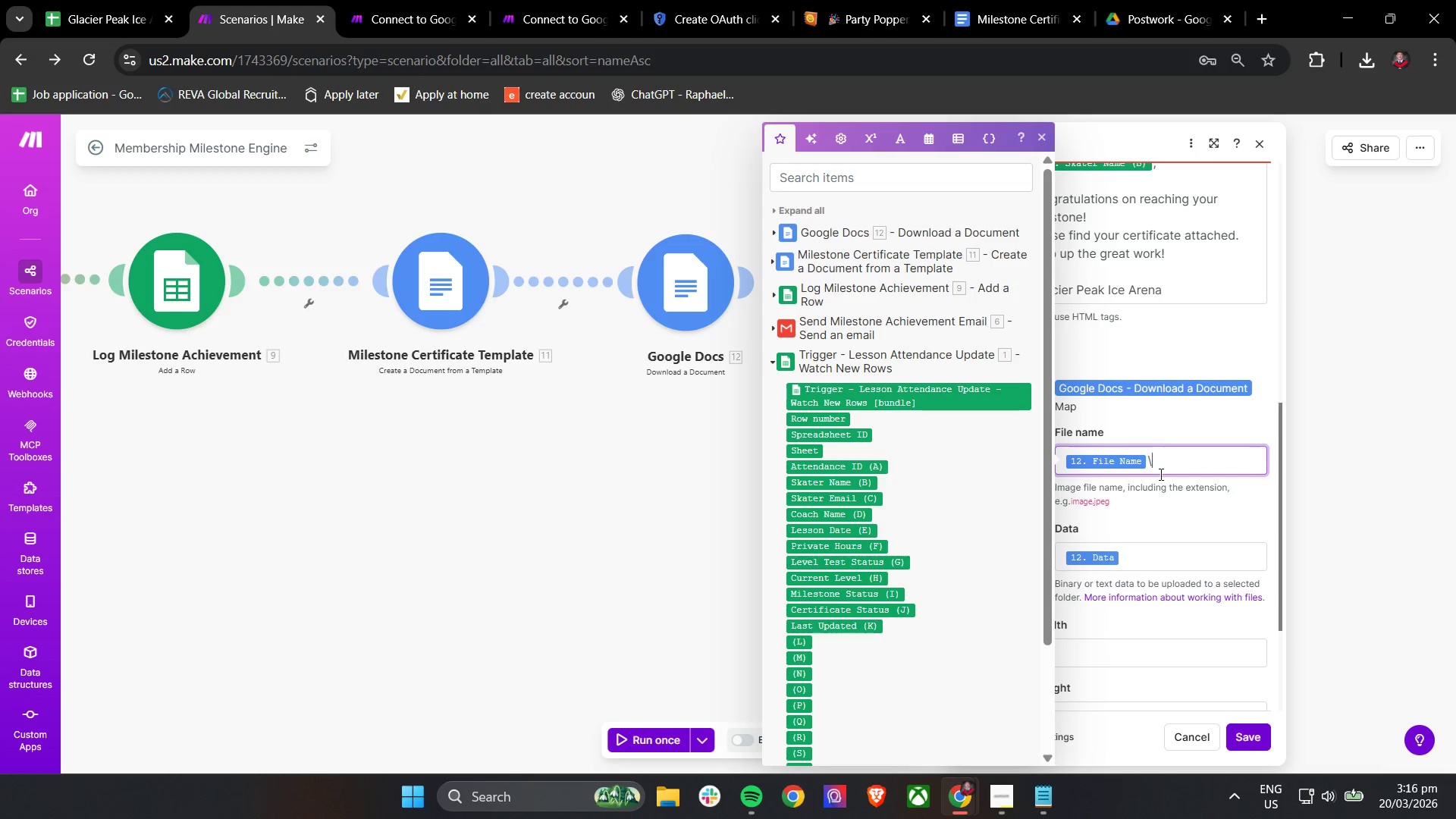 
key(Backslash)
 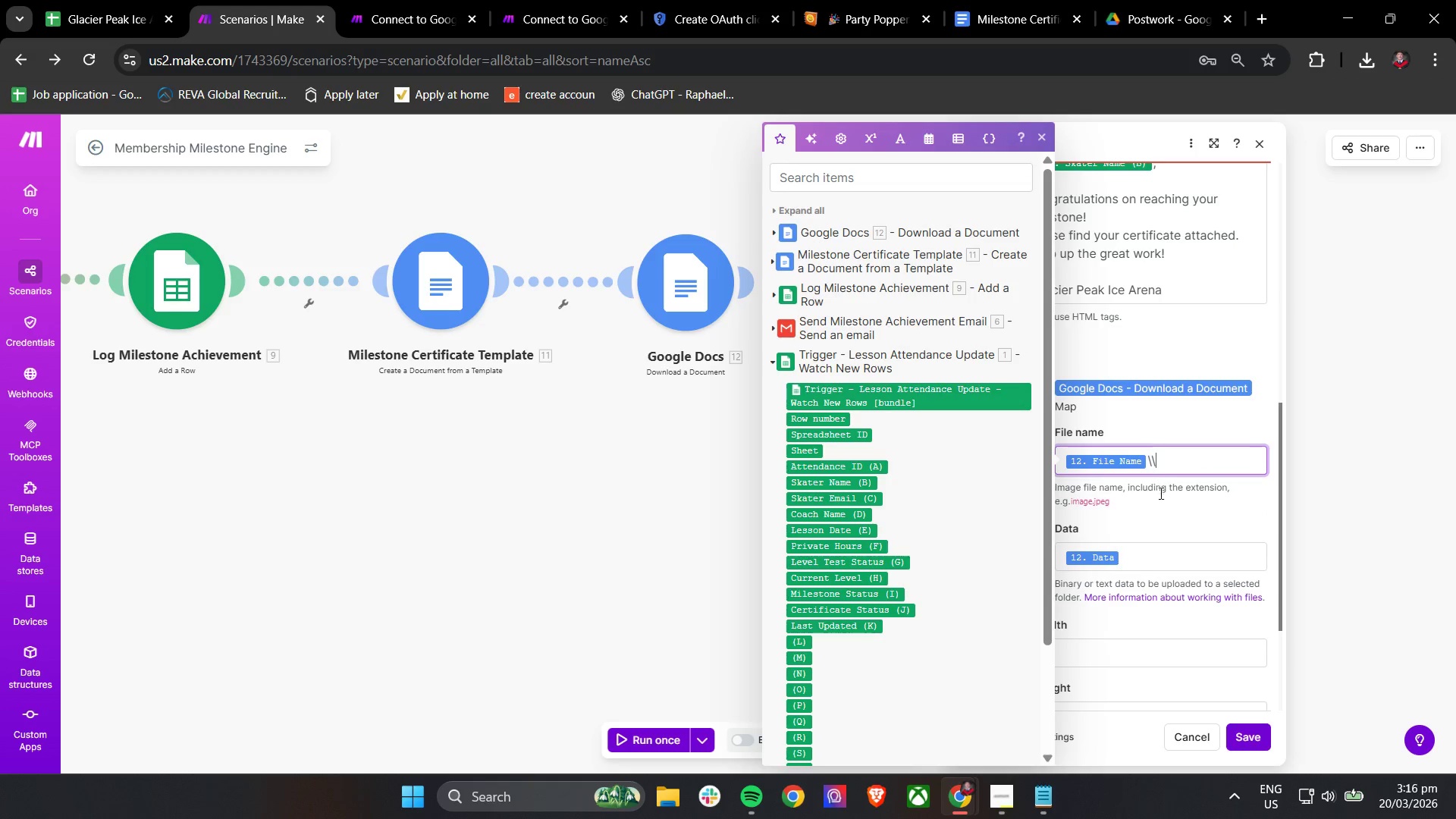 
key(Backslash)
 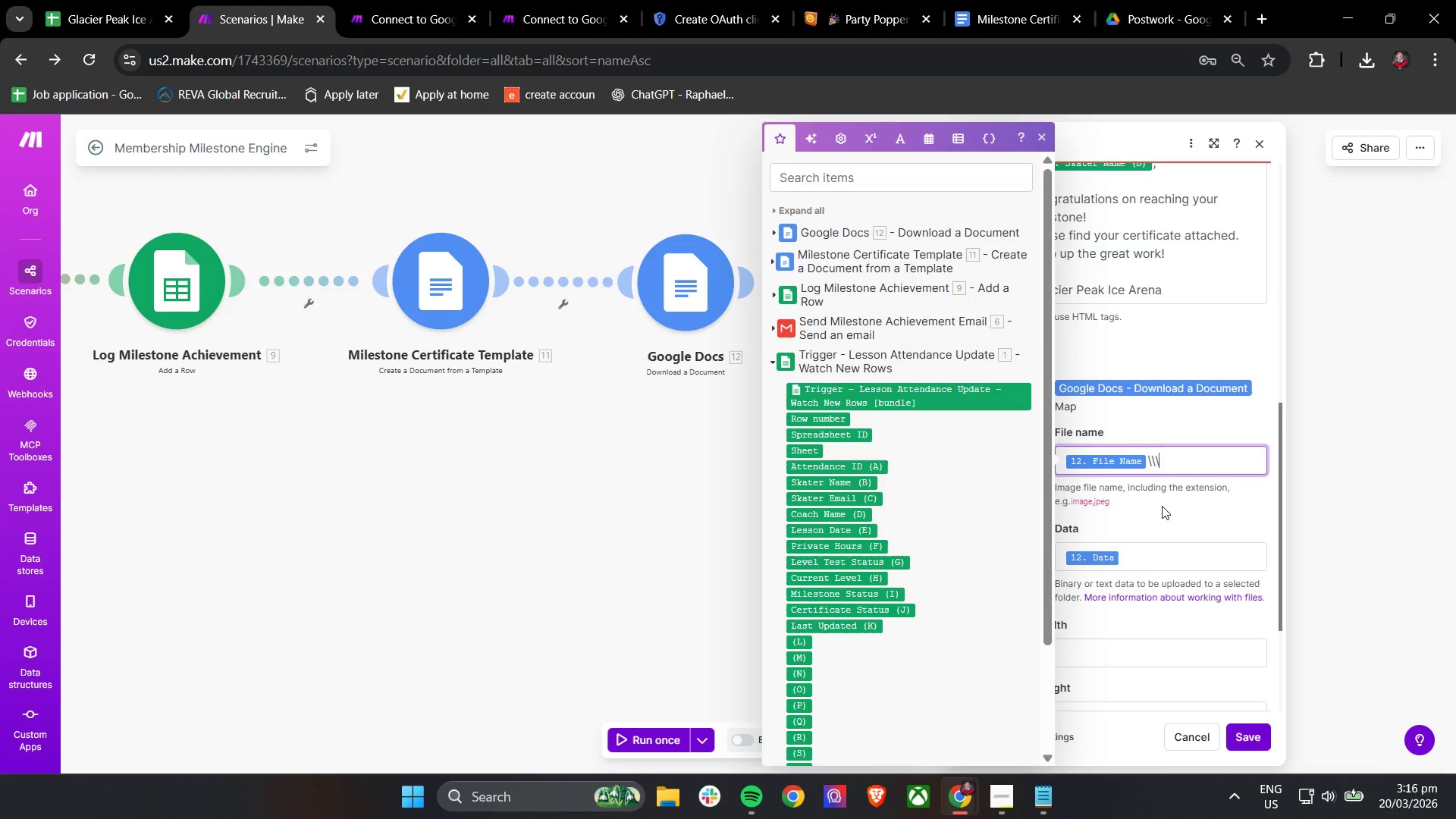 
hold_key(key=Backspace, duration=1.0)
 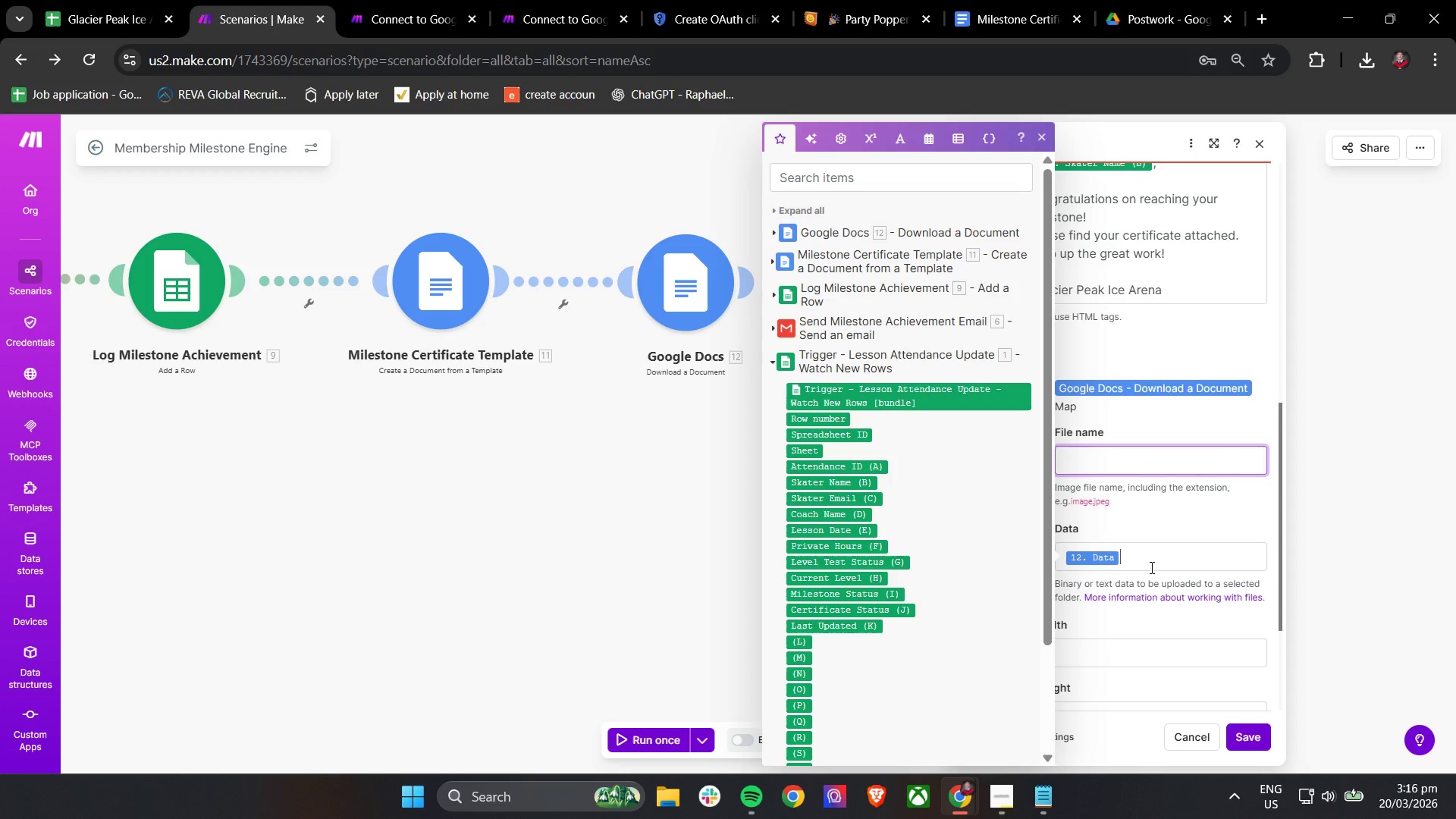 
double_click([1150, 567])
 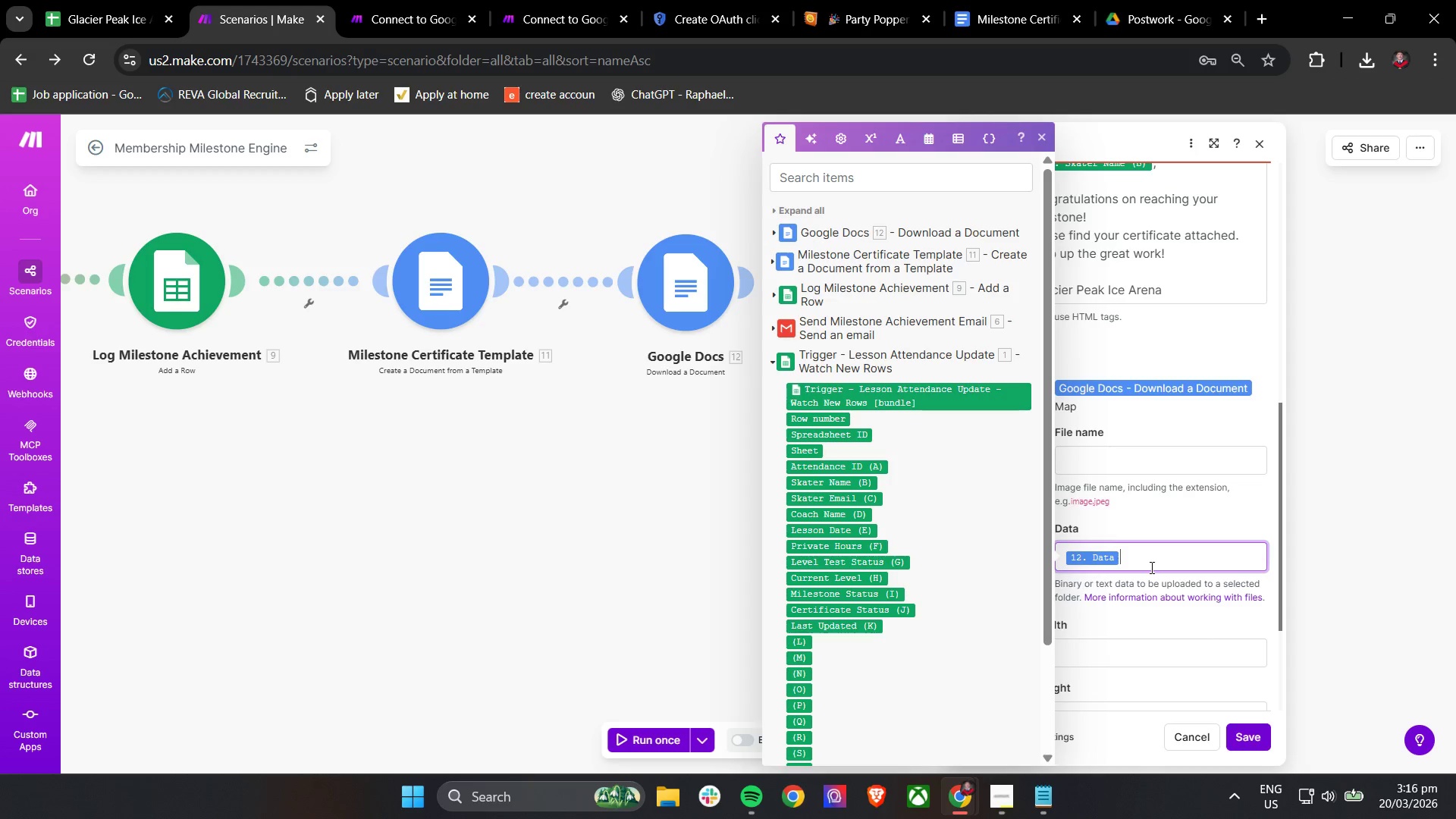 
triple_click([1150, 567])
 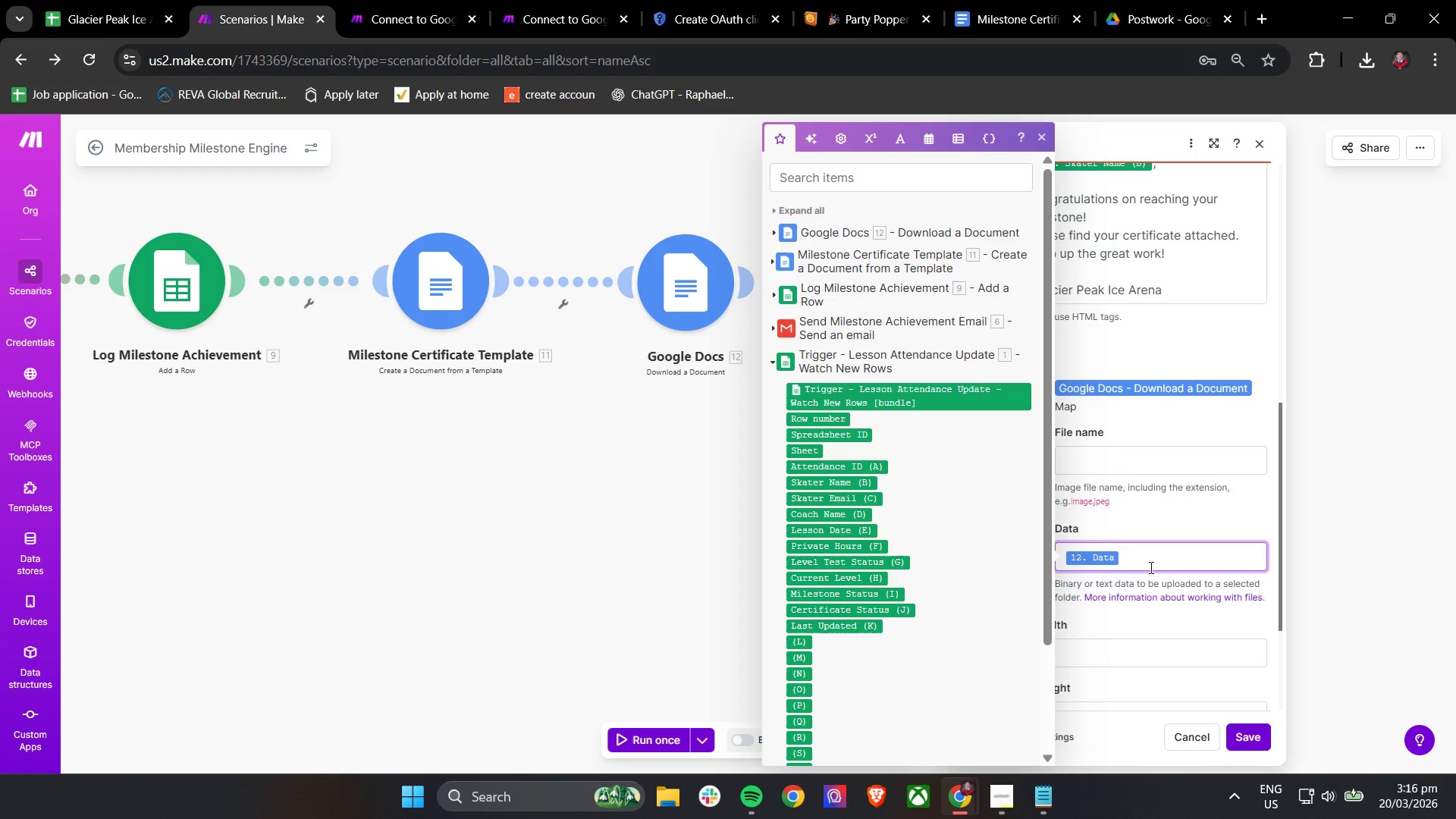 
key(Backspace)
 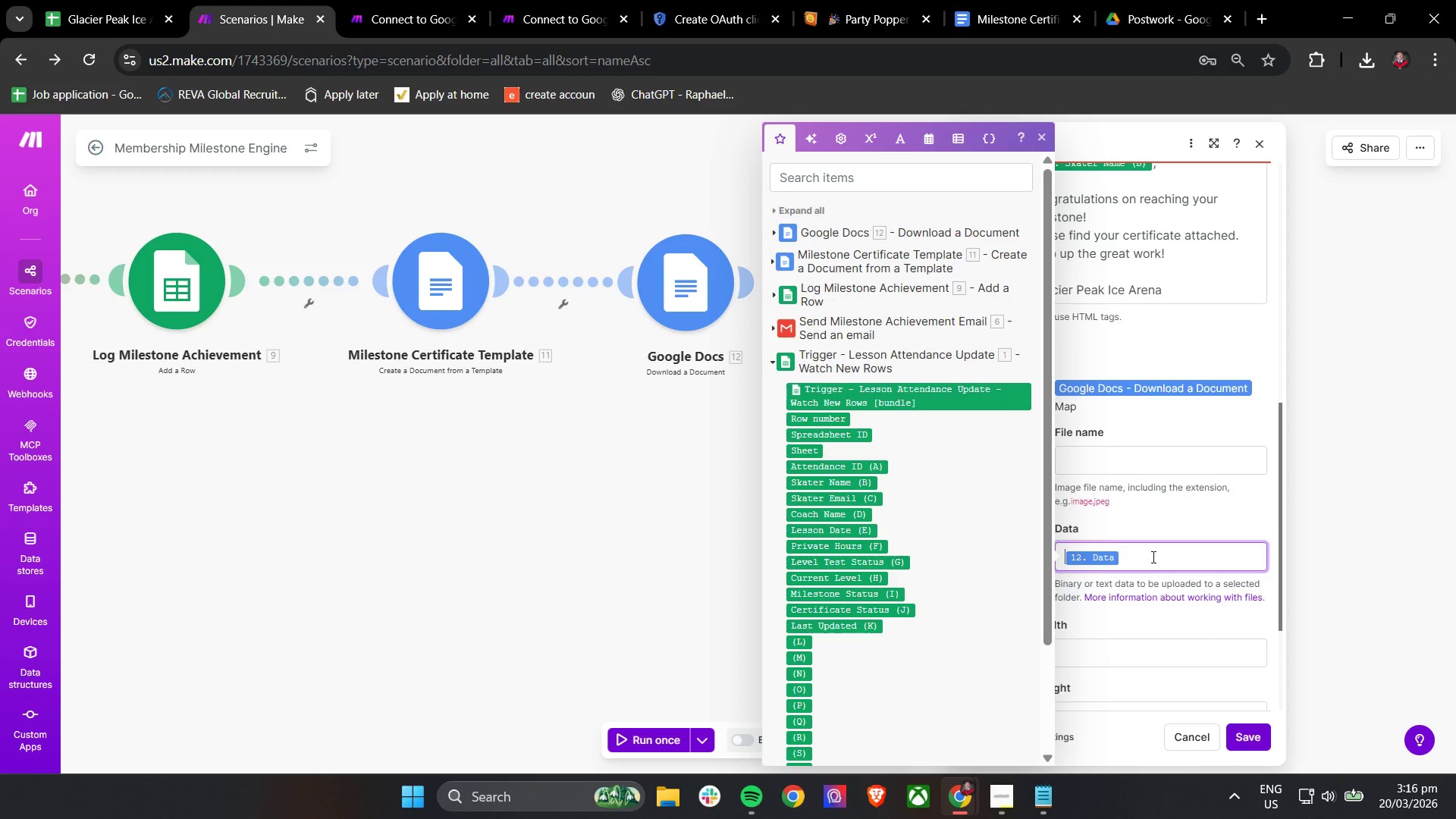 
key(Backspace)
 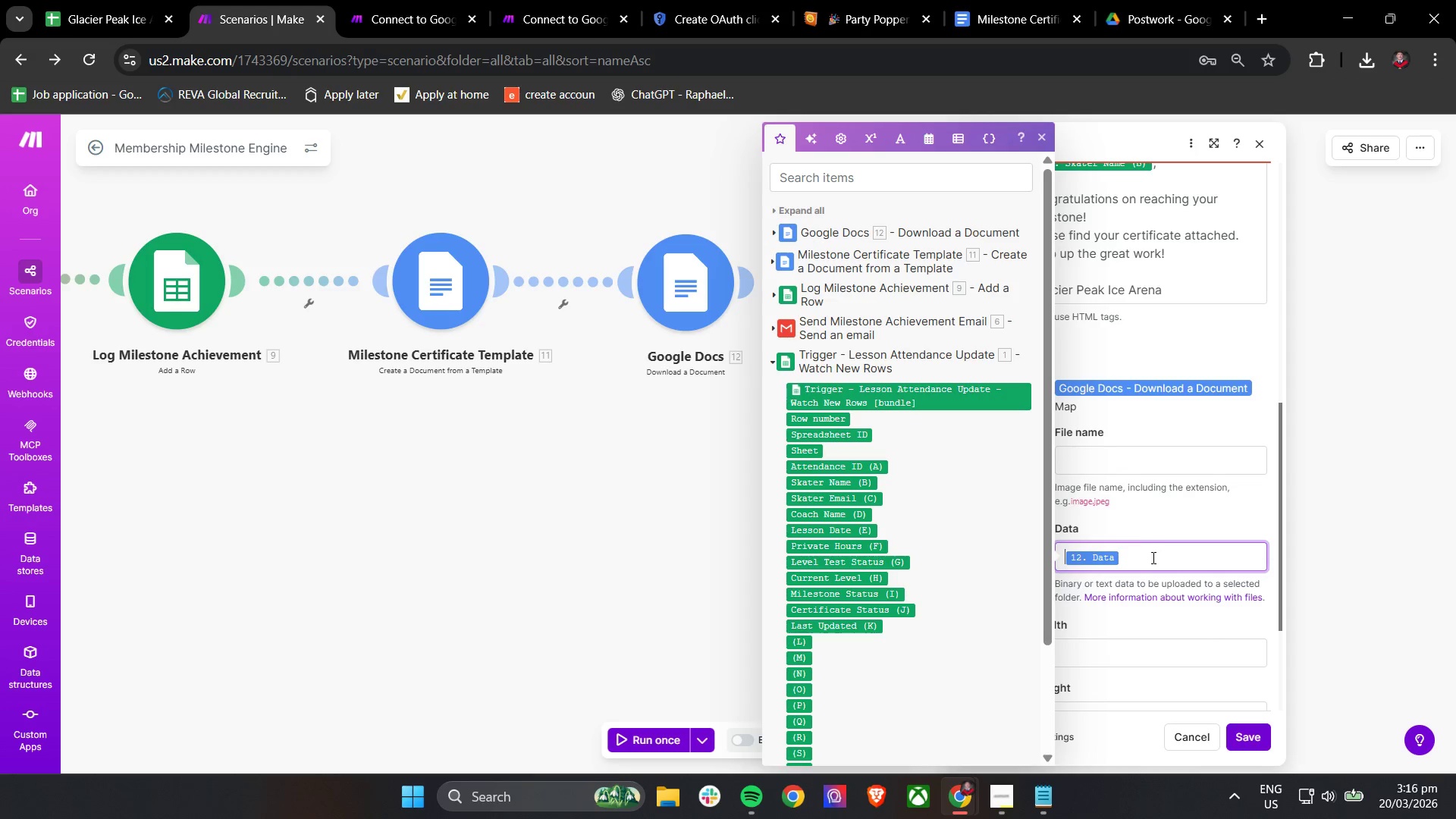 
left_click([1152, 558])
 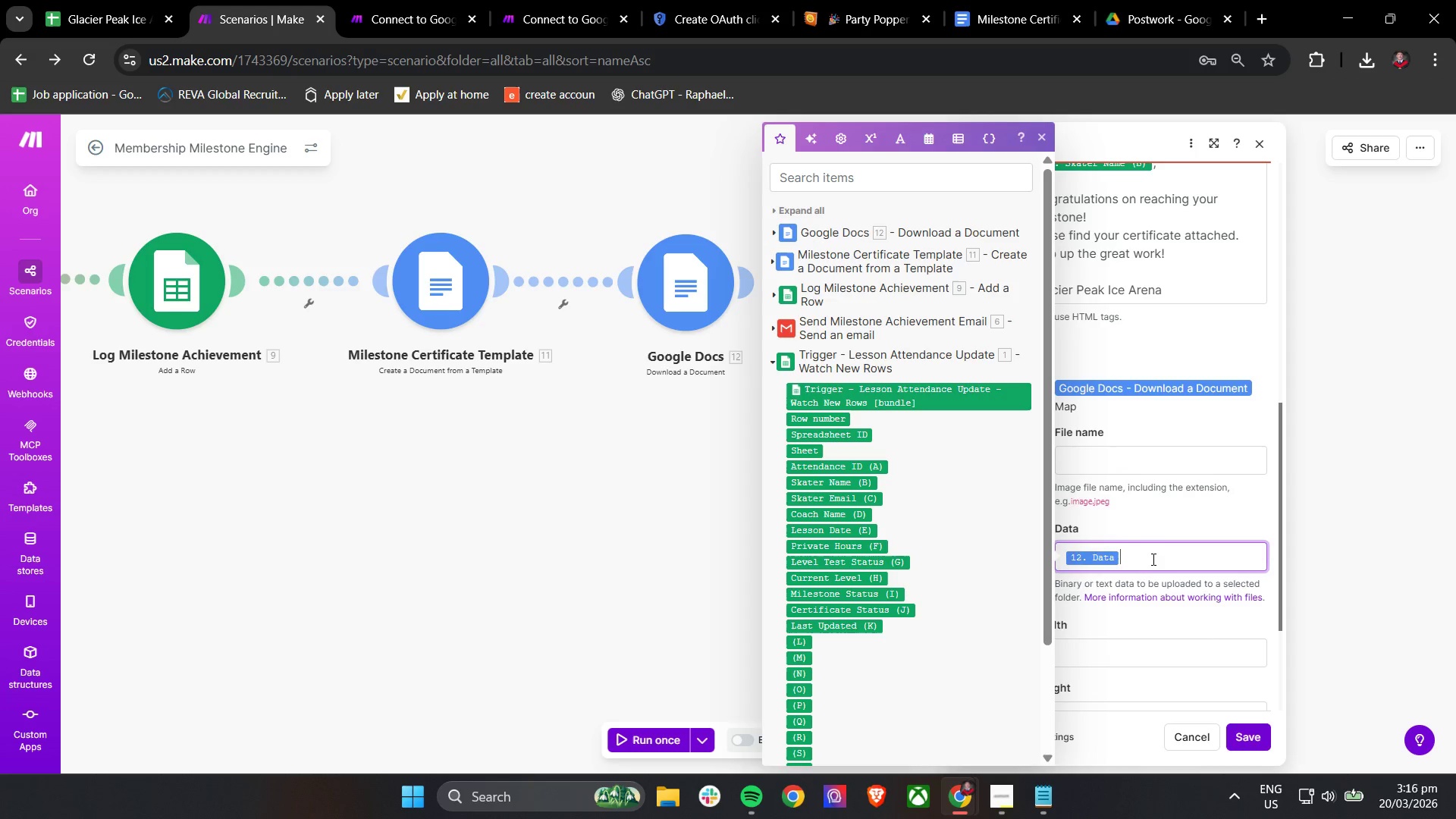 
key(Backspace)
 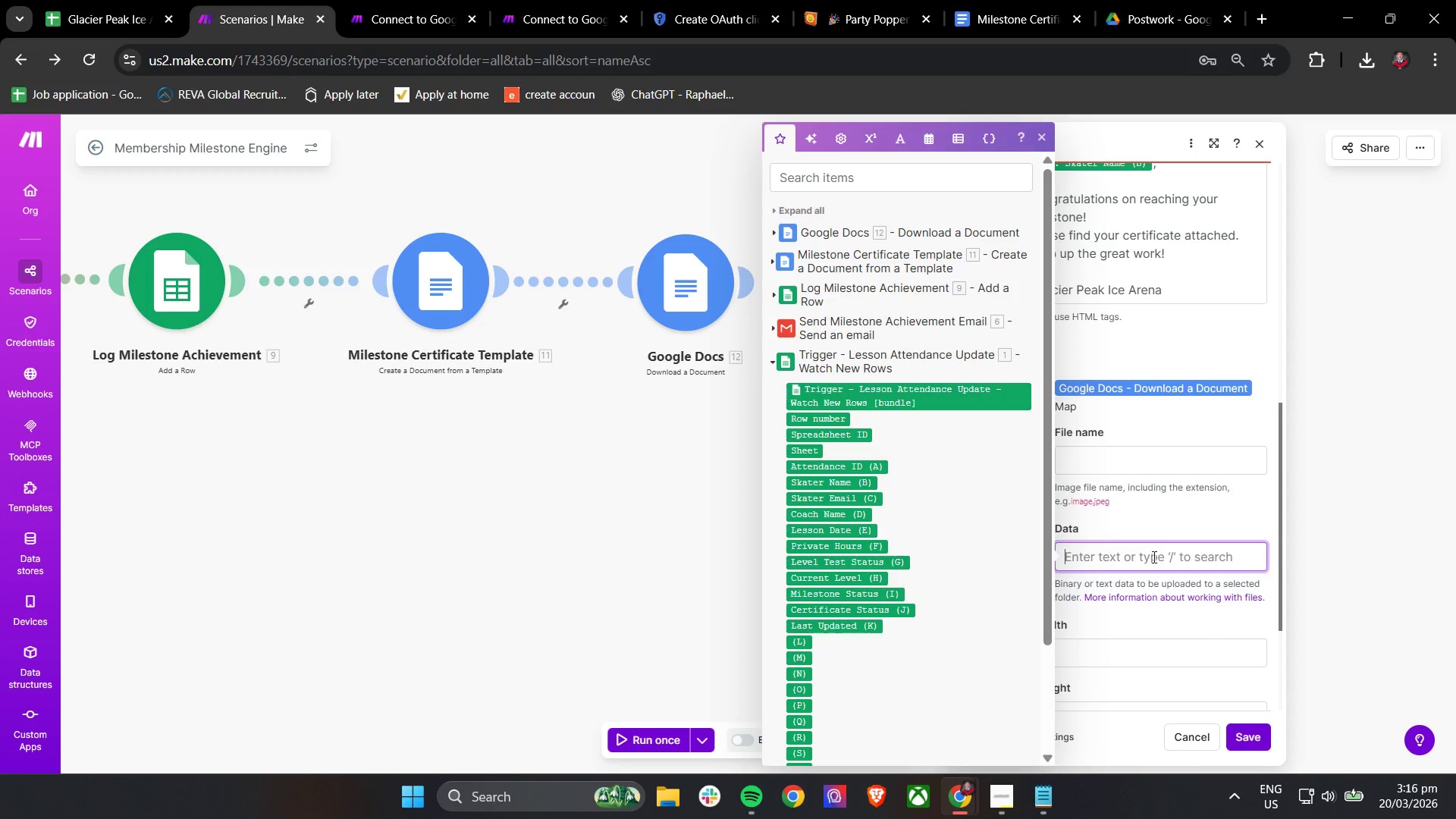 
key(Backspace)
 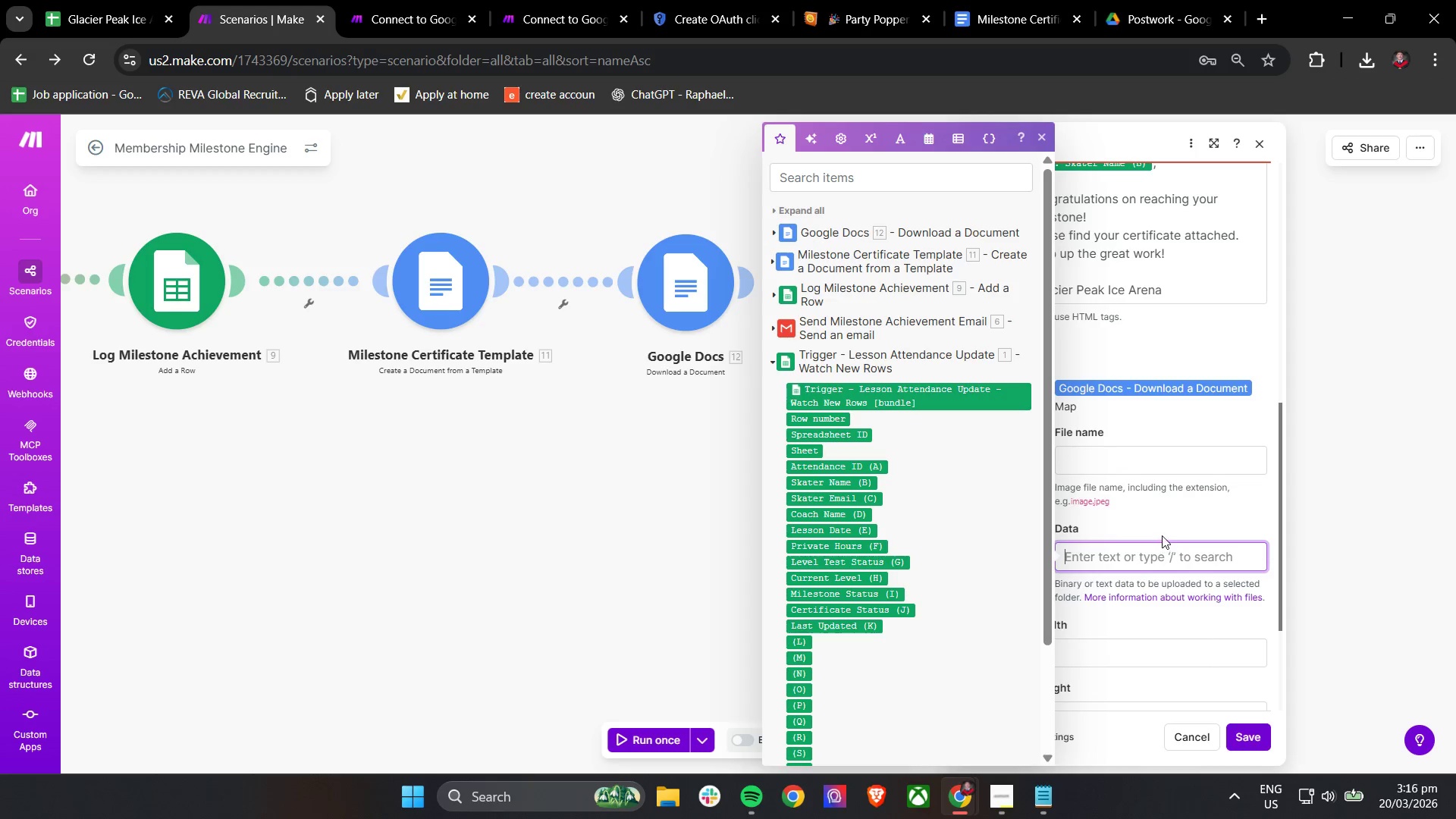 
key(Backspace)
 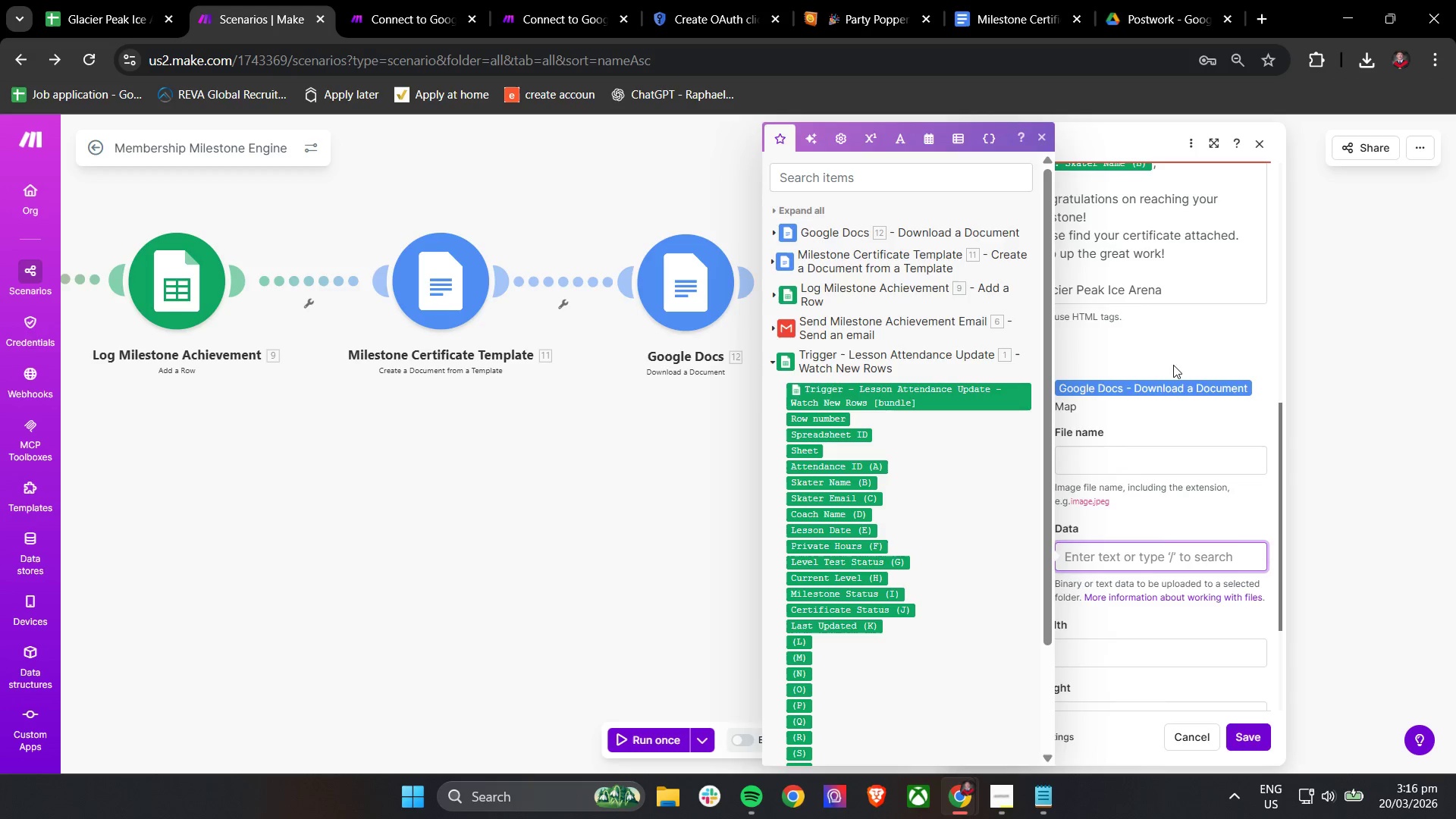 
left_click([1188, 344])
 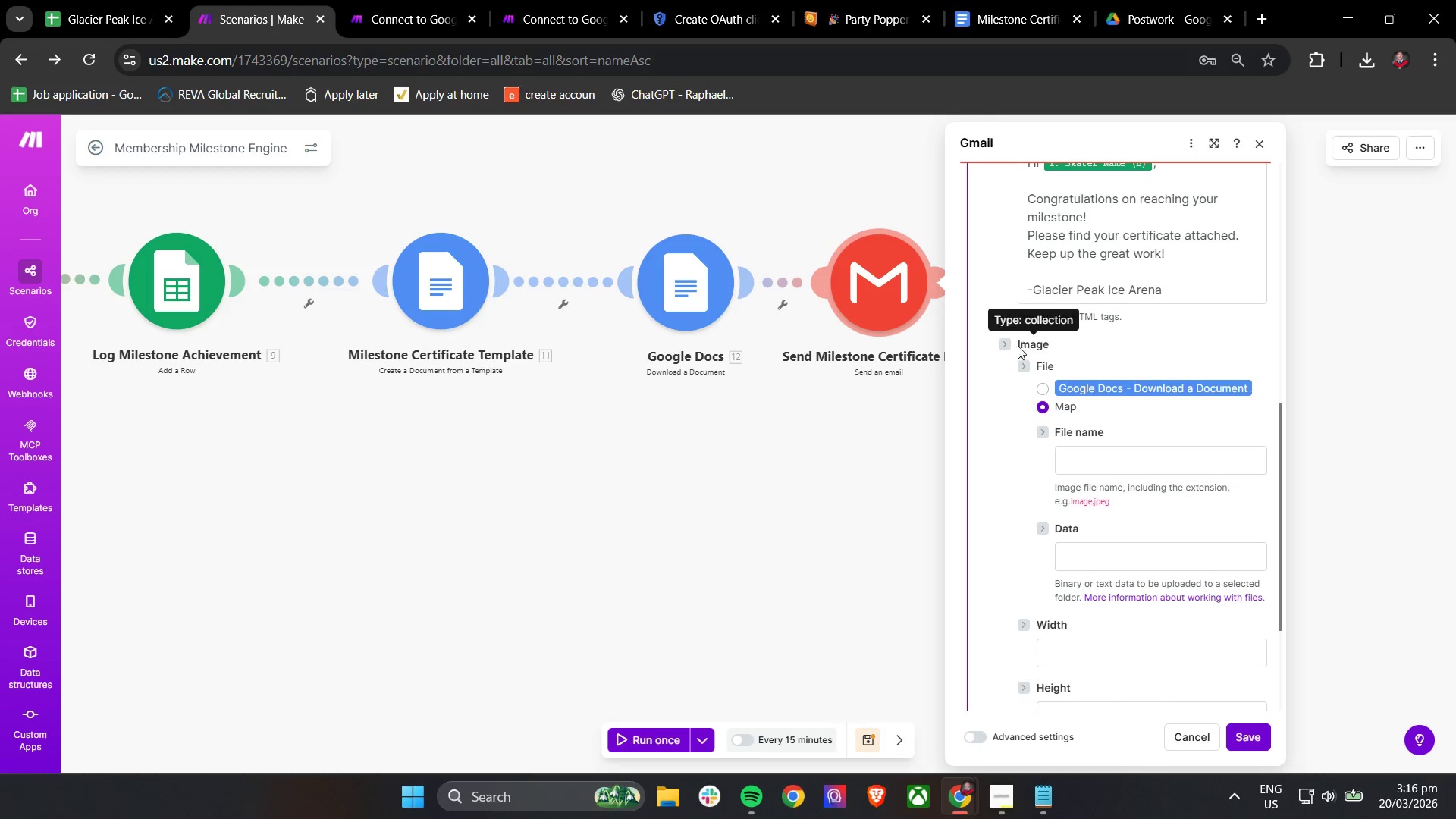 
left_click([1005, 342])
 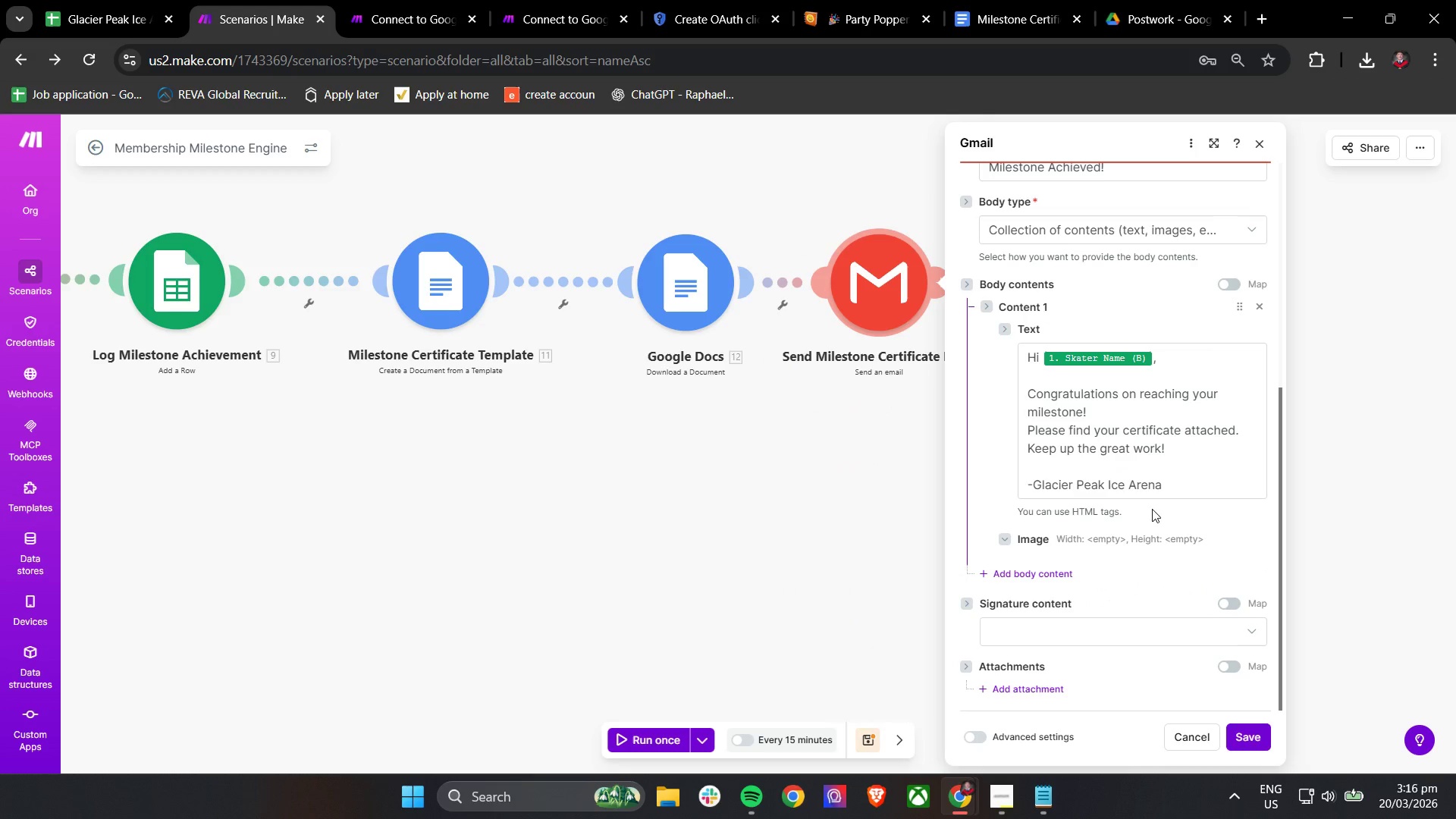 
scroll: coordinate [1153, 512], scroll_direction: down, amount: 4.0
 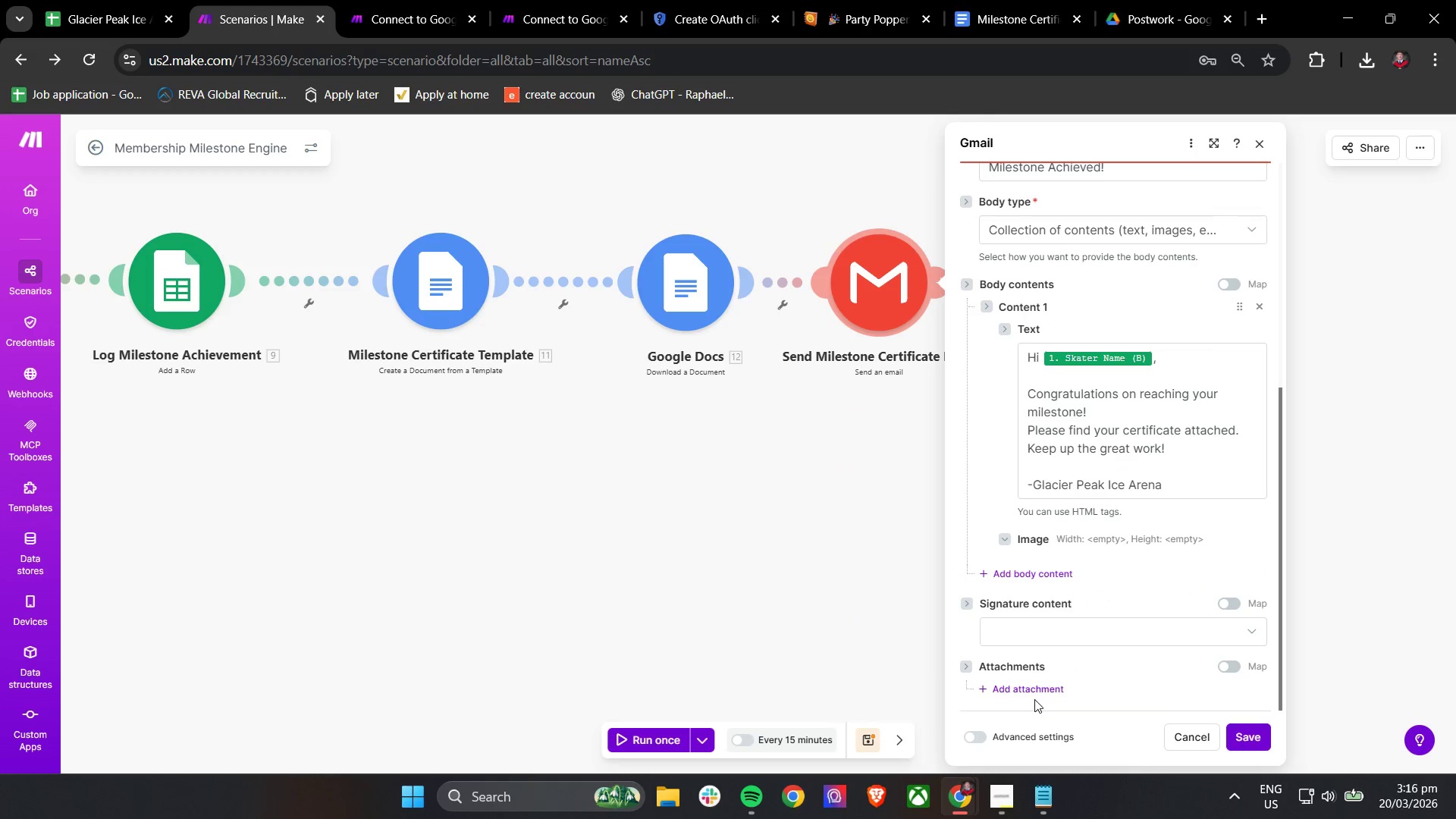 
left_click([1037, 691])
 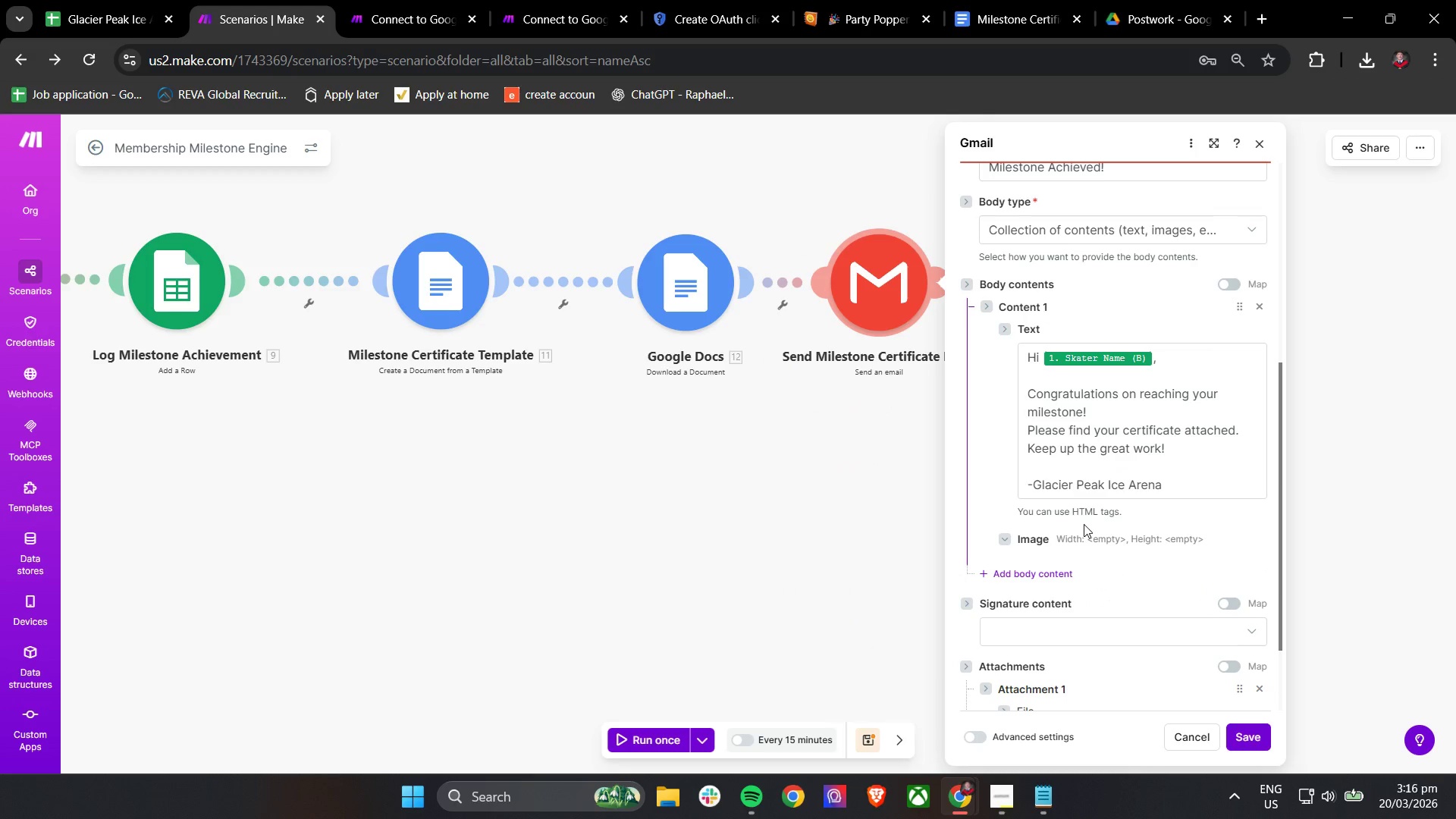 
scroll: coordinate [1084, 524], scroll_direction: down, amount: 3.0
 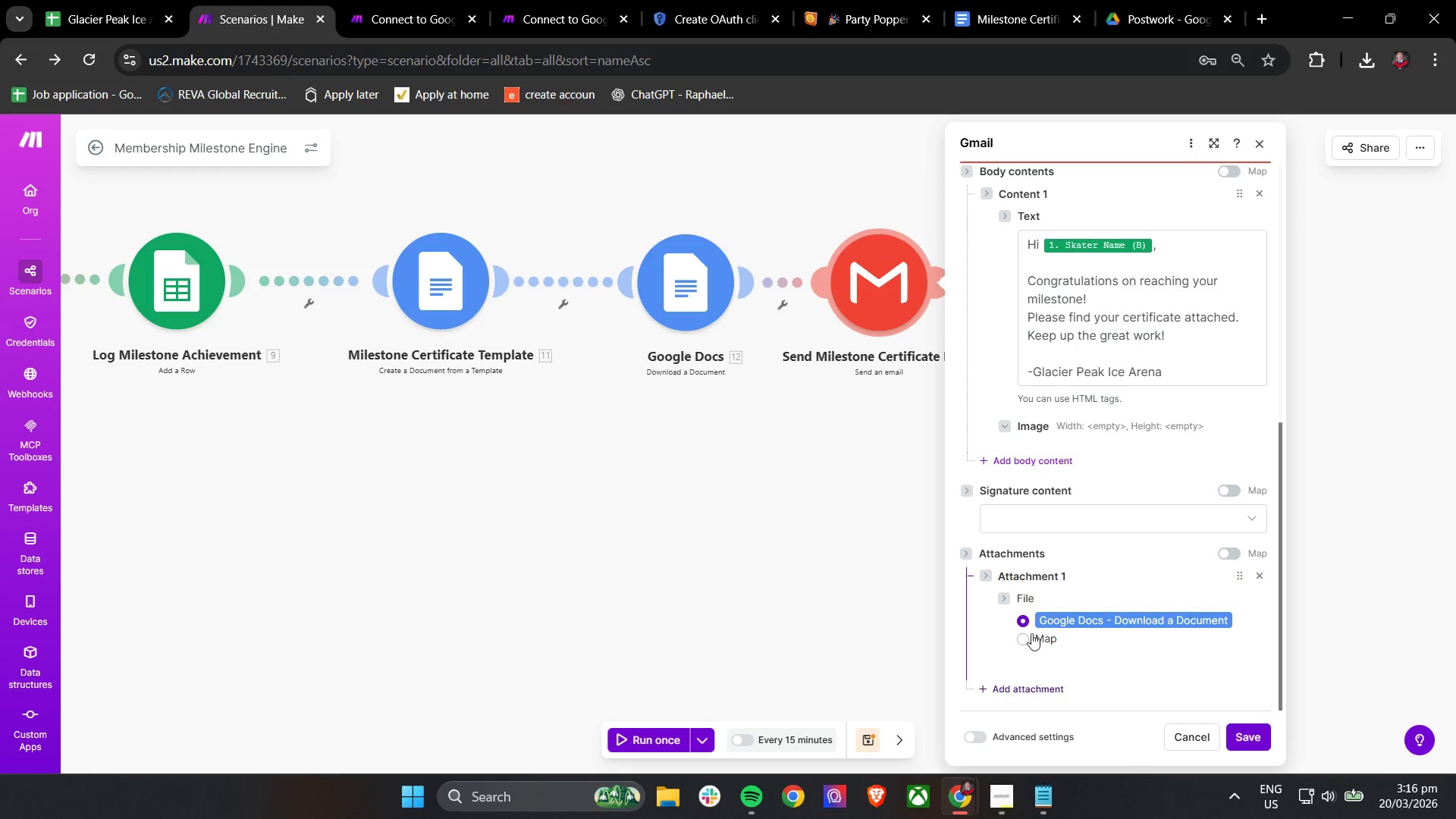 
left_click([1046, 639])
 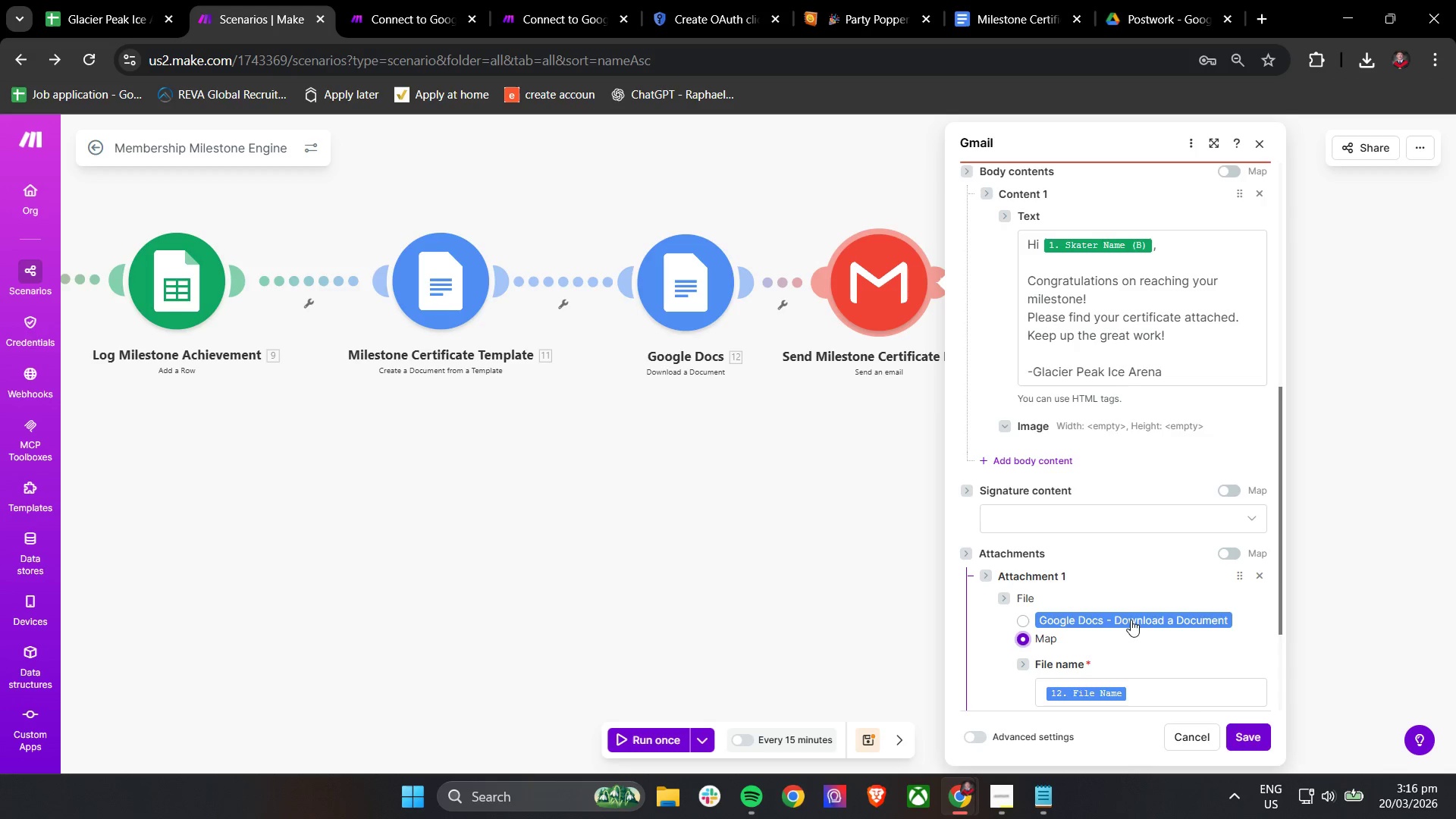 
scroll: coordinate [1157, 601], scroll_direction: down, amount: 5.0
 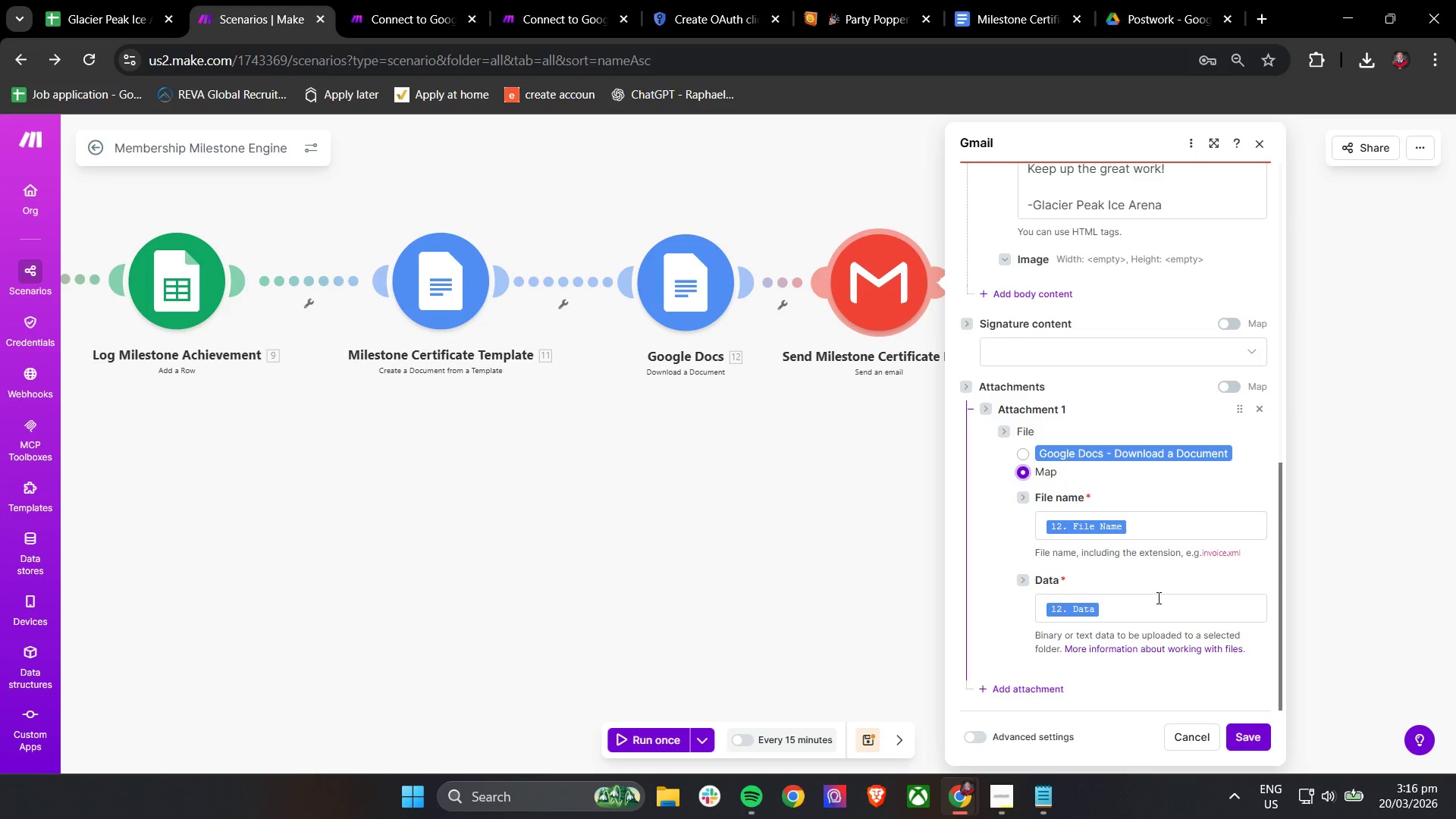 
wait(31.87)
 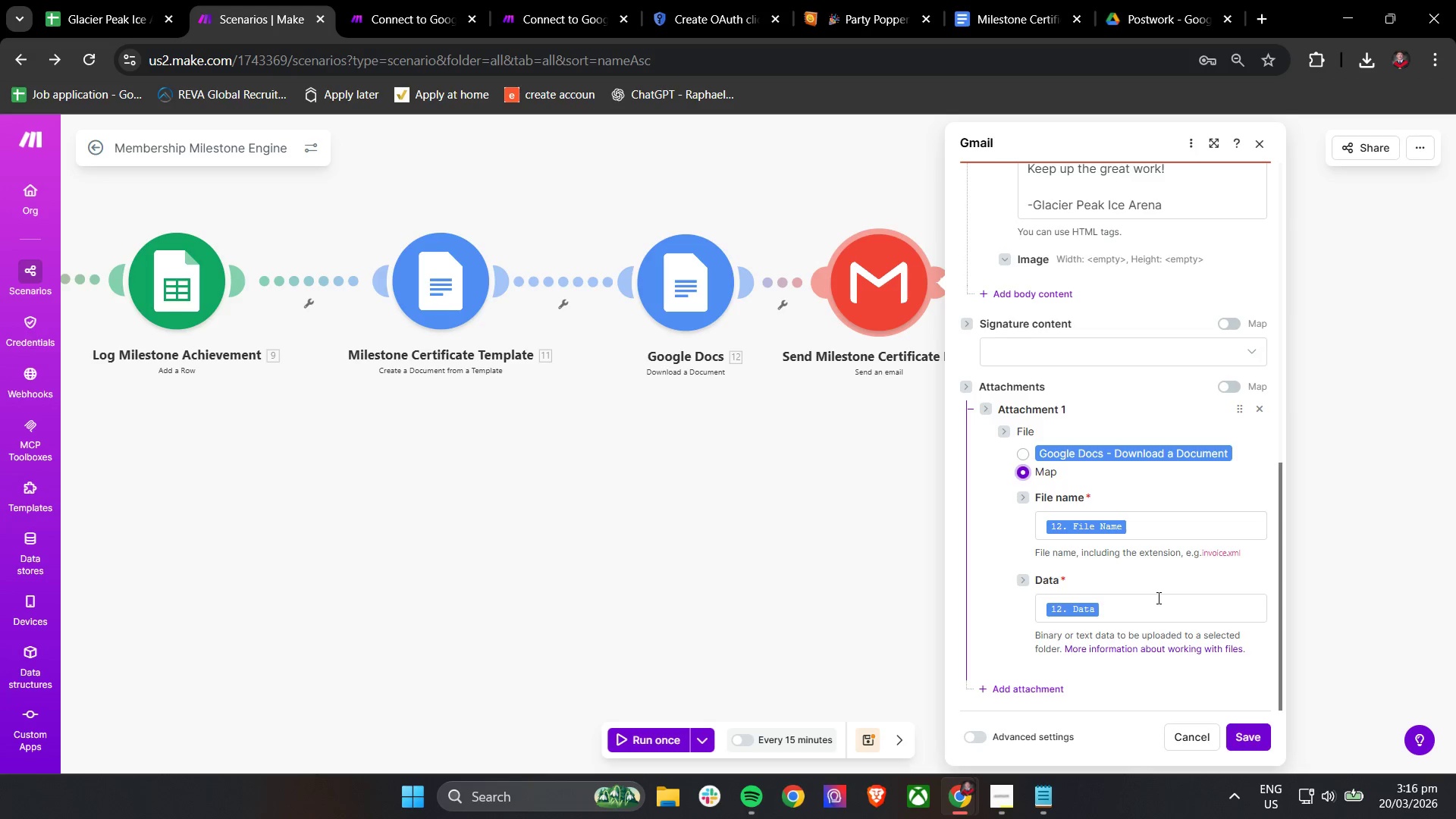 
double_click([1157, 523])
 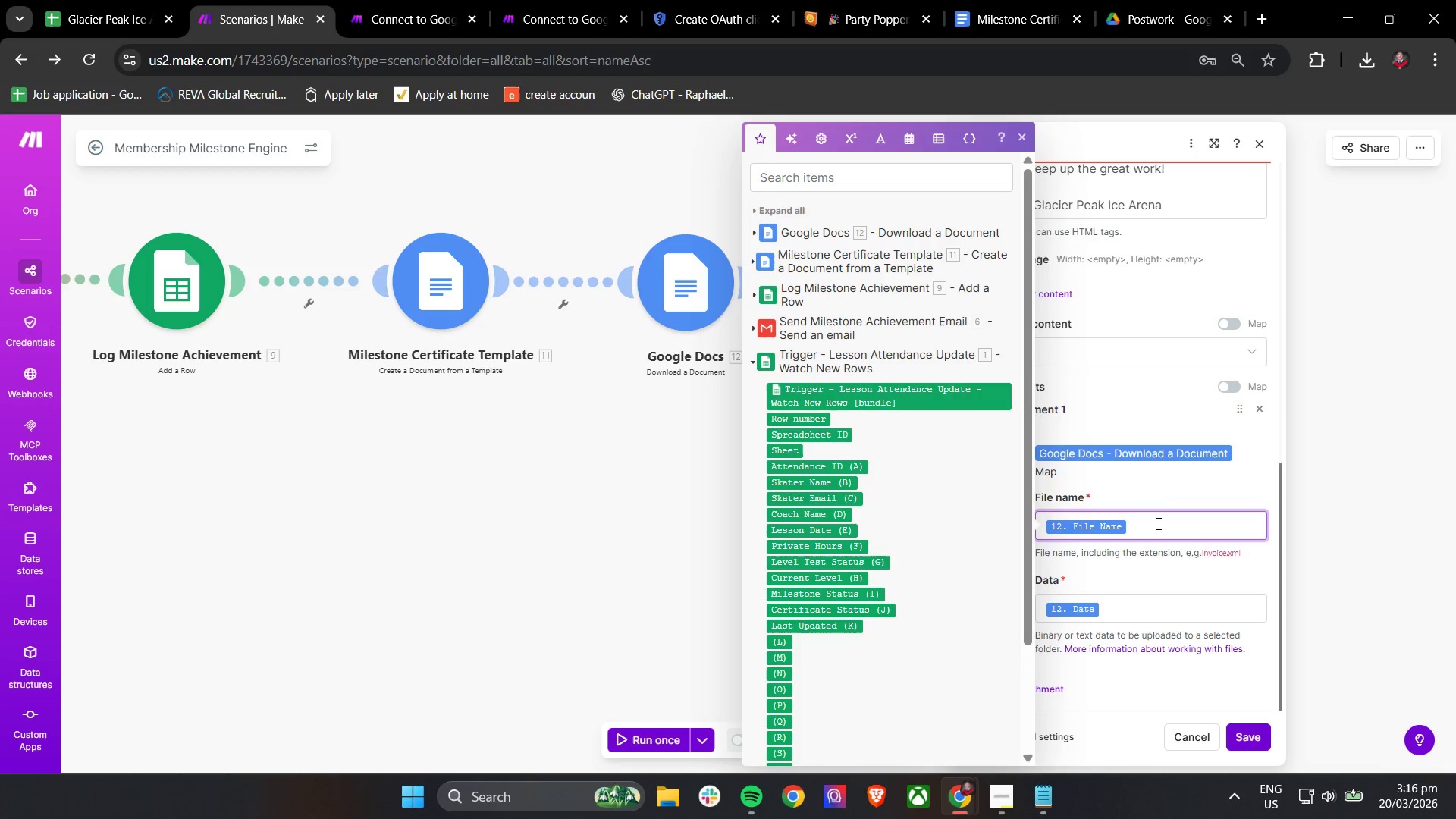 
triple_click([1157, 523])
 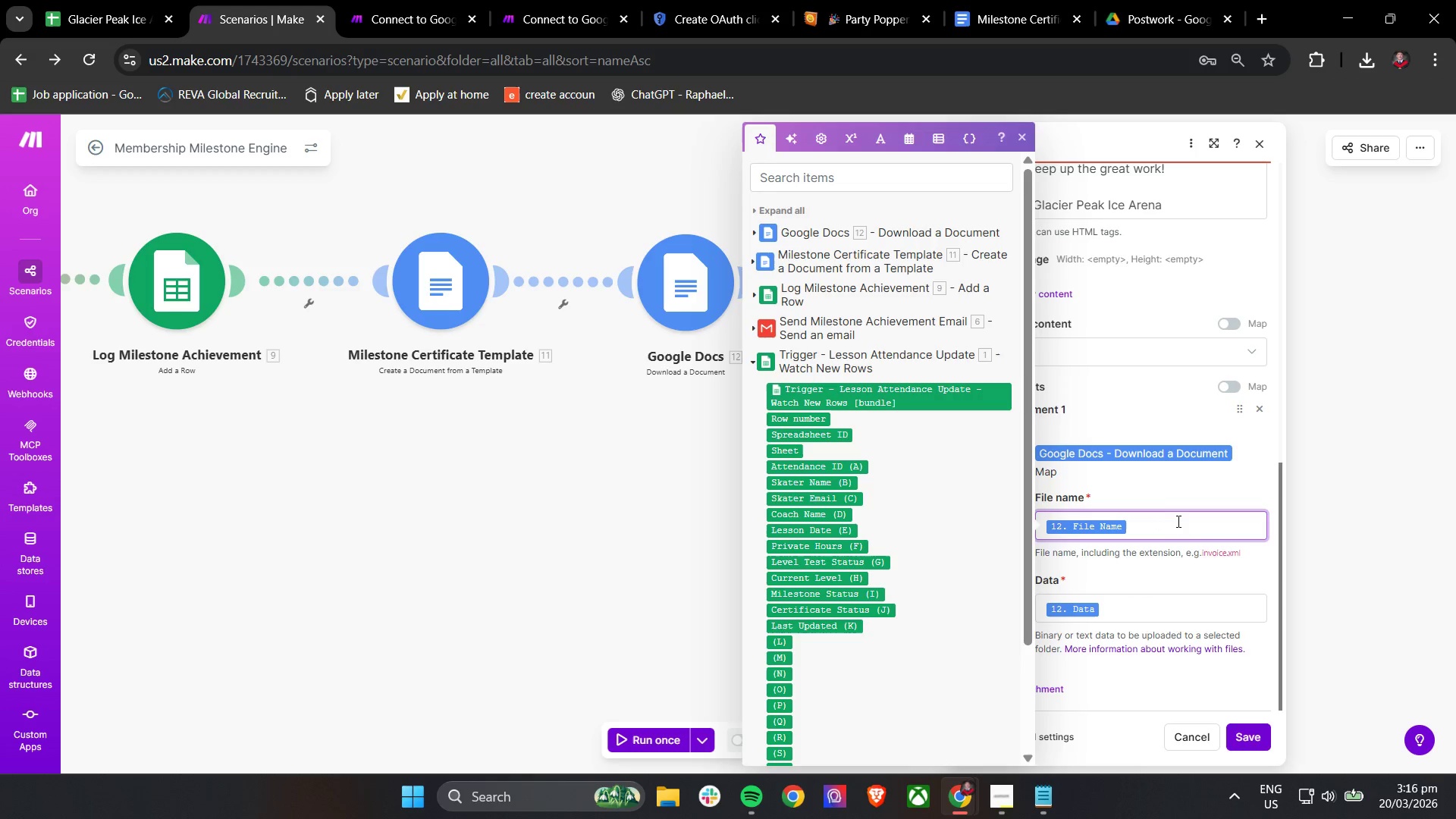 
wait(5.22)
 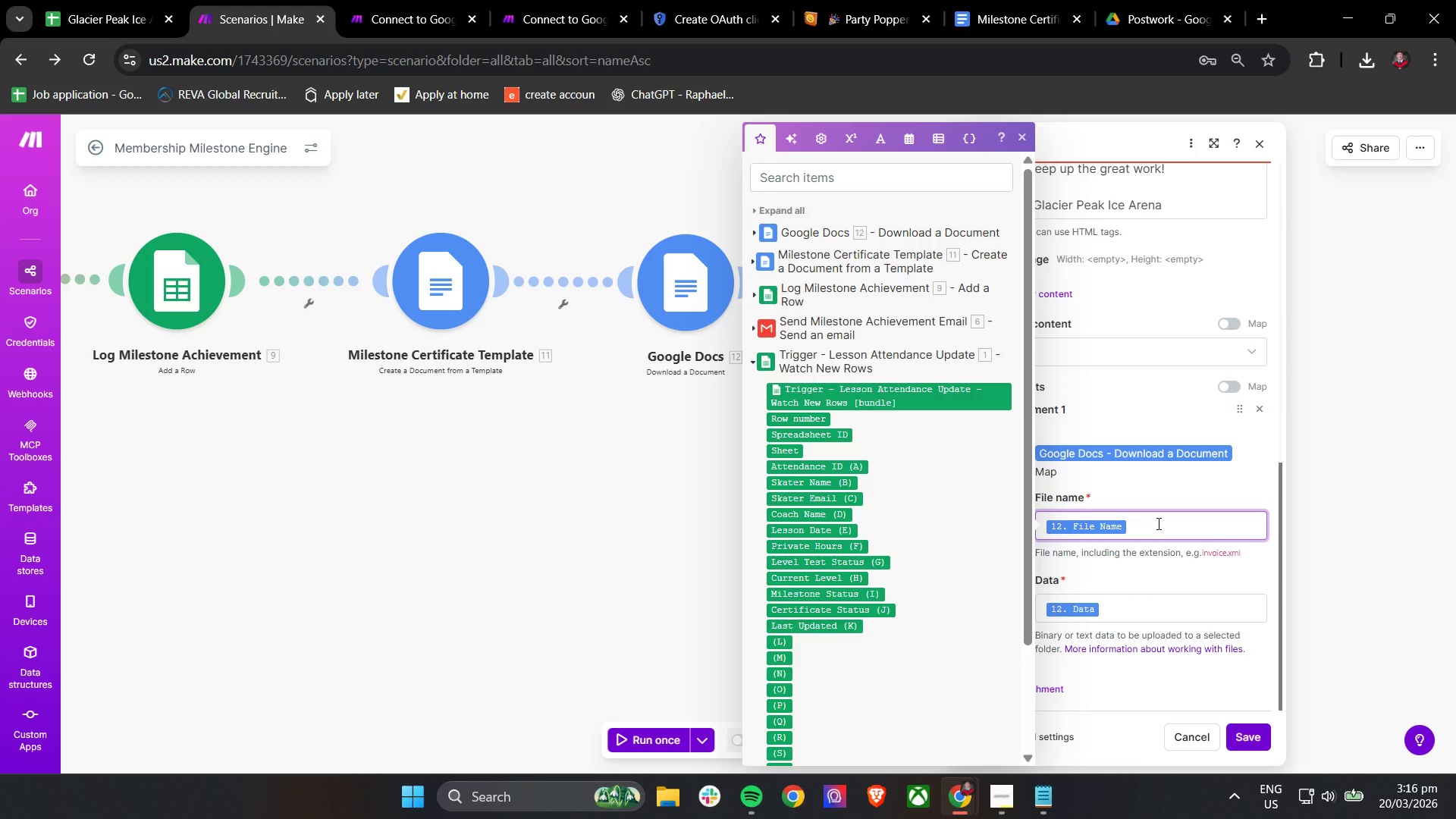 
key(Backspace)
key(Backspace)
key(Backspace)
key(Backspace)
type(Certificate - )
 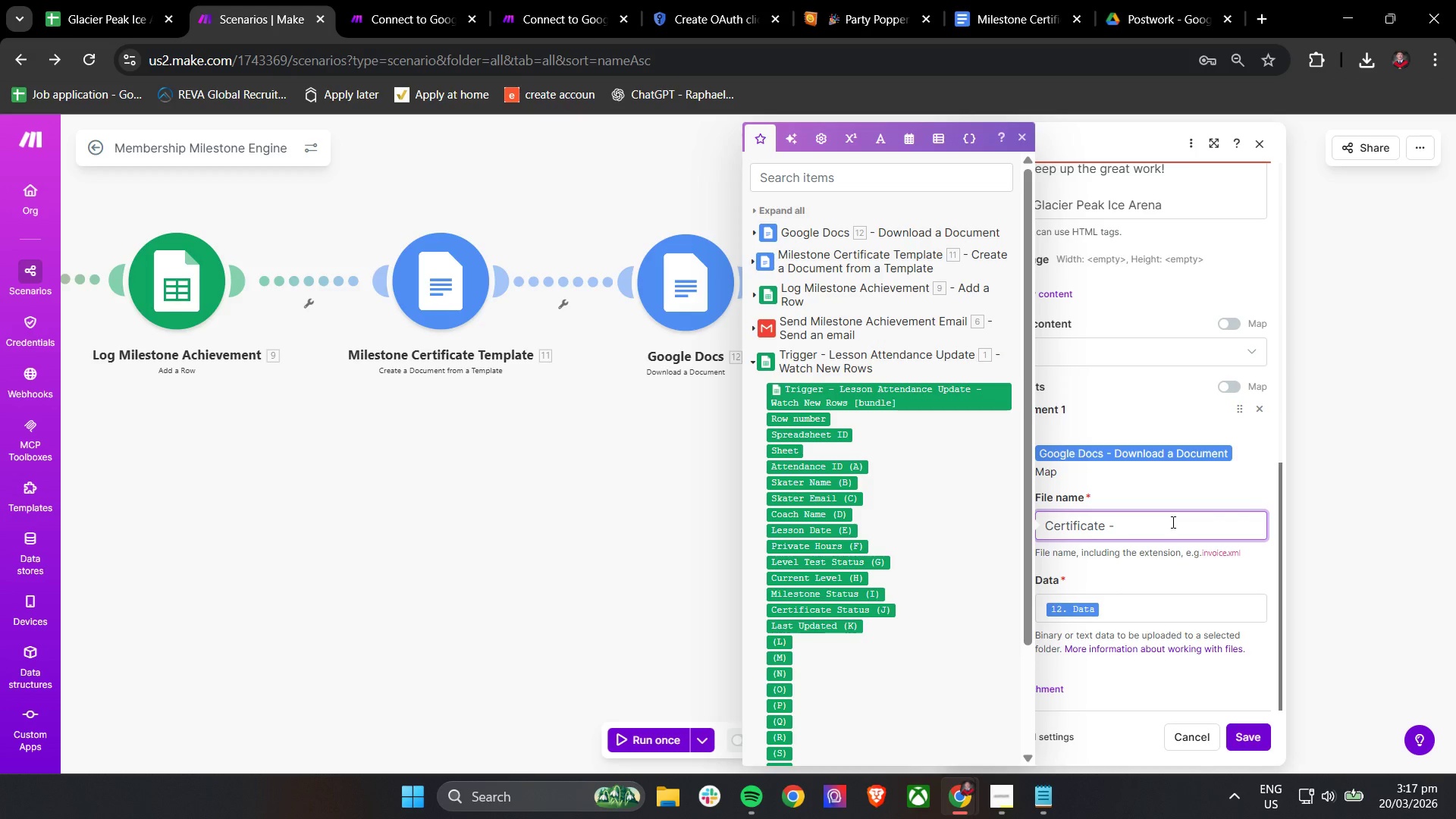 
left_click_drag(start_coordinate=[1178, 521], to_coordinate=[1172, 522])
 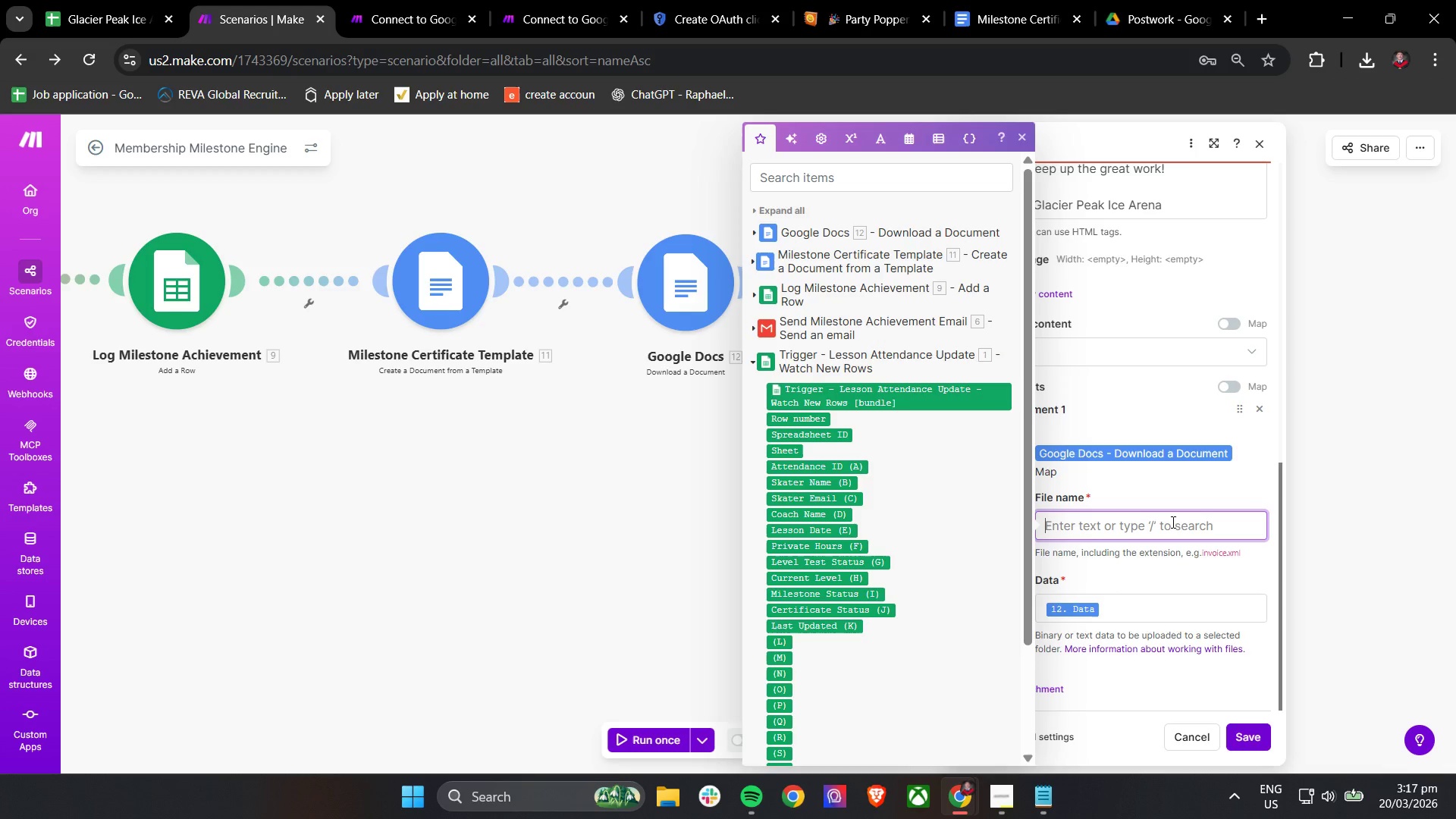 
left_click([824, 483])
 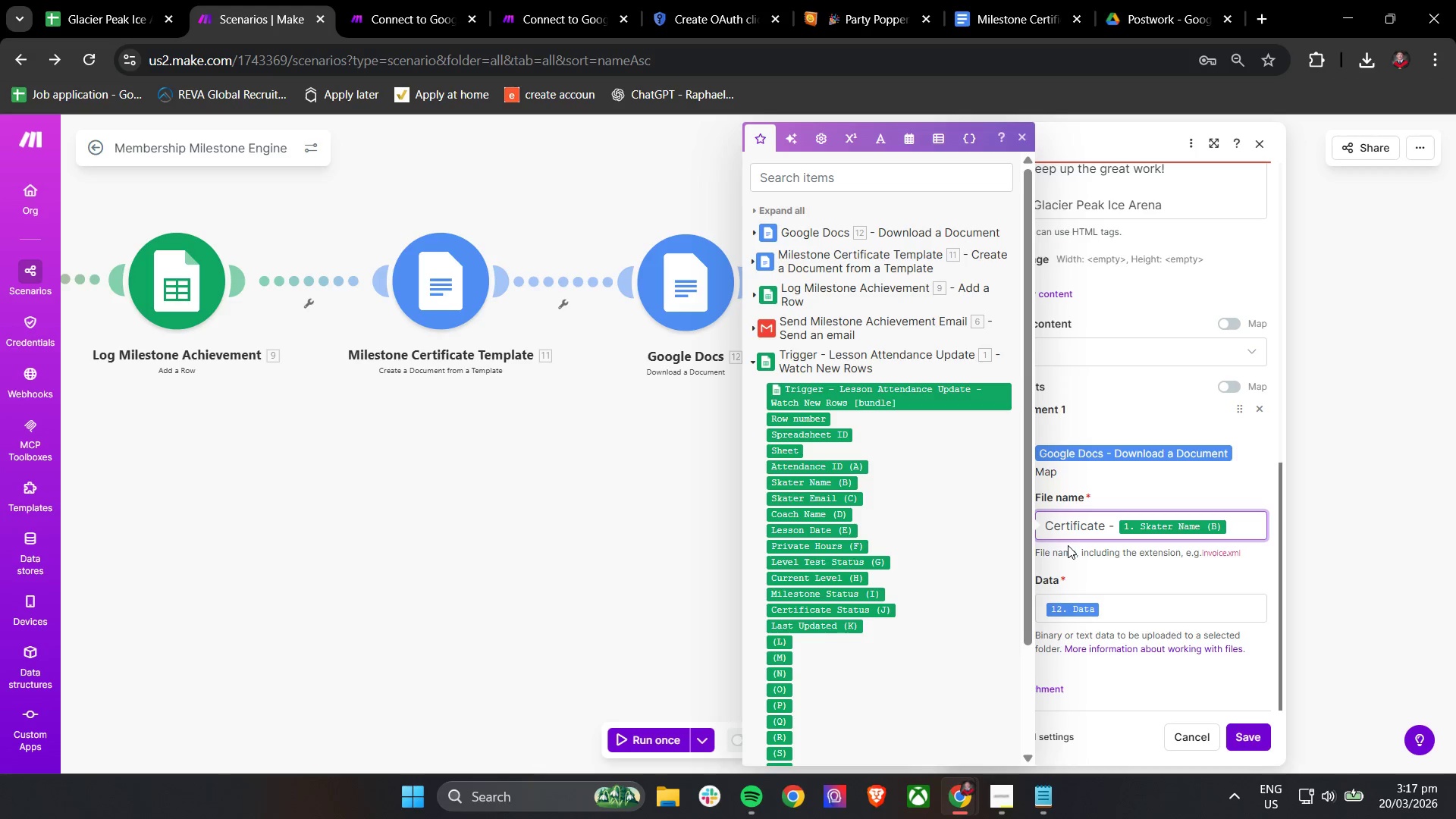 
type(.PDF)
key(Backspace)
key(Backspace)
key(Backspace)
type(pdf)
 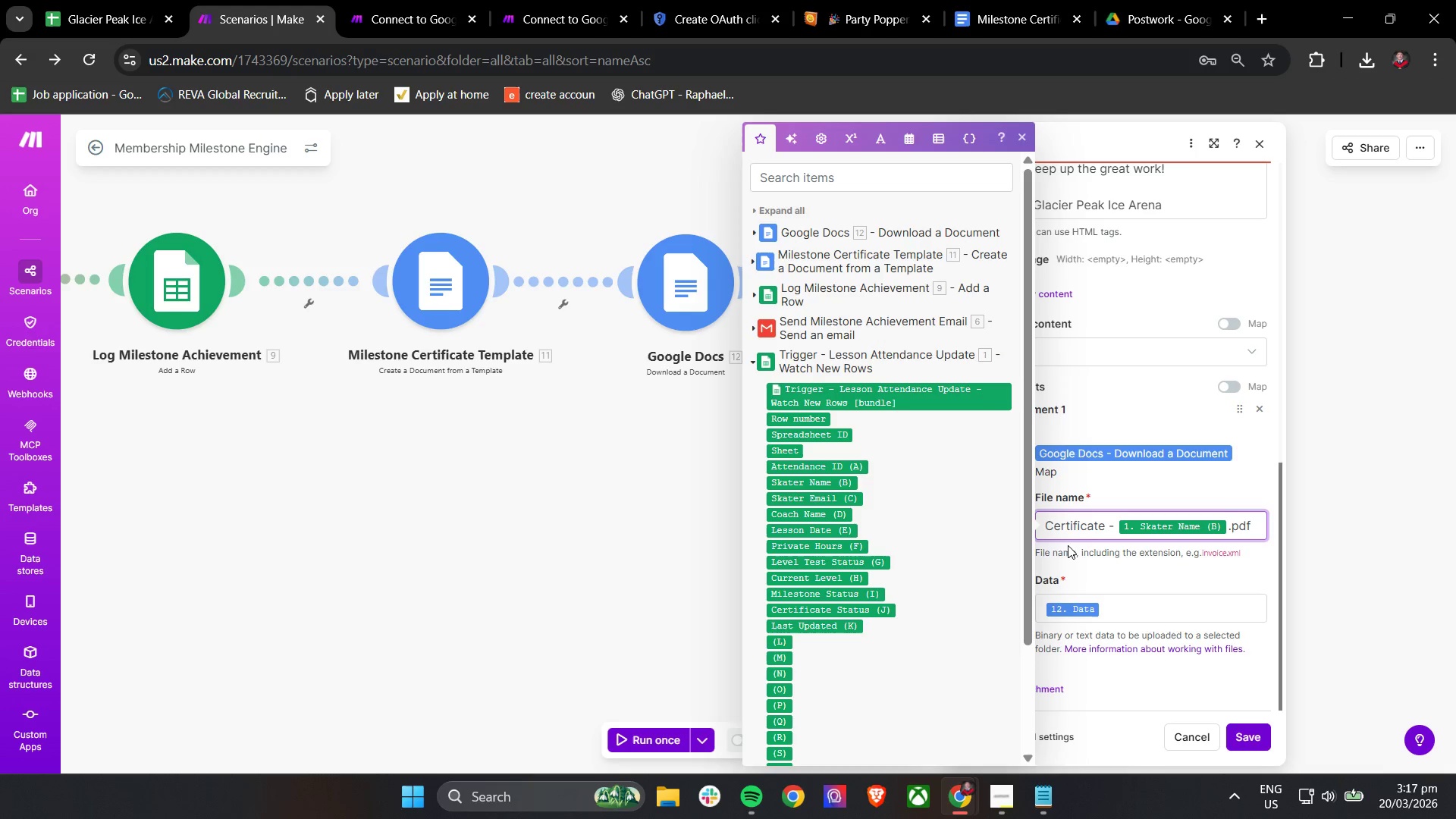 
left_click([1260, 746])
 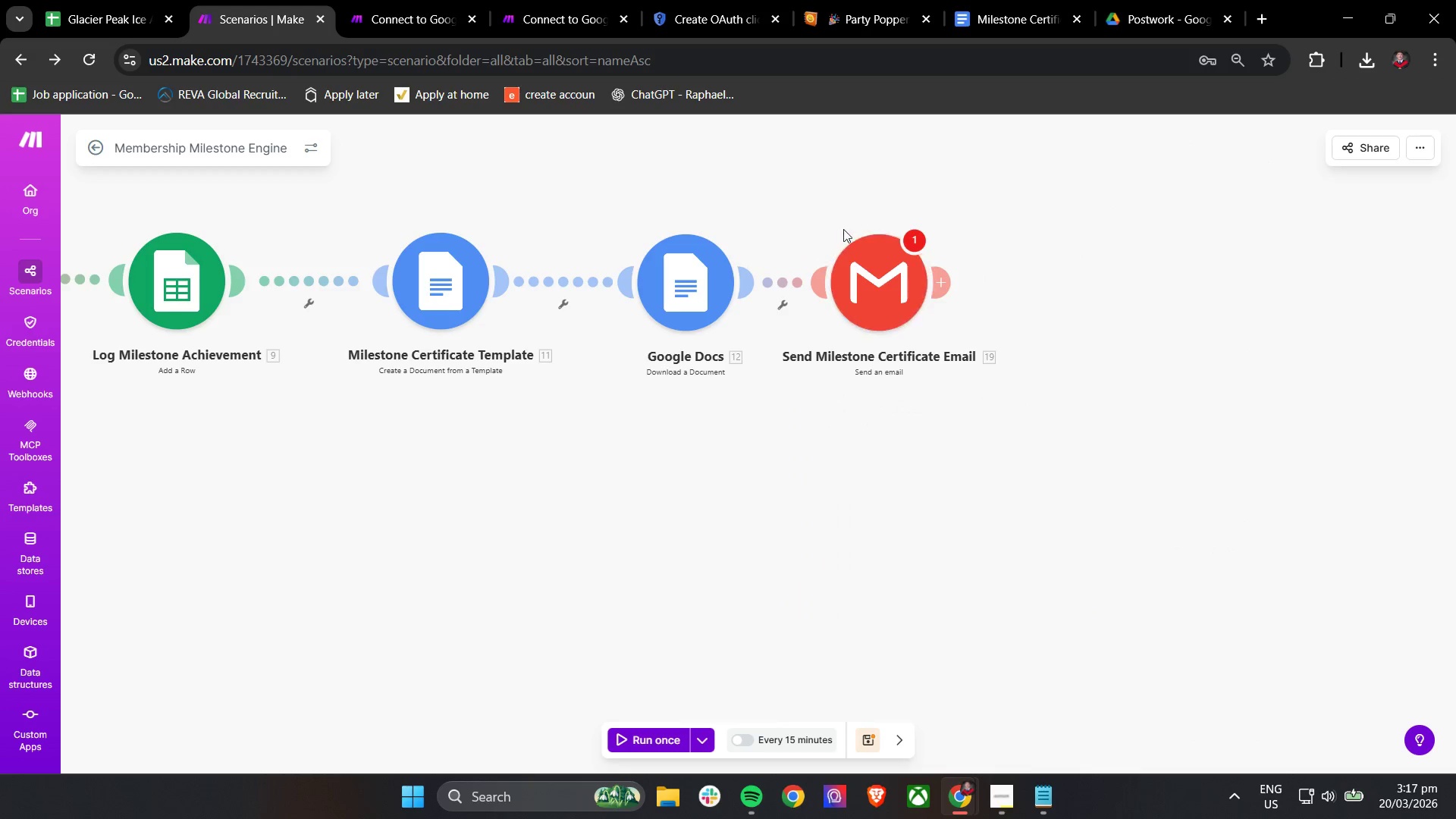 
left_click([914, 243])
 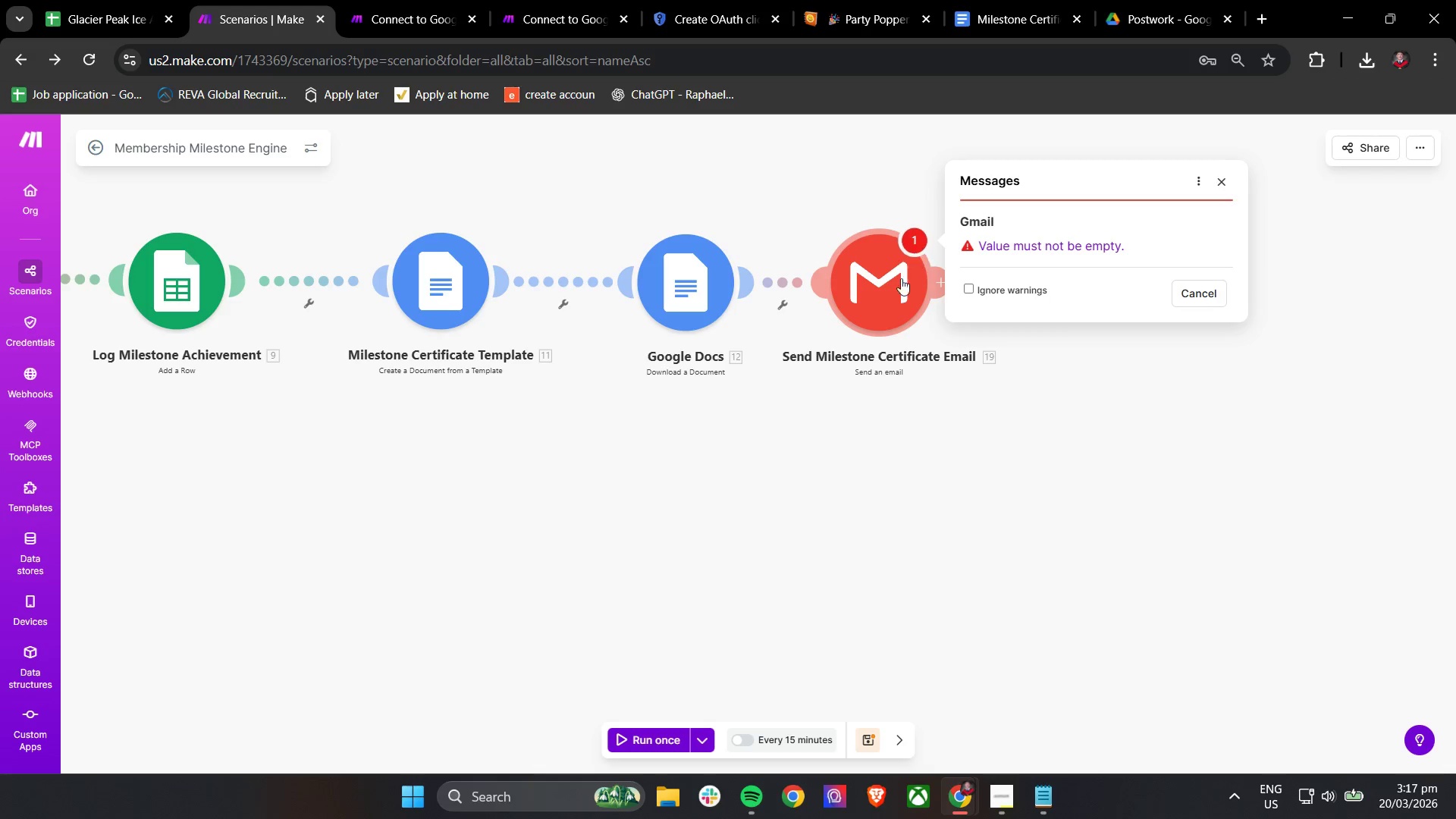 
left_click([892, 288])
 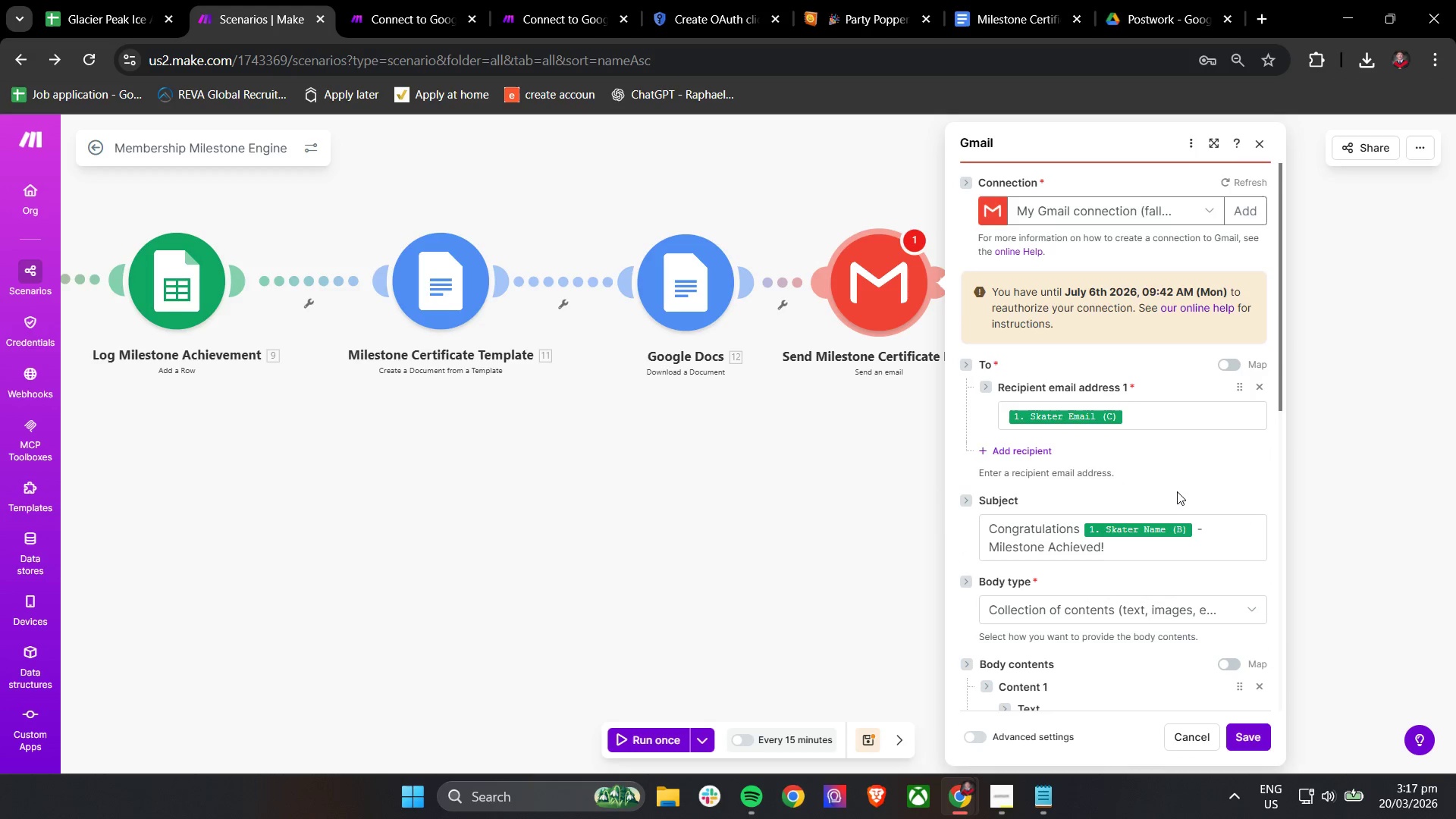 
scroll: coordinate [1191, 421], scroll_direction: down, amount: 13.0
 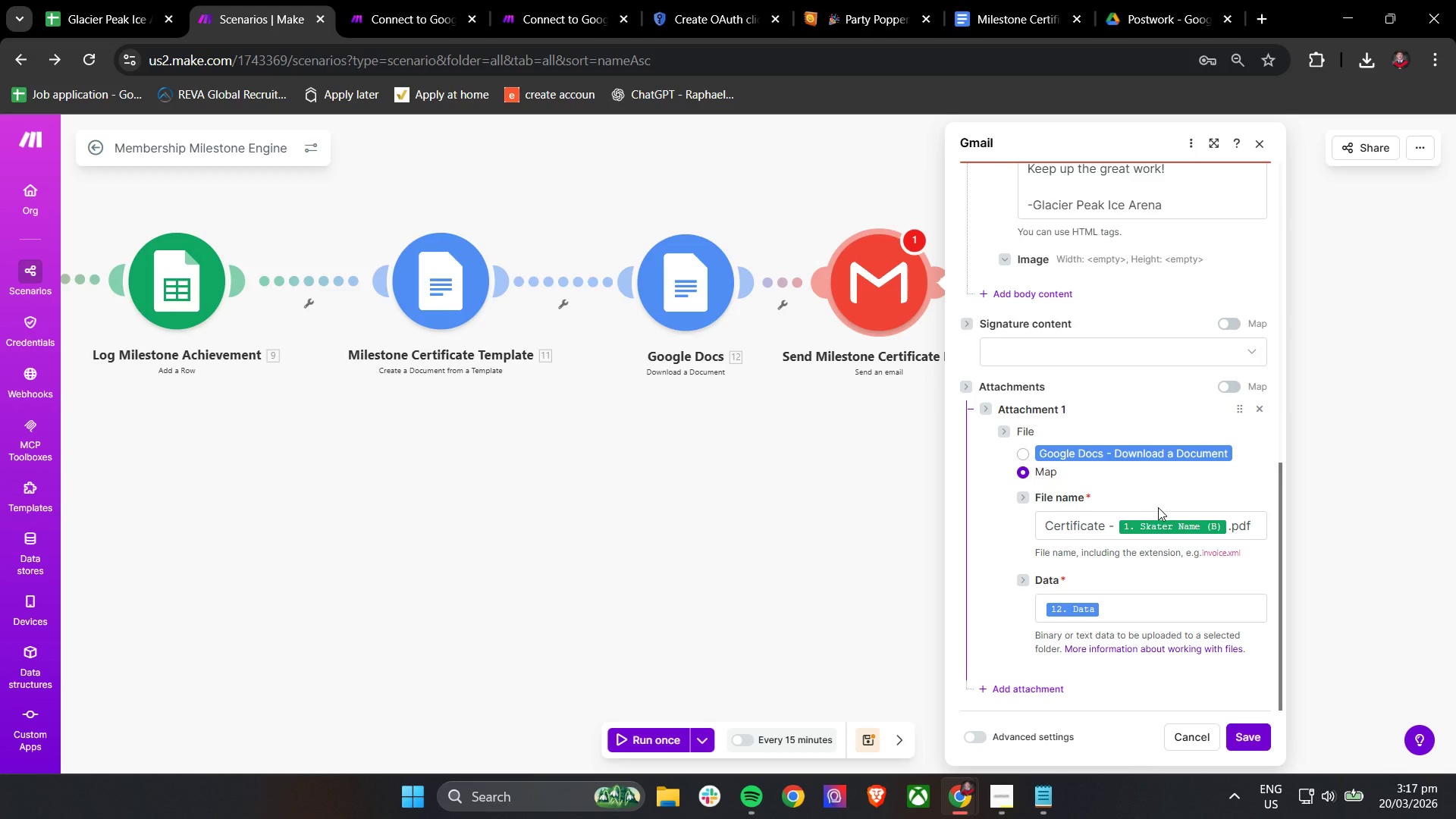 
scroll: coordinate [1151, 503], scroll_direction: up, amount: 4.0
 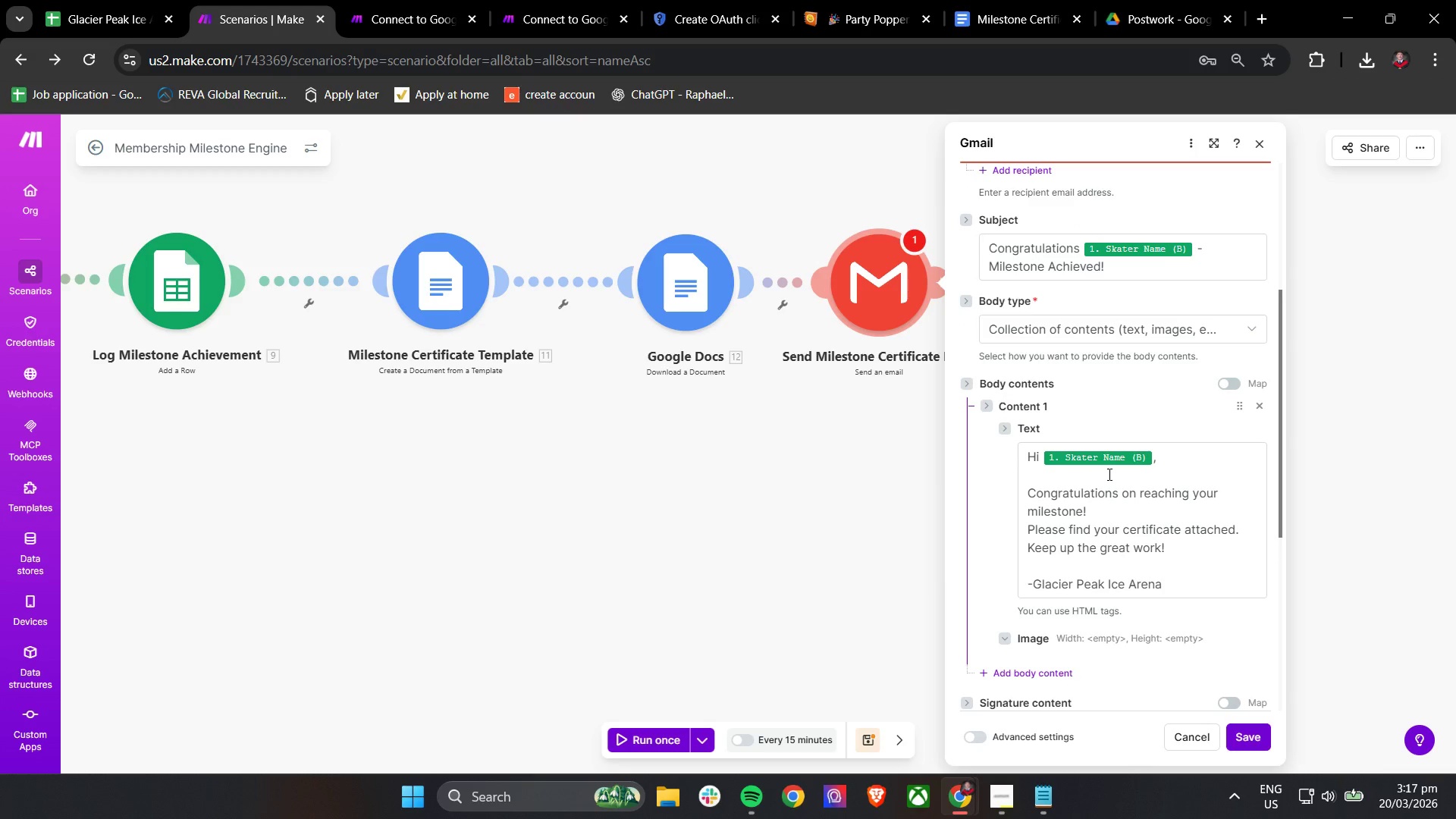 
scroll: coordinate [1102, 505], scroll_direction: down, amount: 2.0
 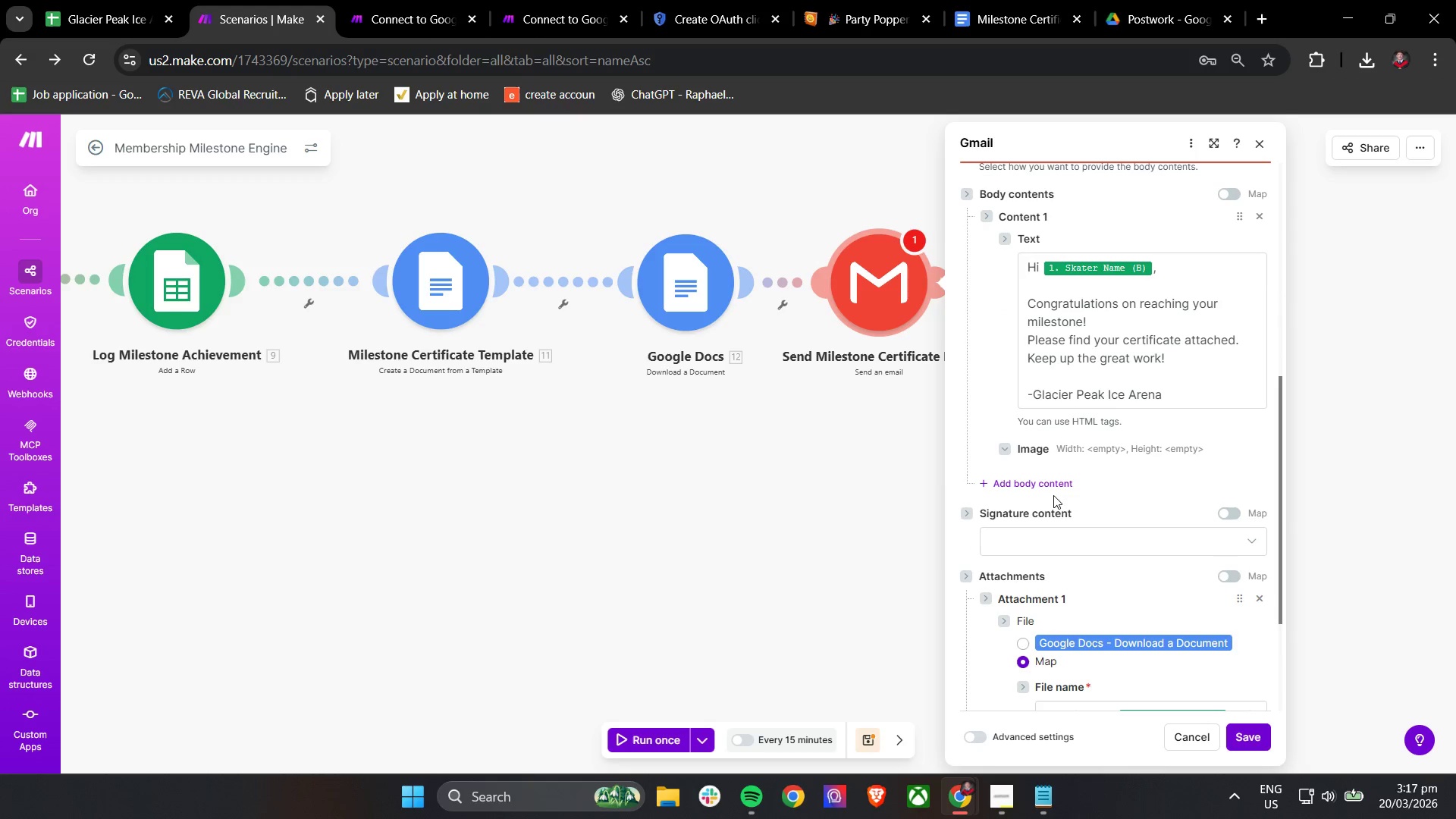 
left_click([1053, 484])
 